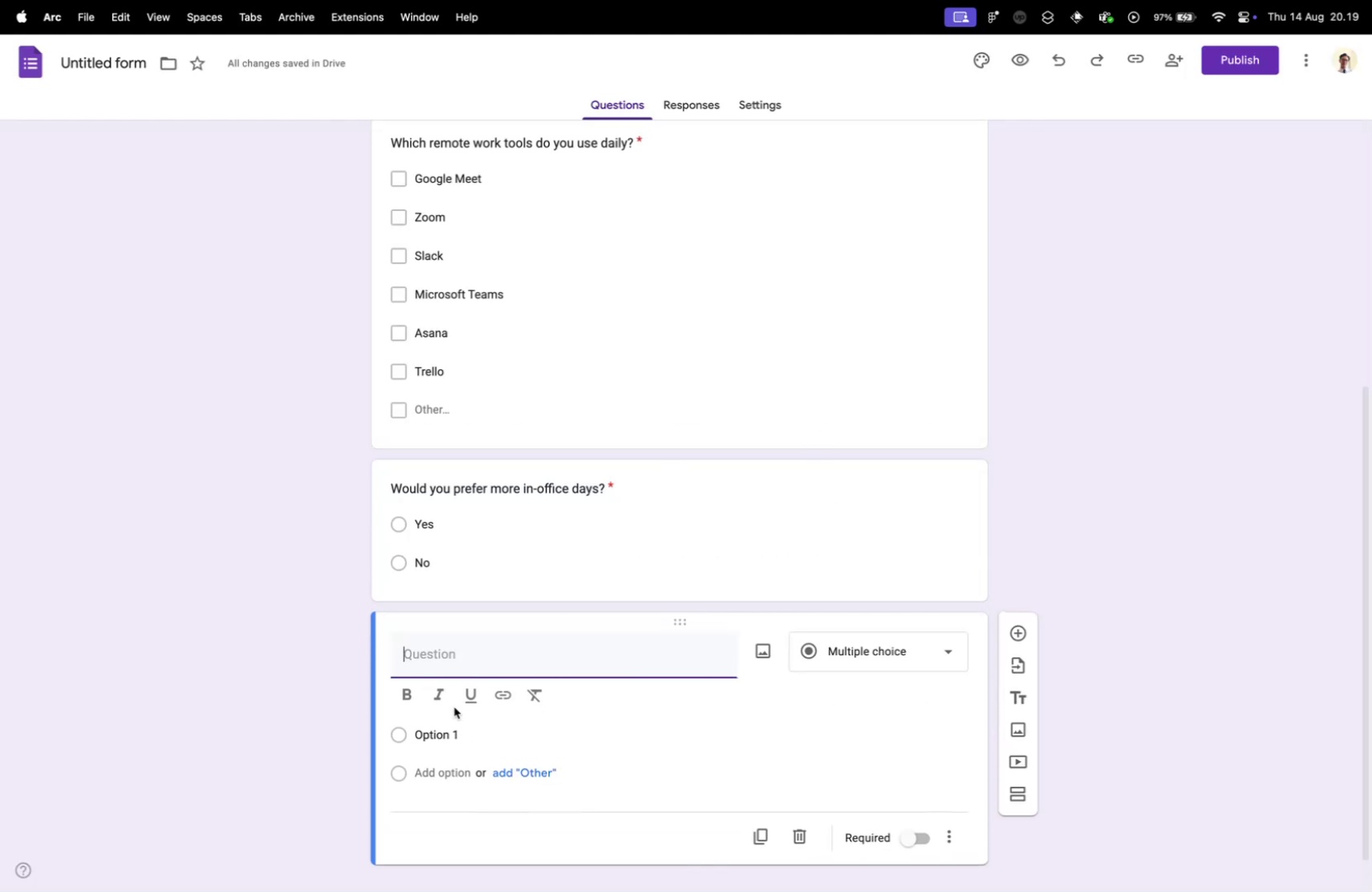 
key(Meta+CommandLeft)
 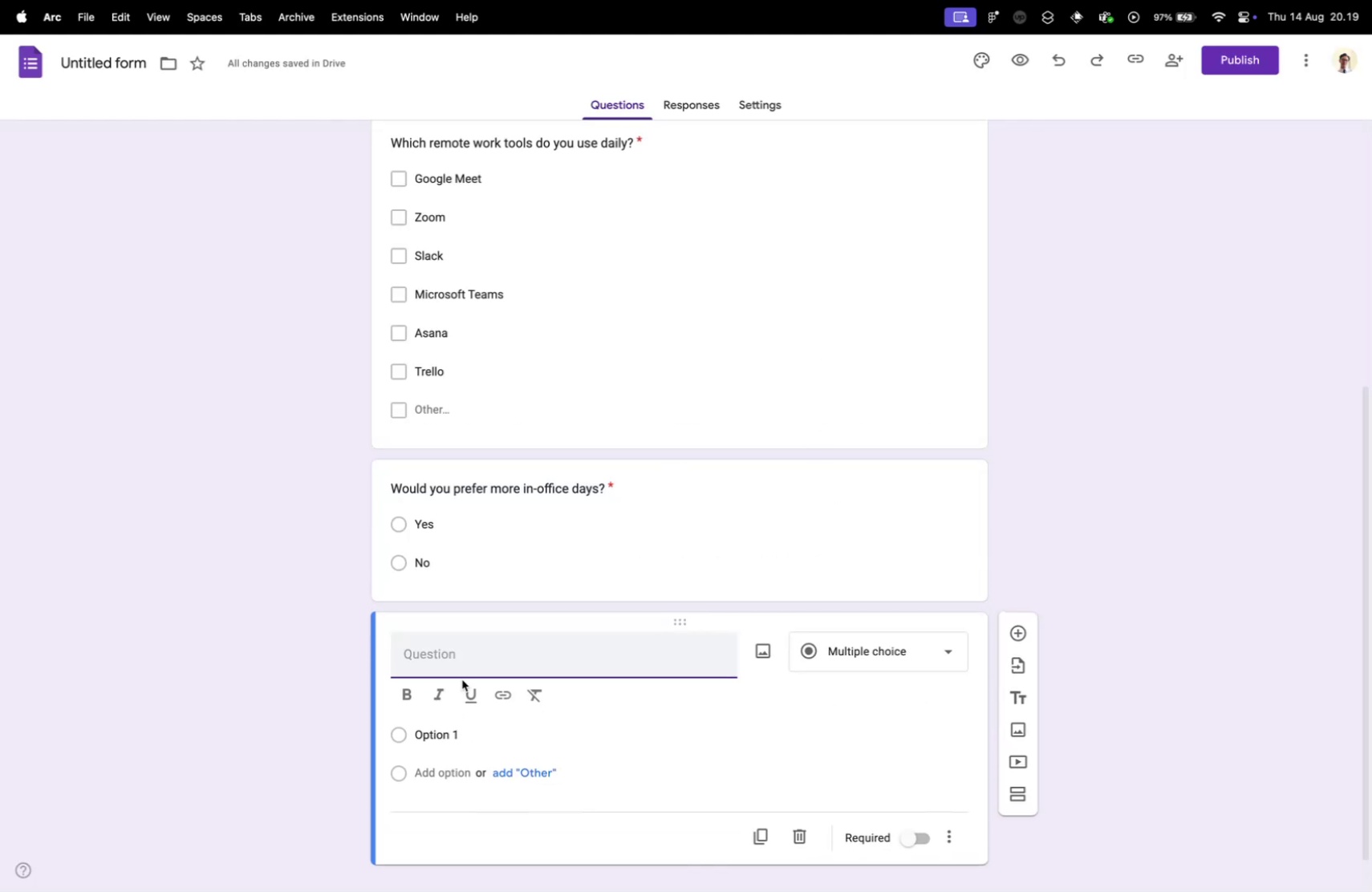 
key(Meta+V)
 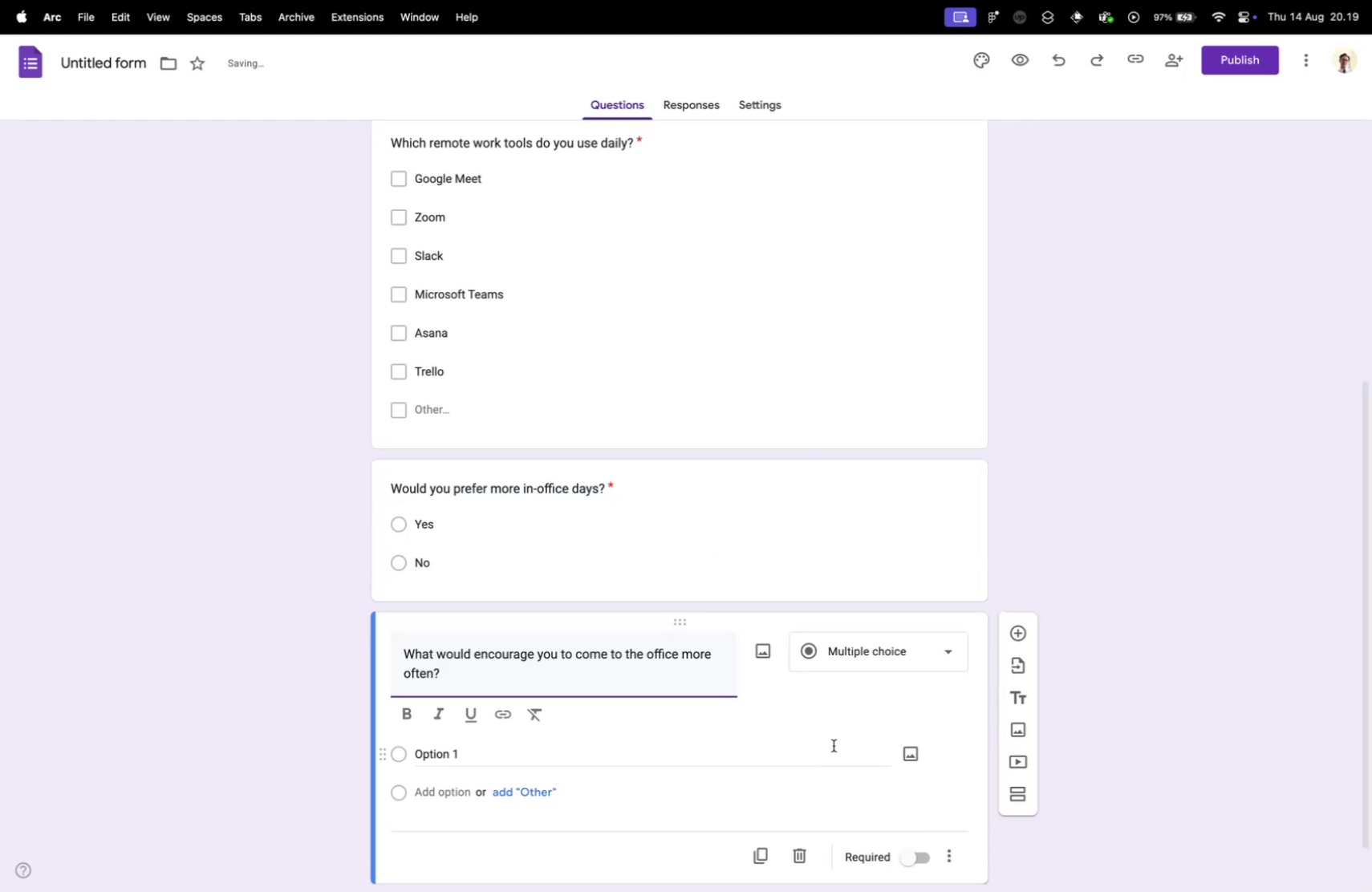 
left_click([863, 726])
 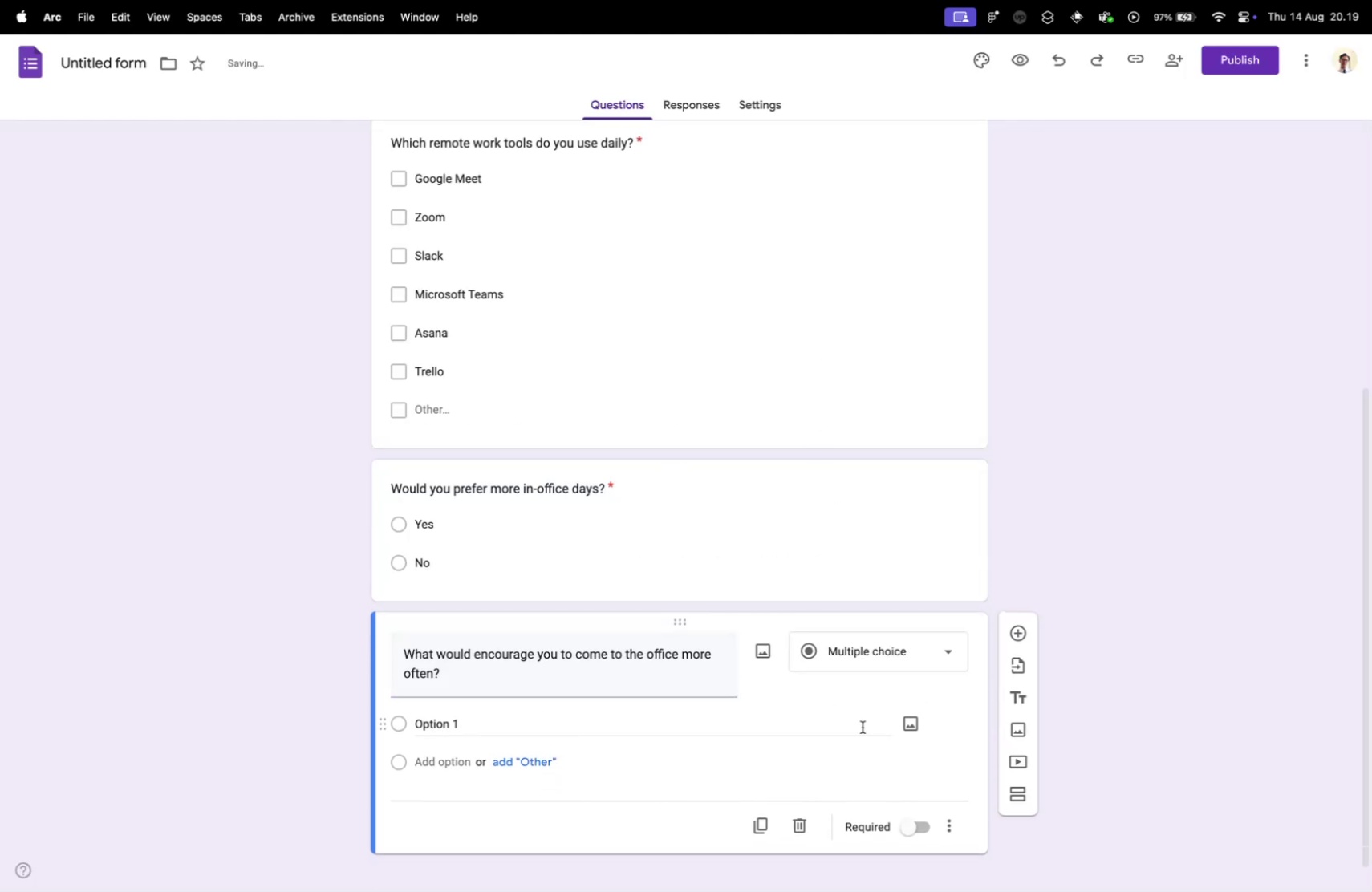 
key(Control+ControlLeft)
 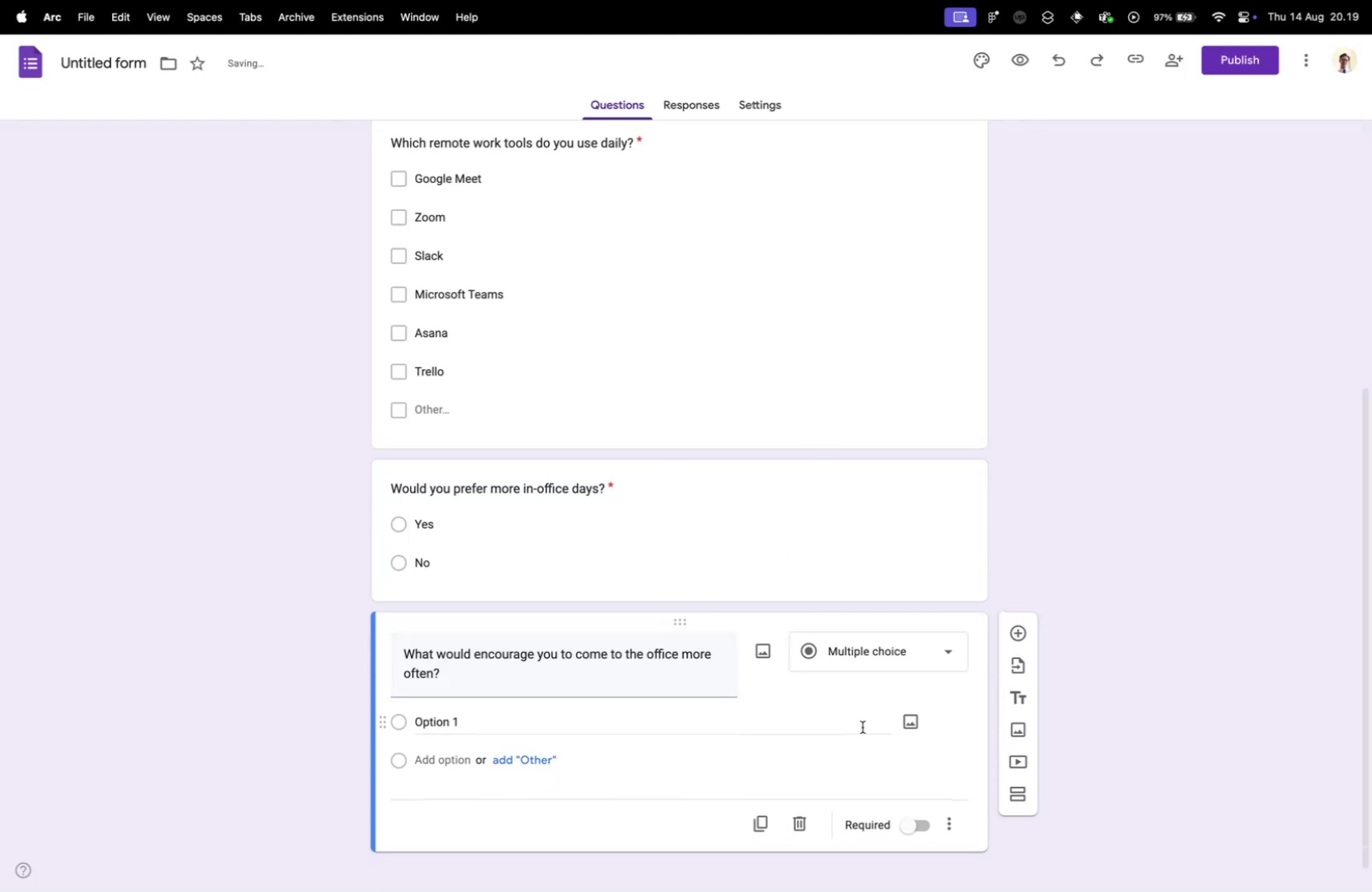 
key(Control+Tab)
 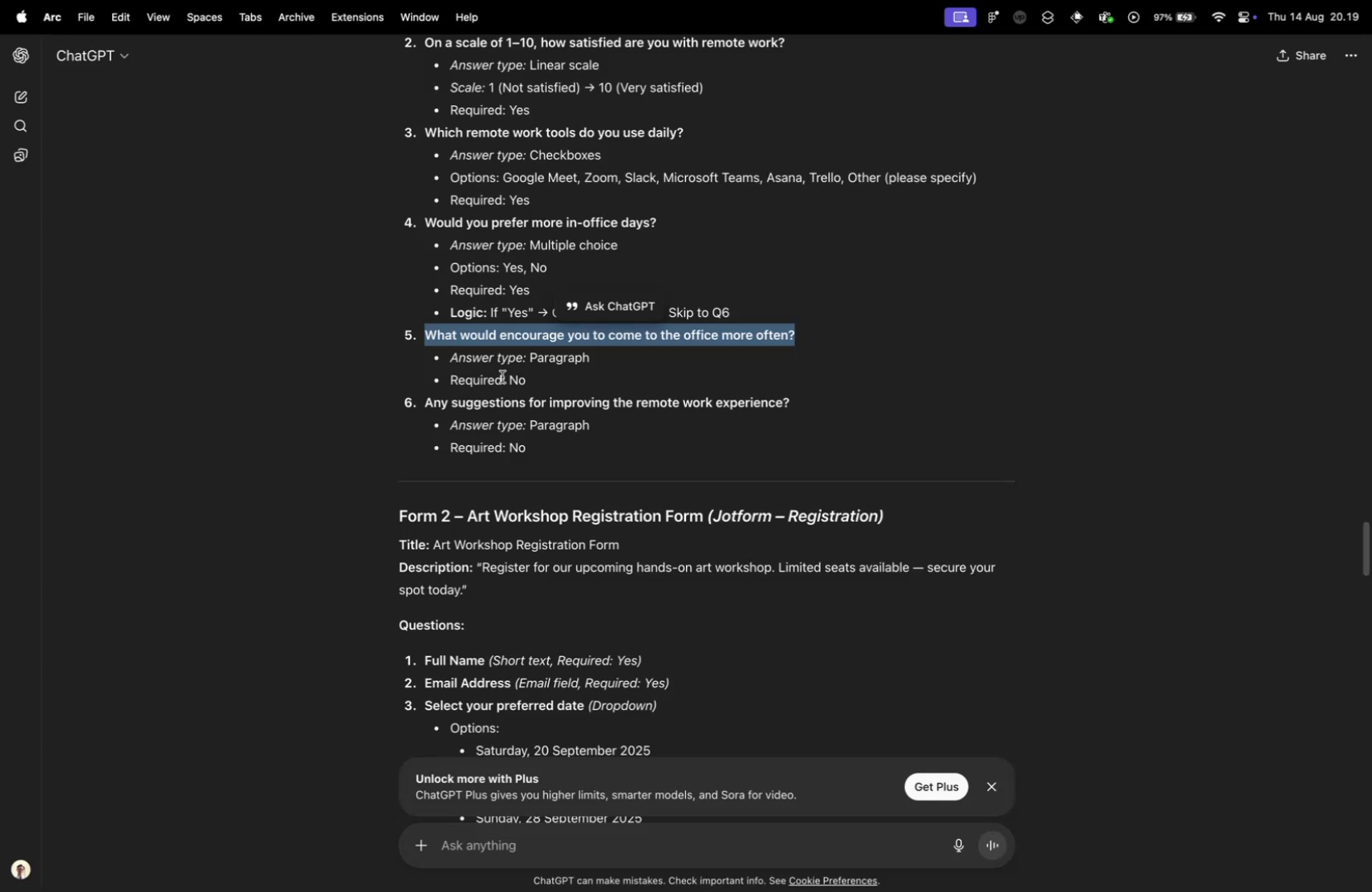 
key(Control+ControlLeft)
 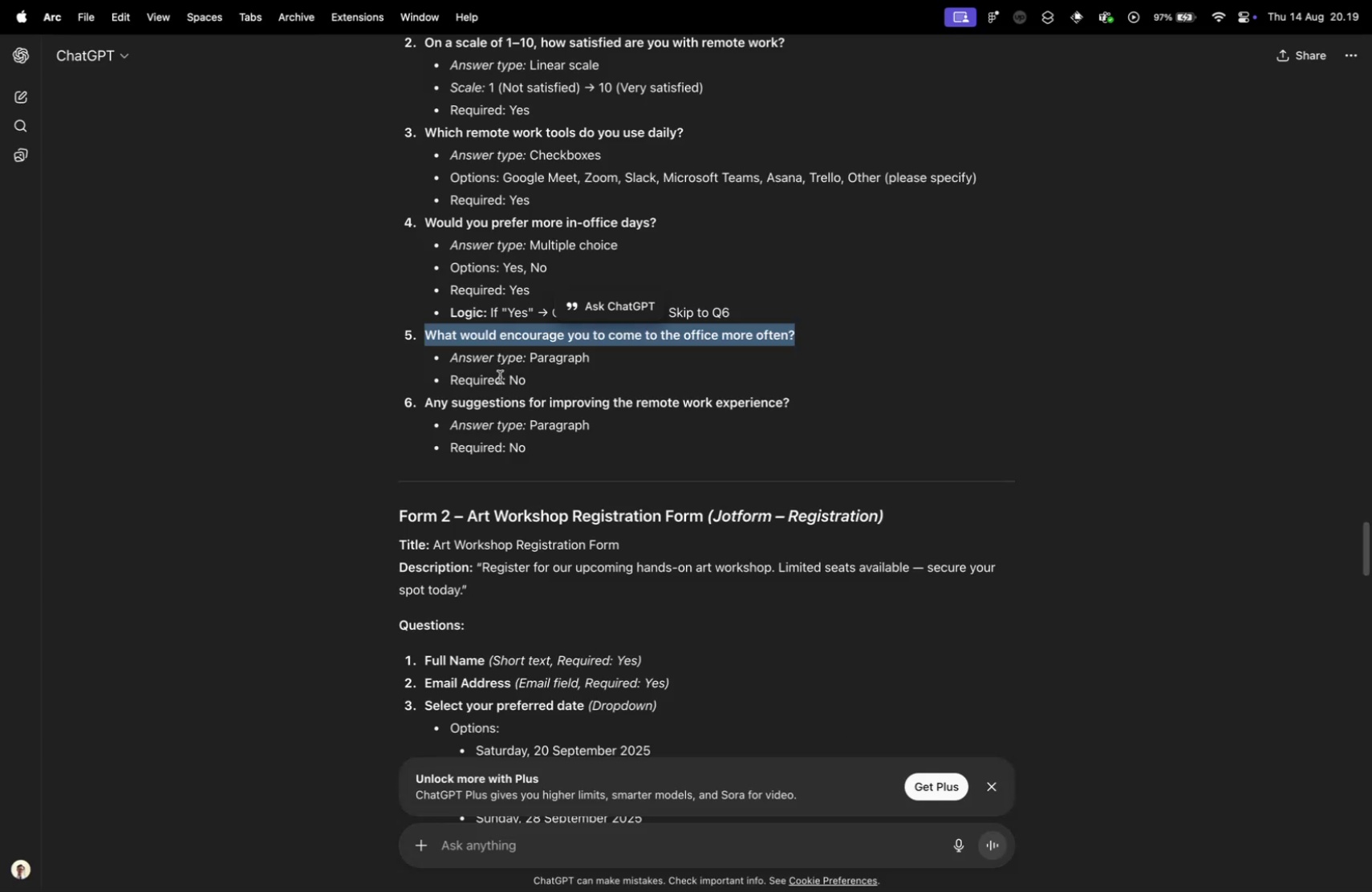 
key(Control+Tab)
 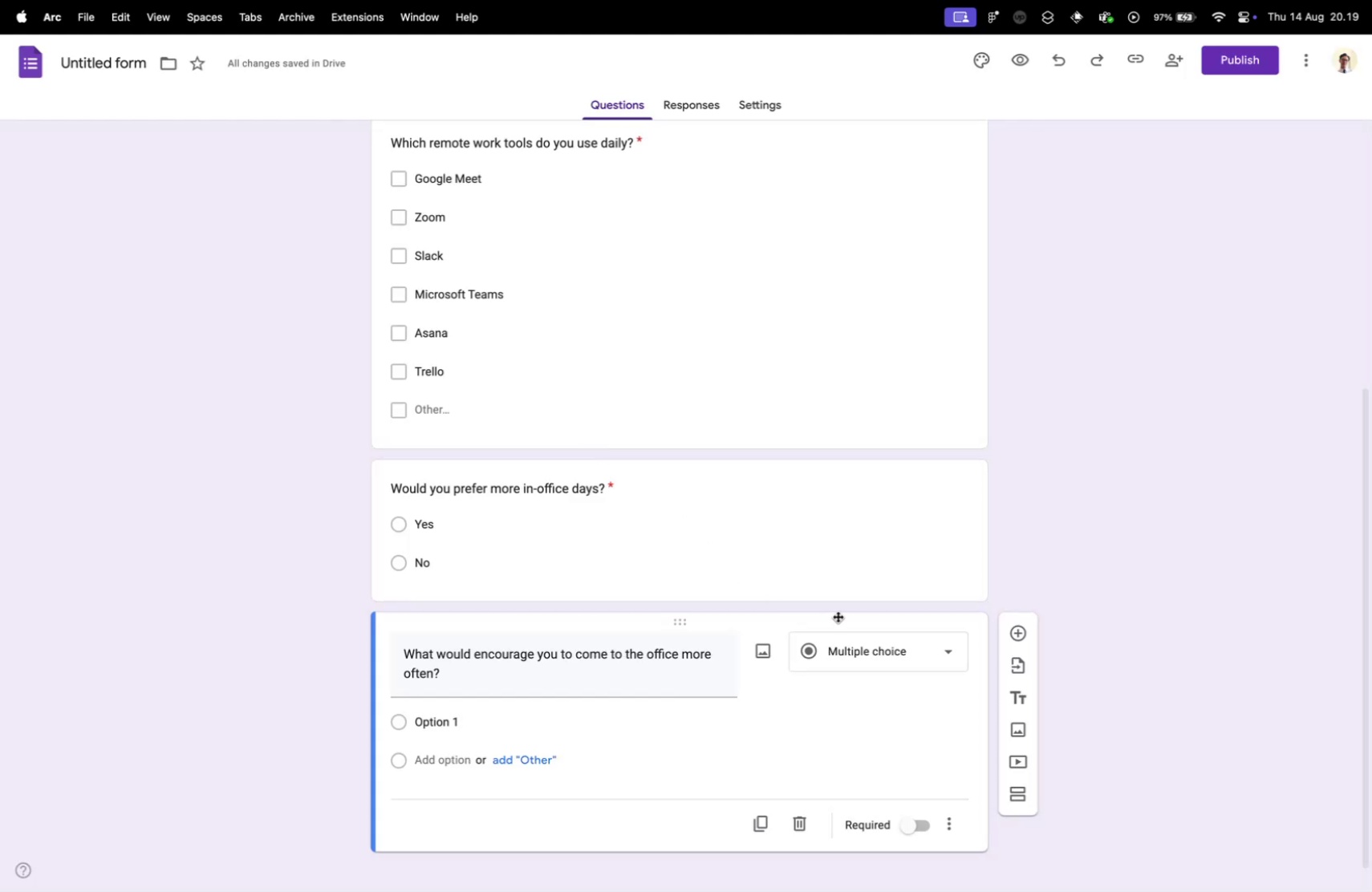 
mouse_move([880, 636])
 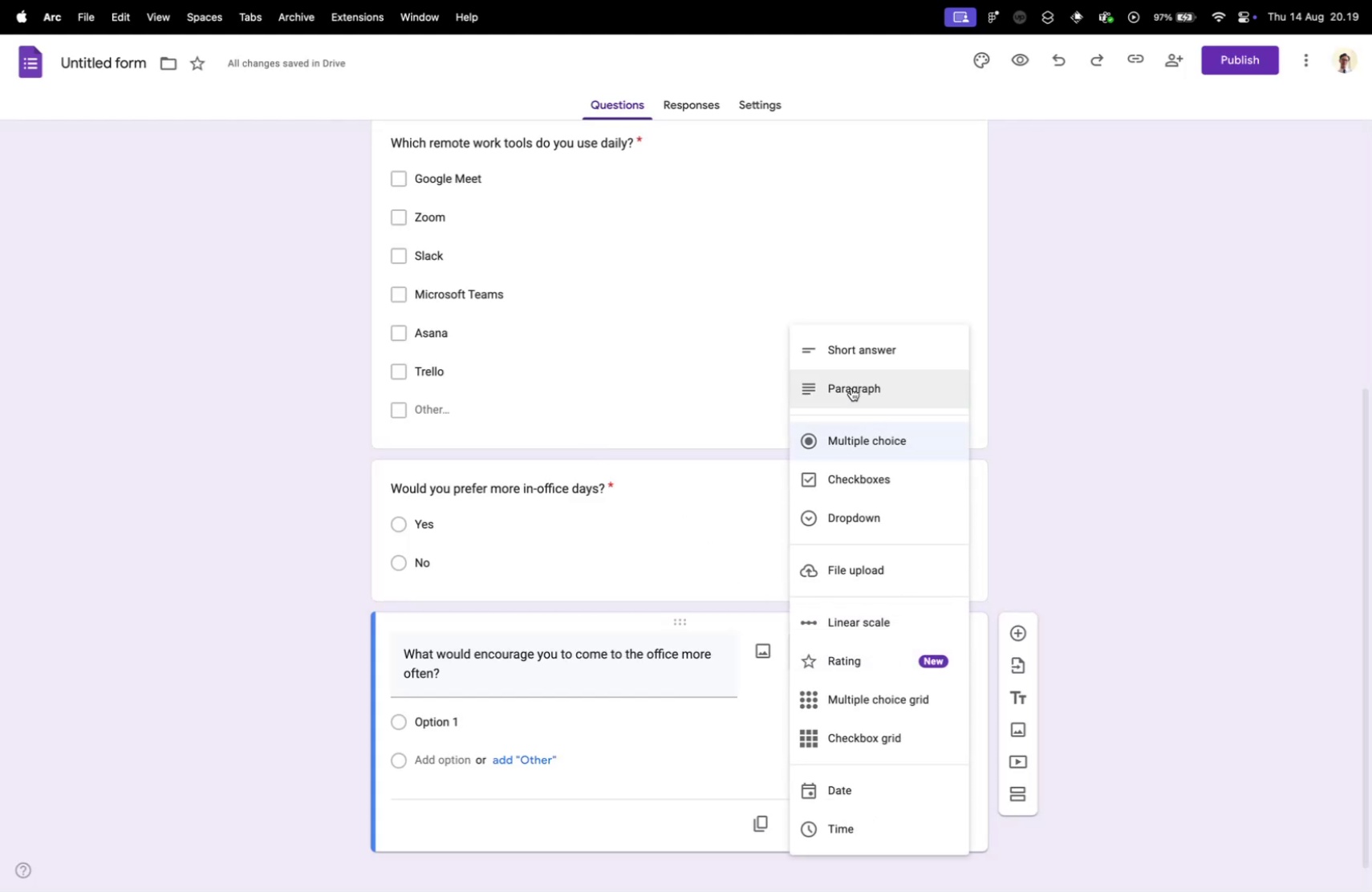 
left_click([851, 387])
 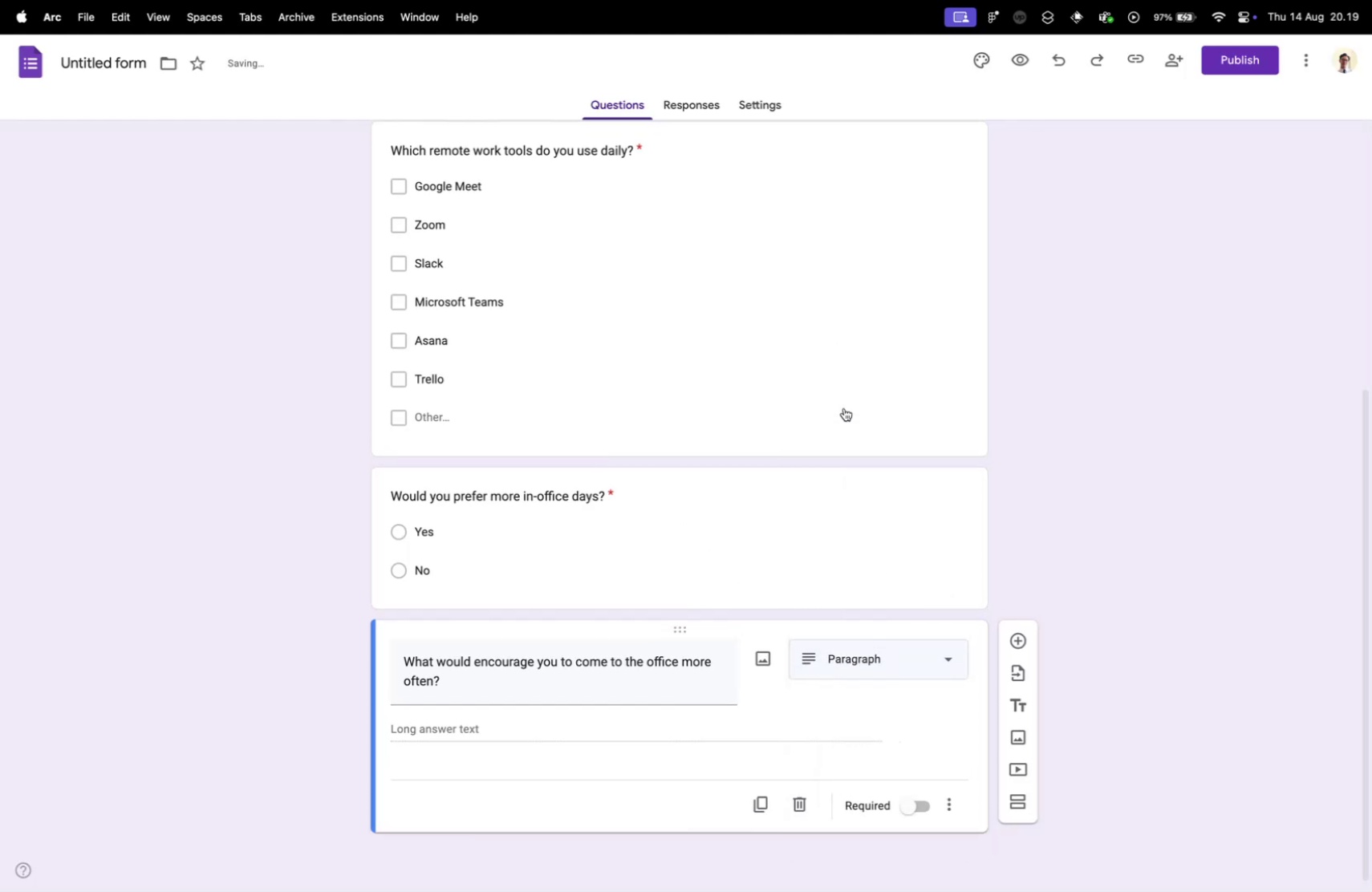 
key(Control+ControlLeft)
 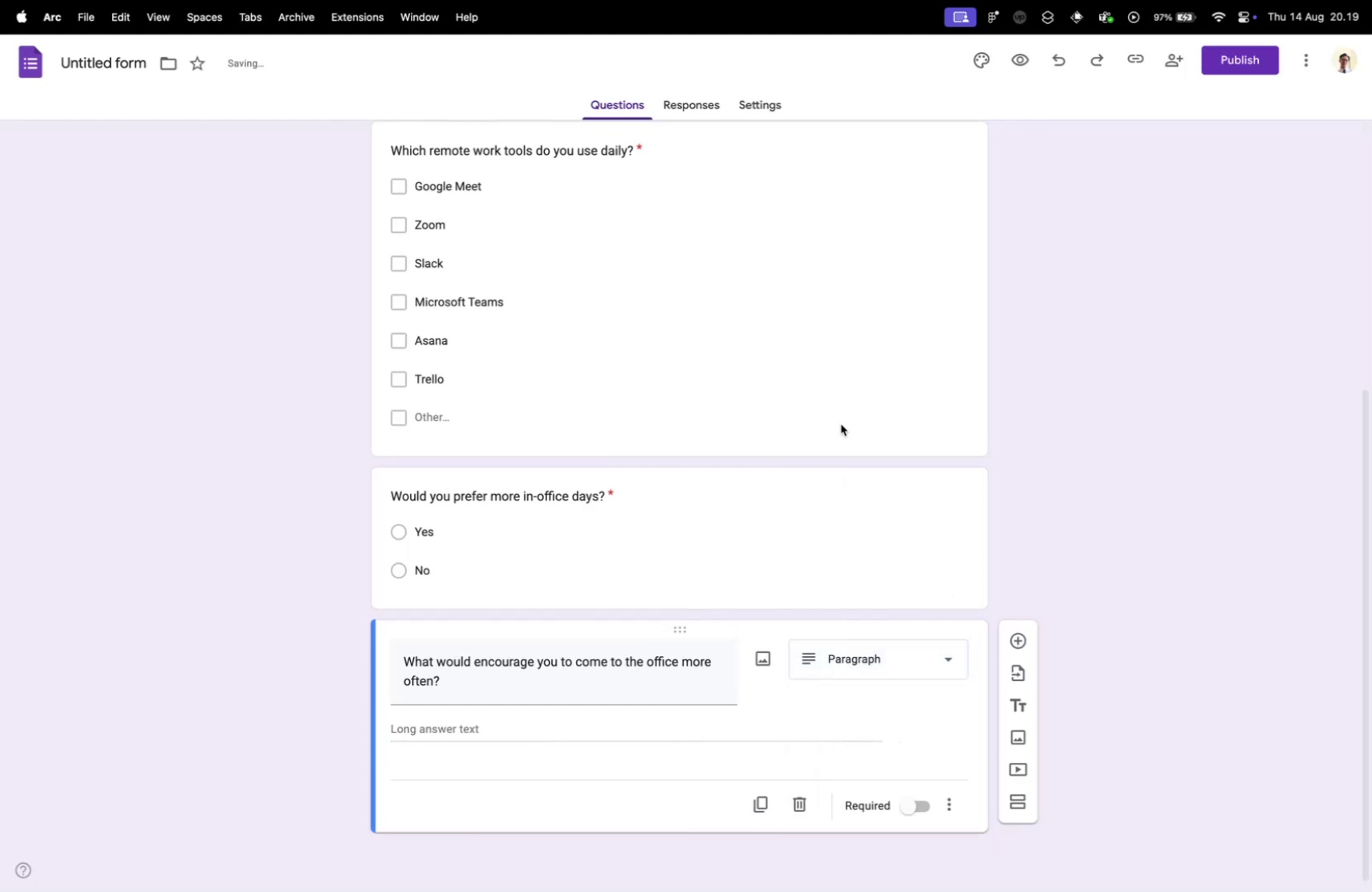 
key(Control+Tab)
 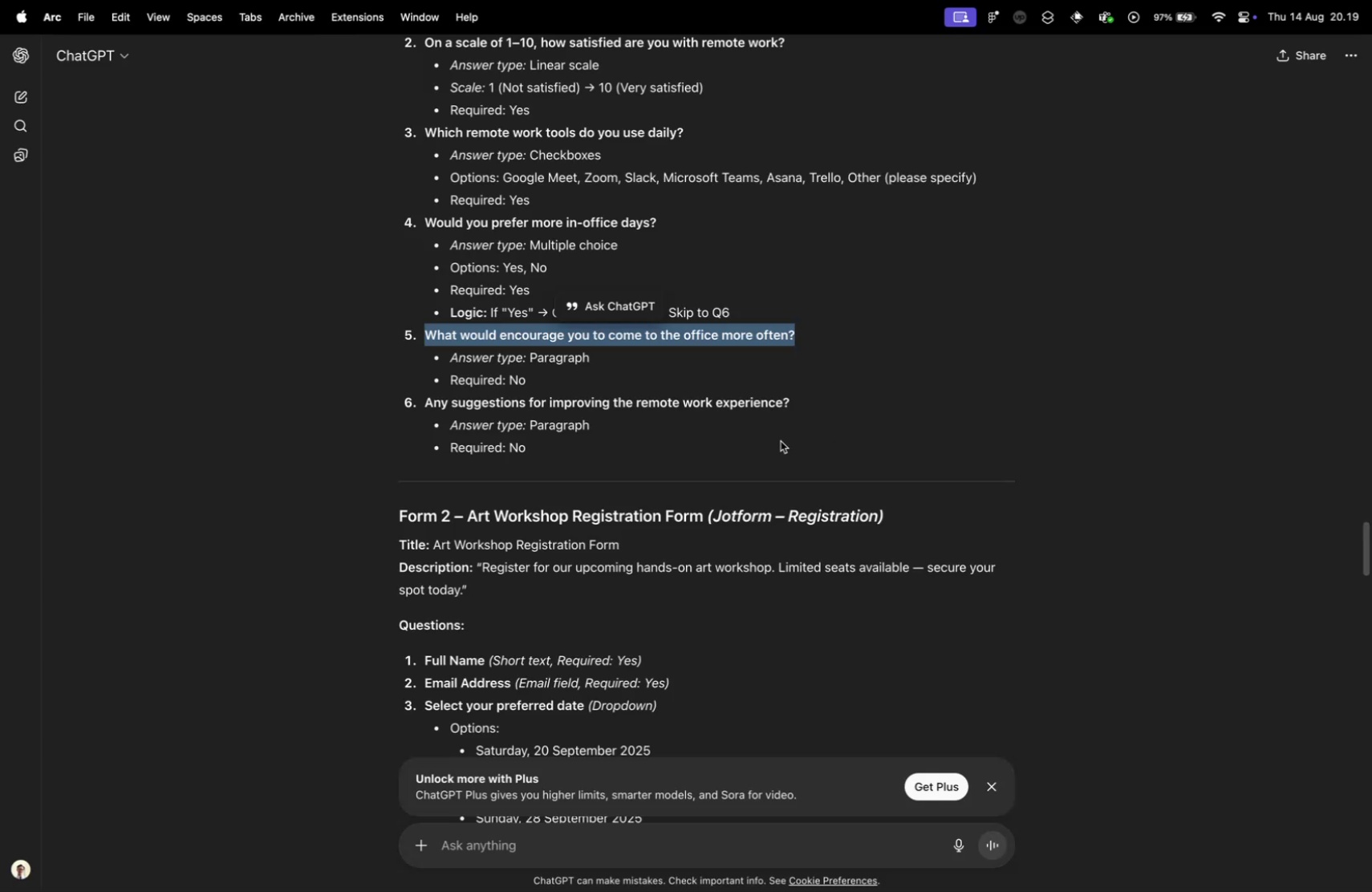 
key(Control+ControlLeft)
 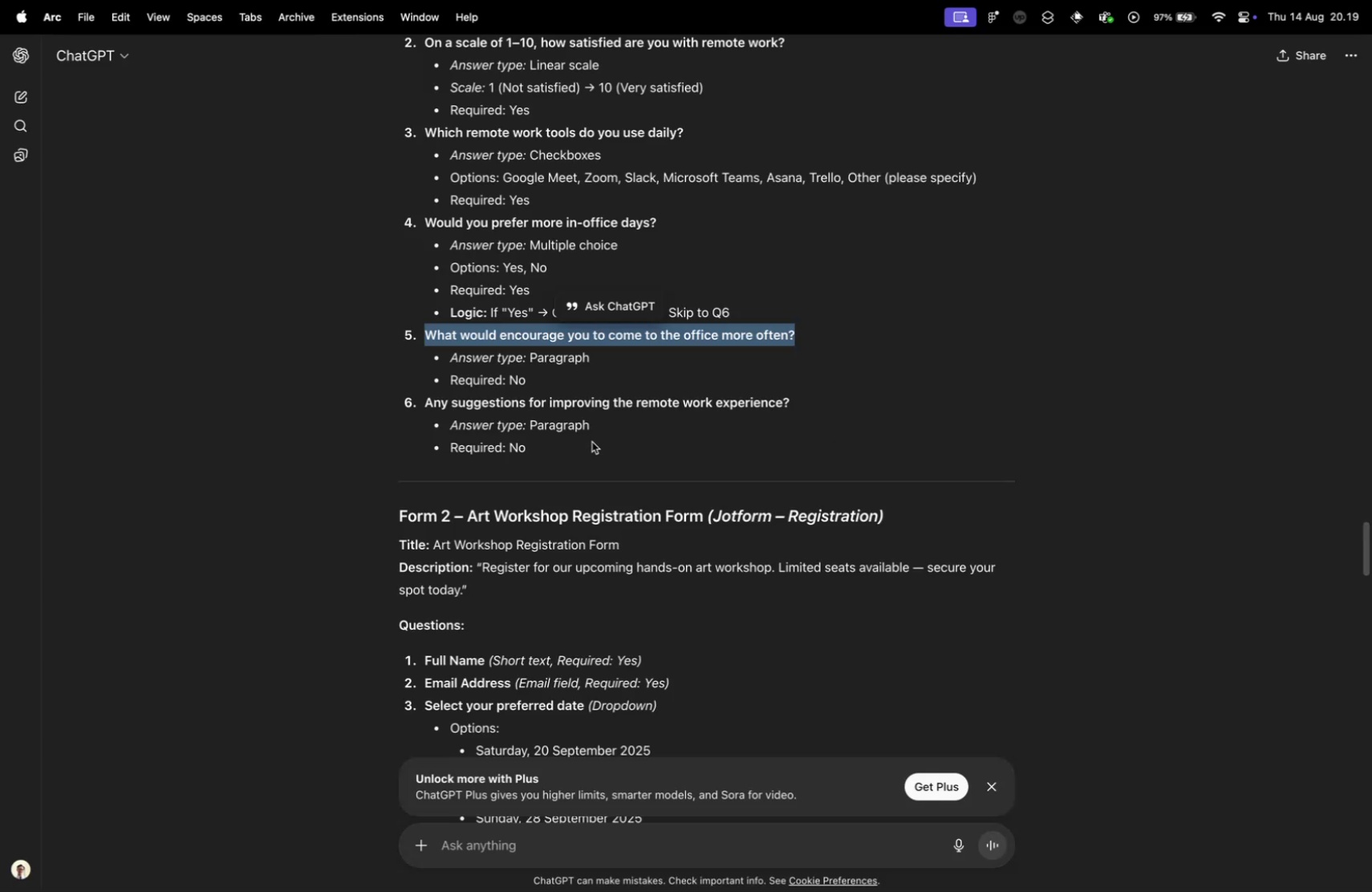 
key(Control+Tab)
 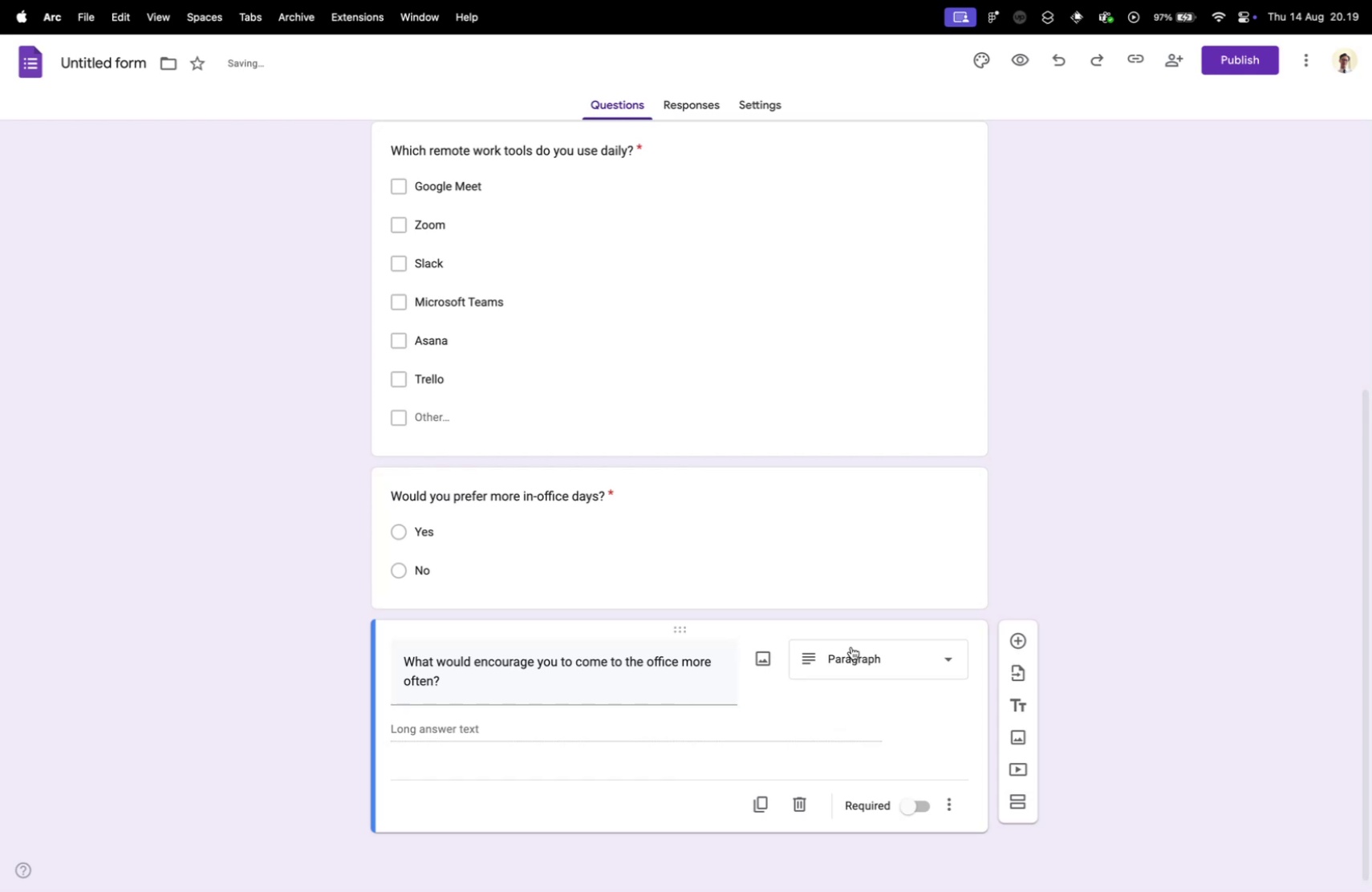 
scroll: coordinate [899, 674], scroll_direction: down, amount: 5.0
 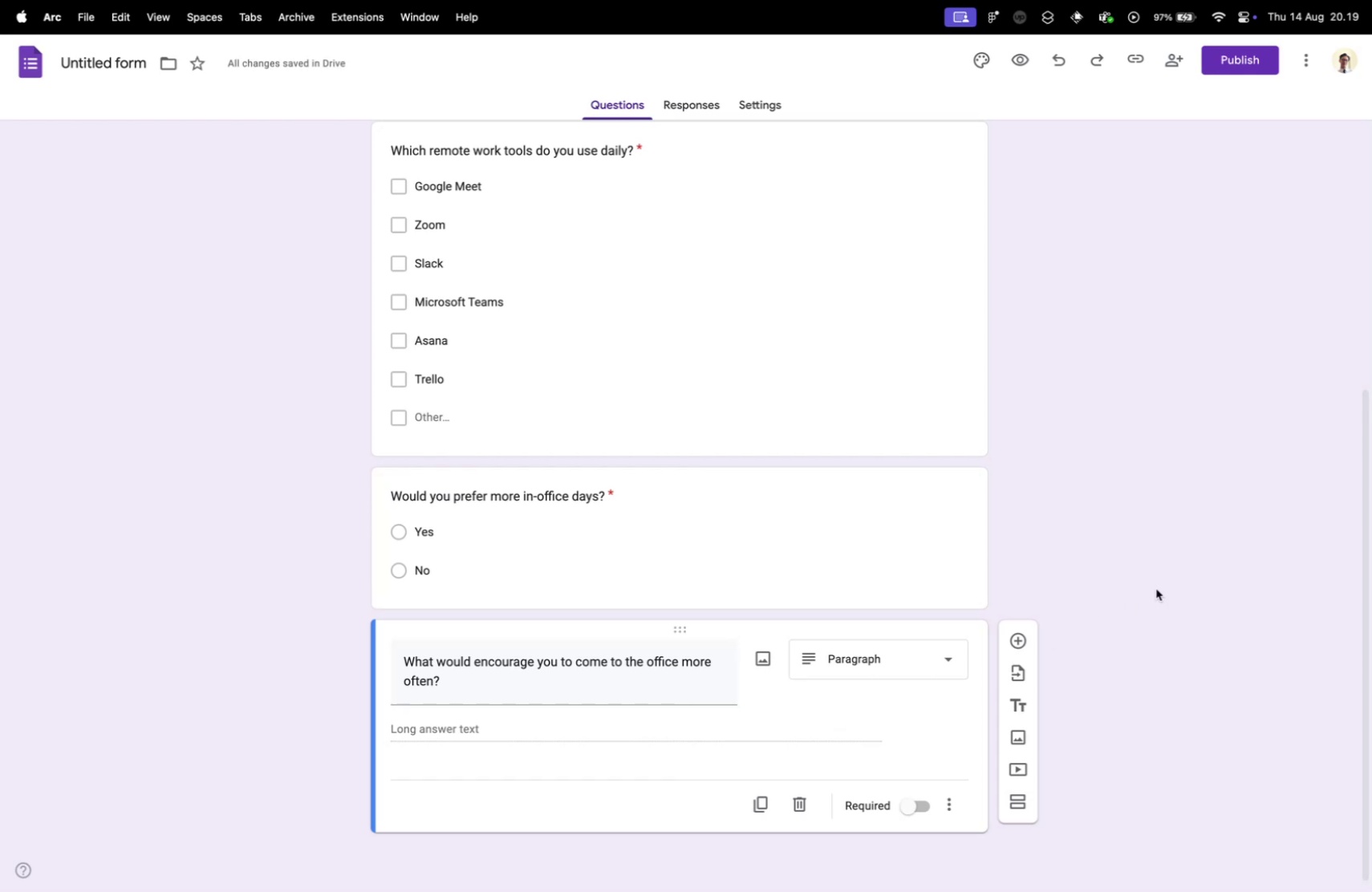 
key(Control+ControlLeft)
 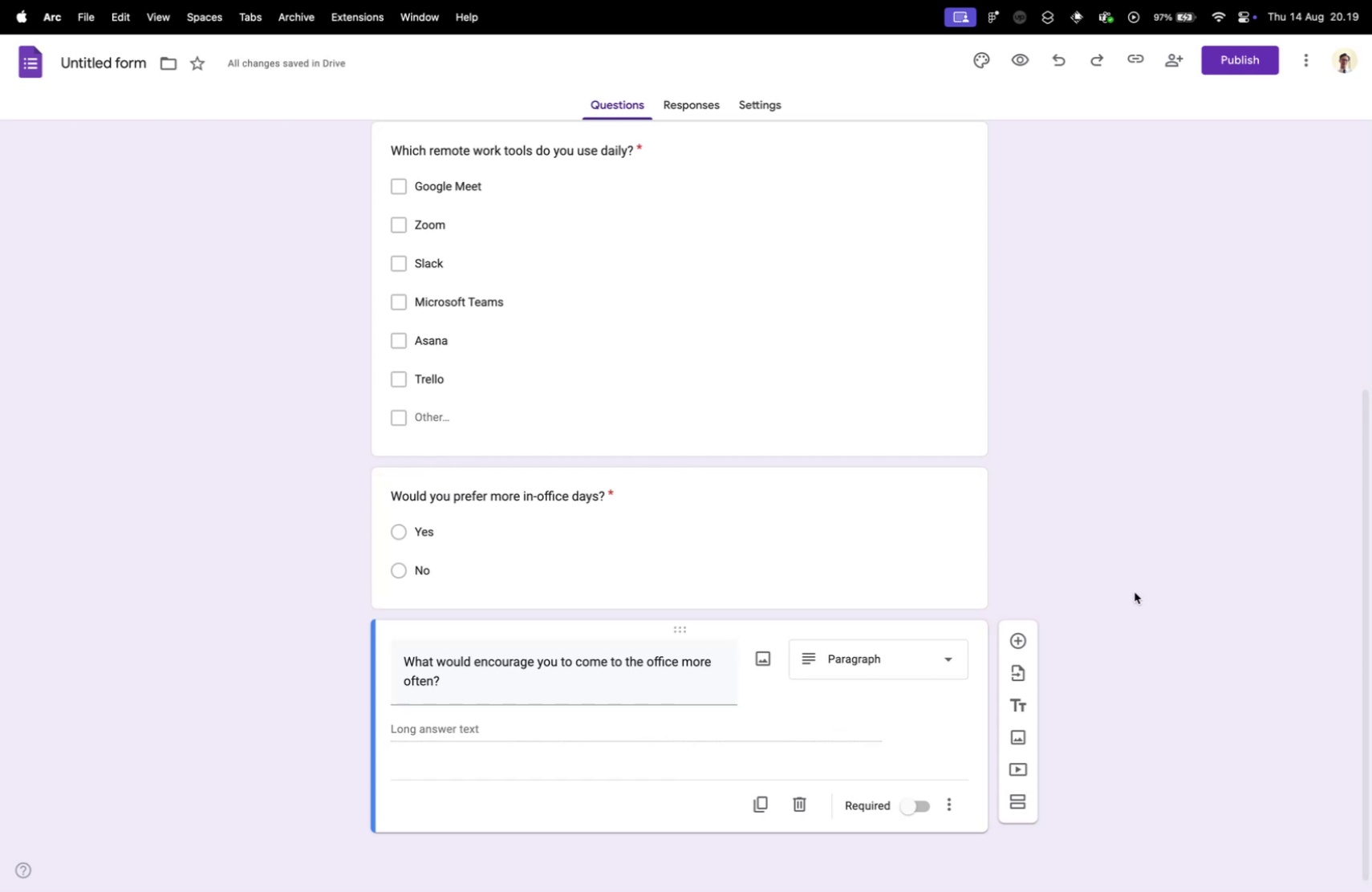 
key(Control+Tab)
 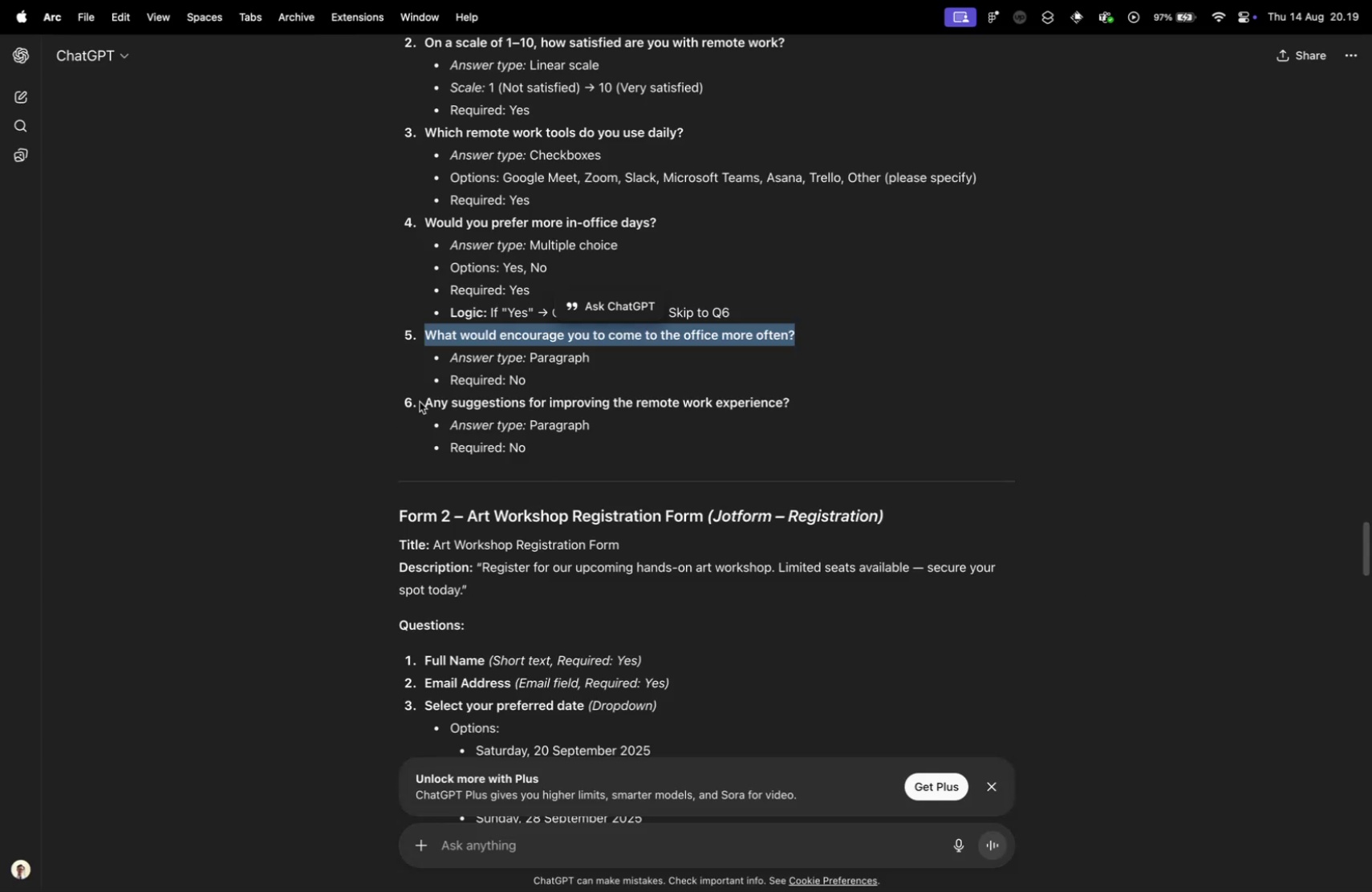 
left_click_drag(start_coordinate=[424, 401], to_coordinate=[805, 399])
 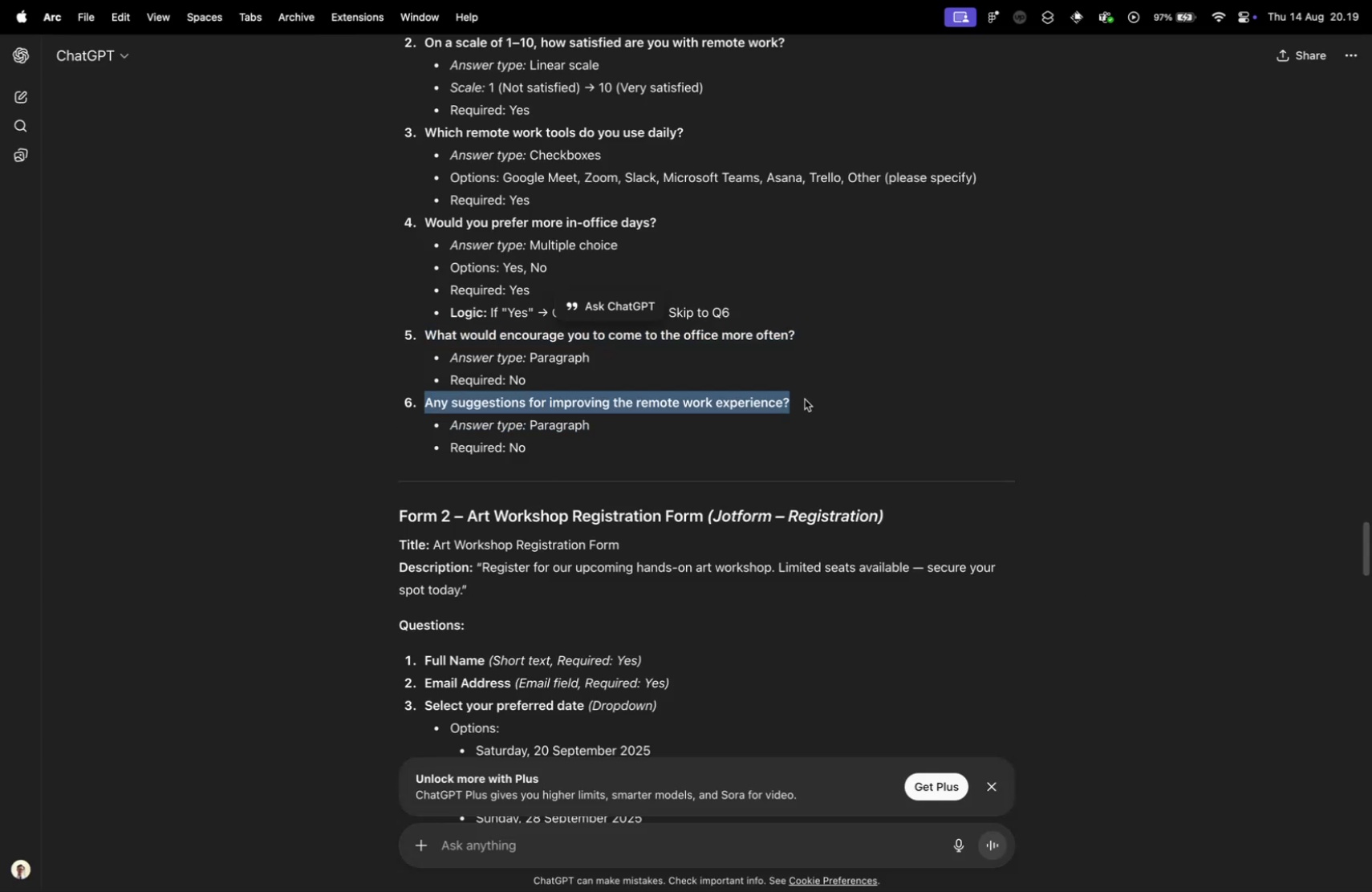 
key(Meta+CommandLeft)
 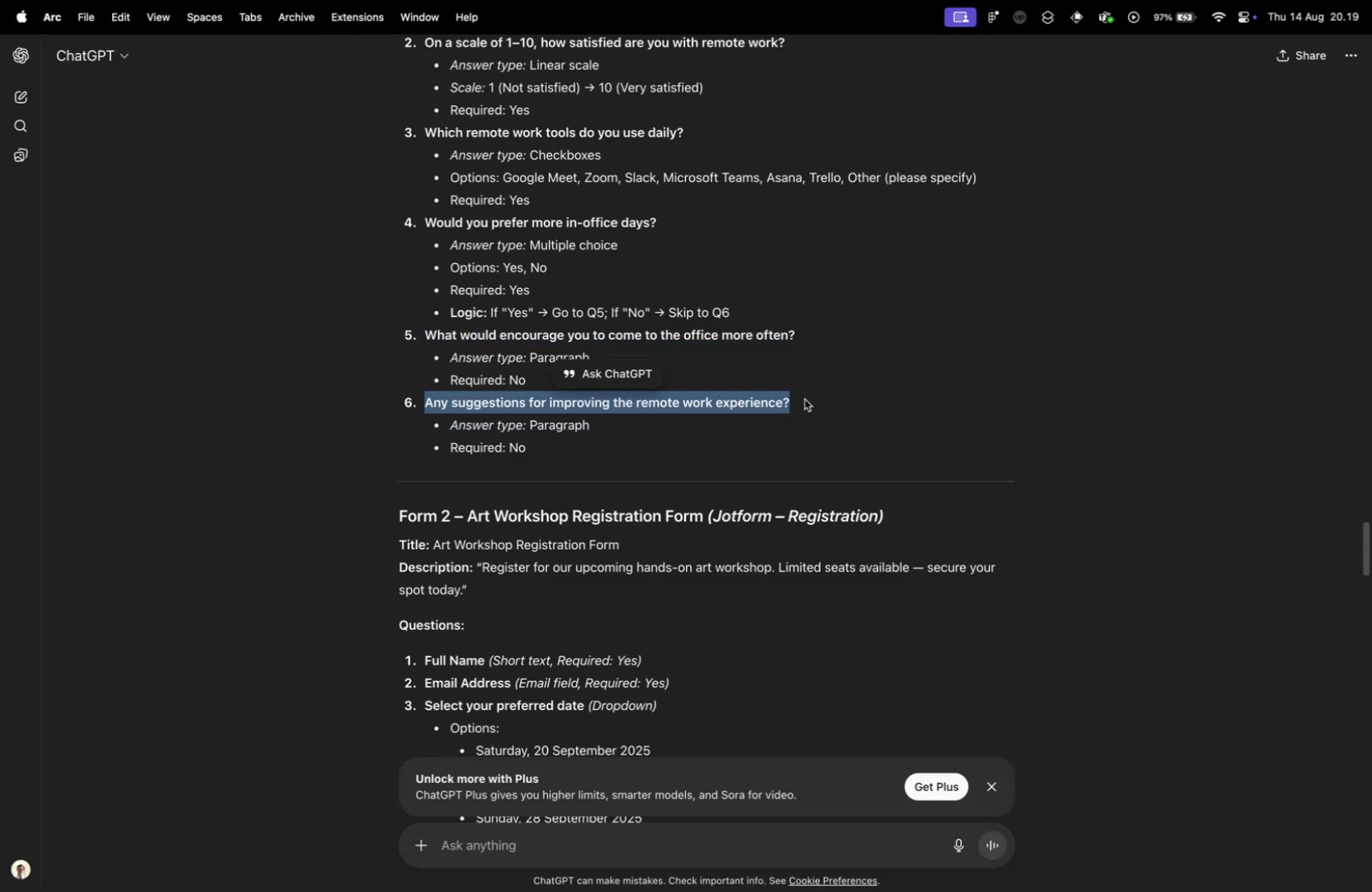 
key(Meta+C)
 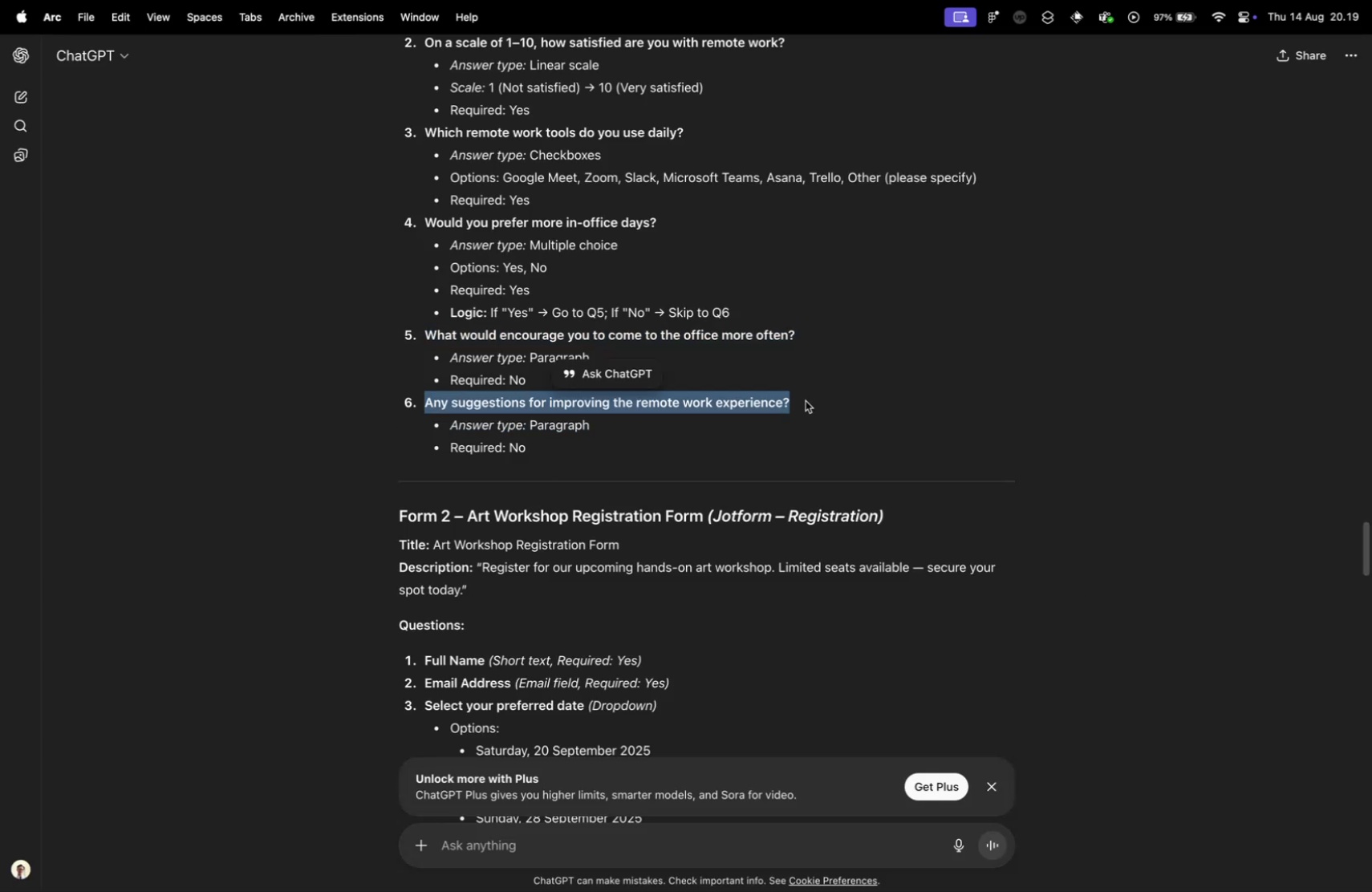 
key(Control+ControlLeft)
 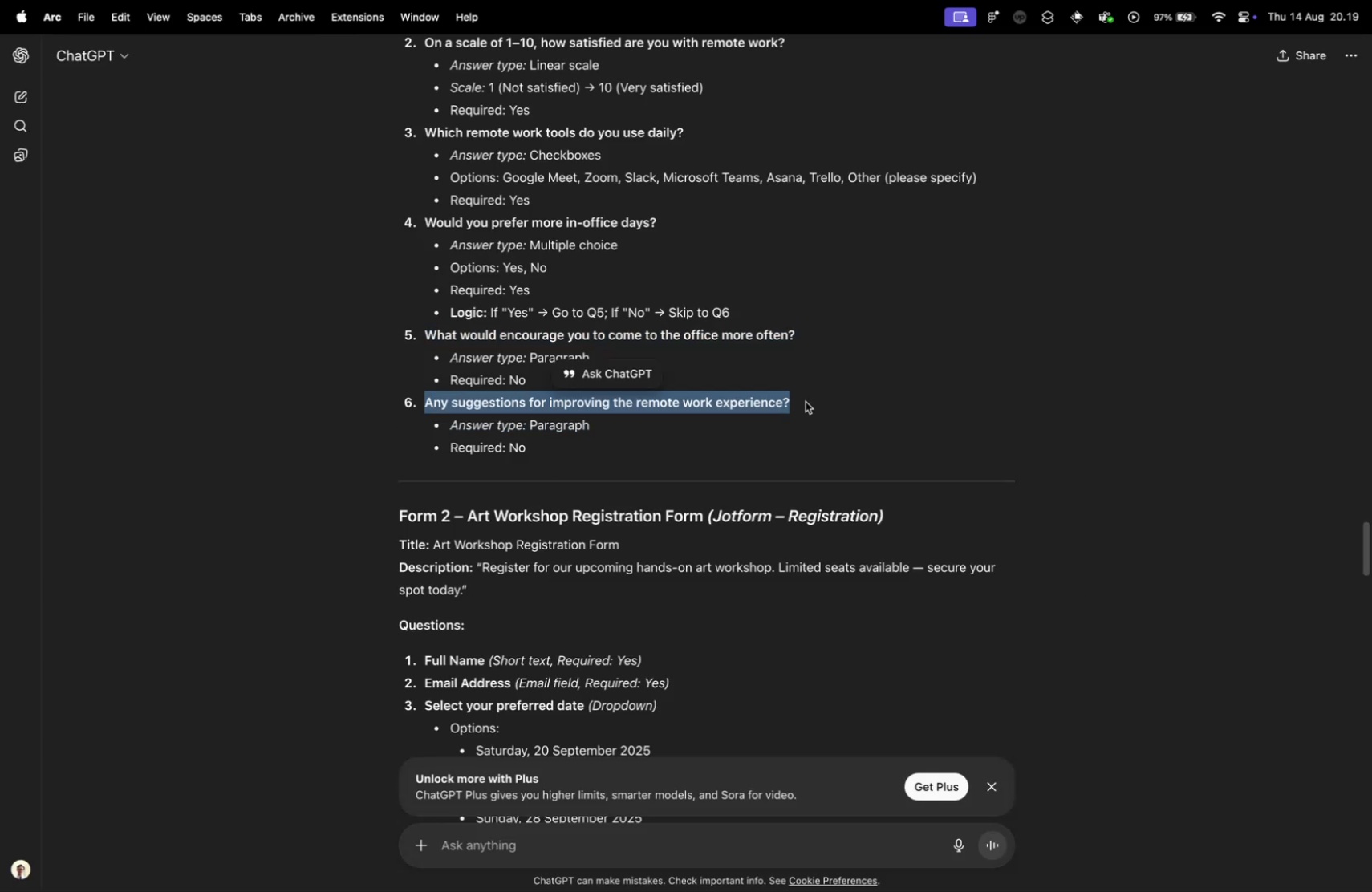 
key(Control+Tab)
 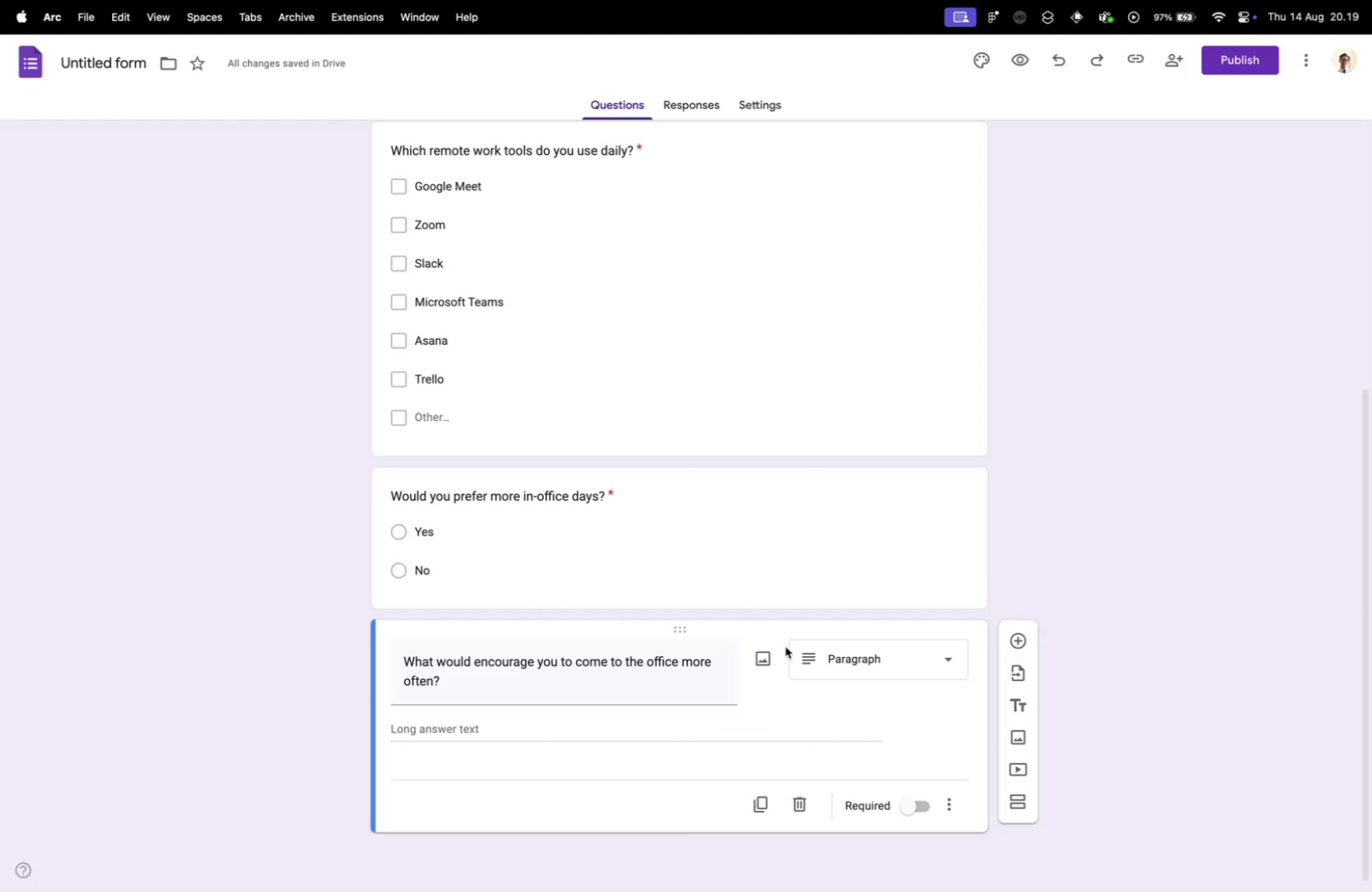 
scroll: coordinate [678, 662], scroll_direction: down, amount: 15.0
 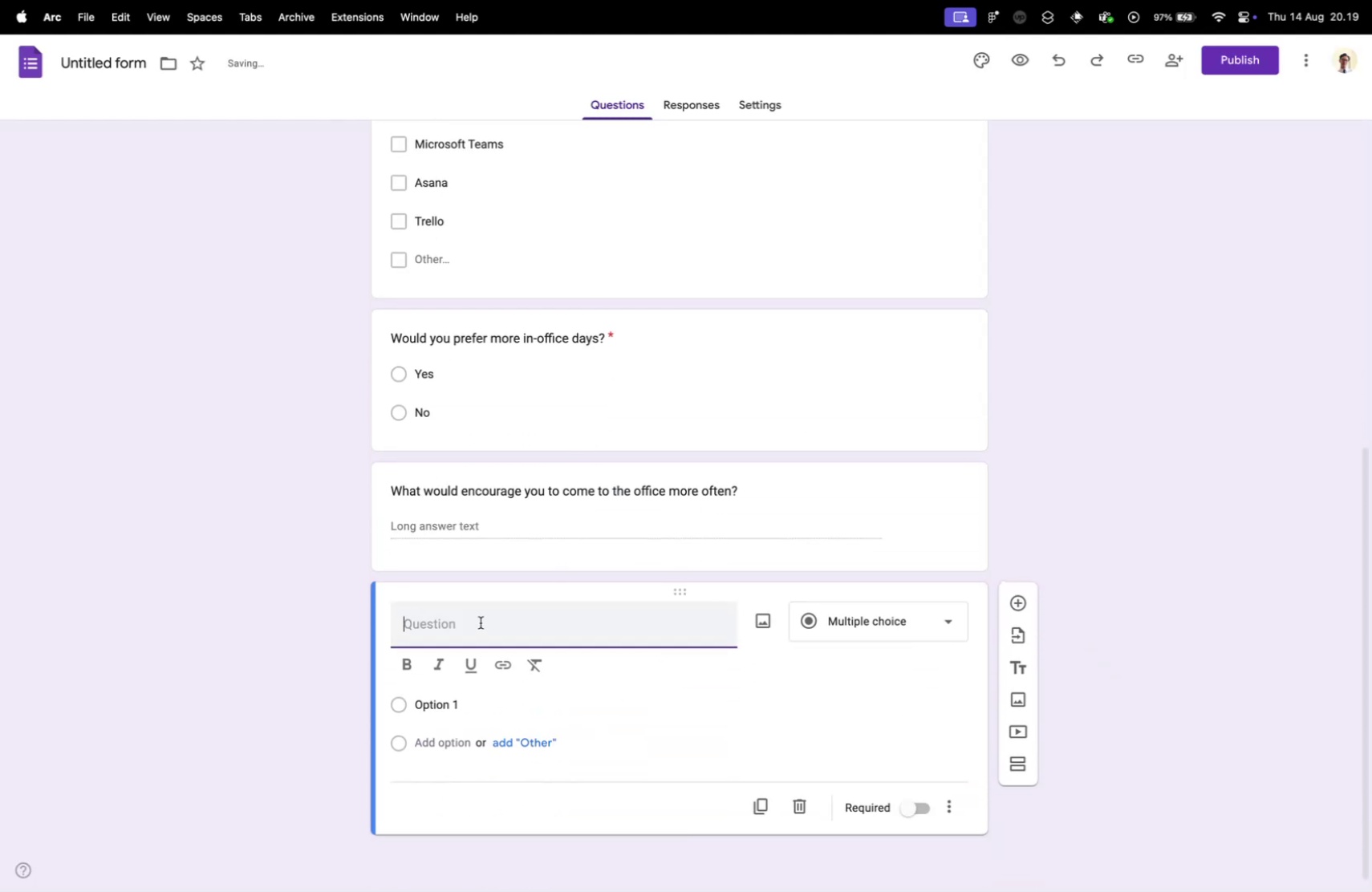 
left_click([463, 609])
 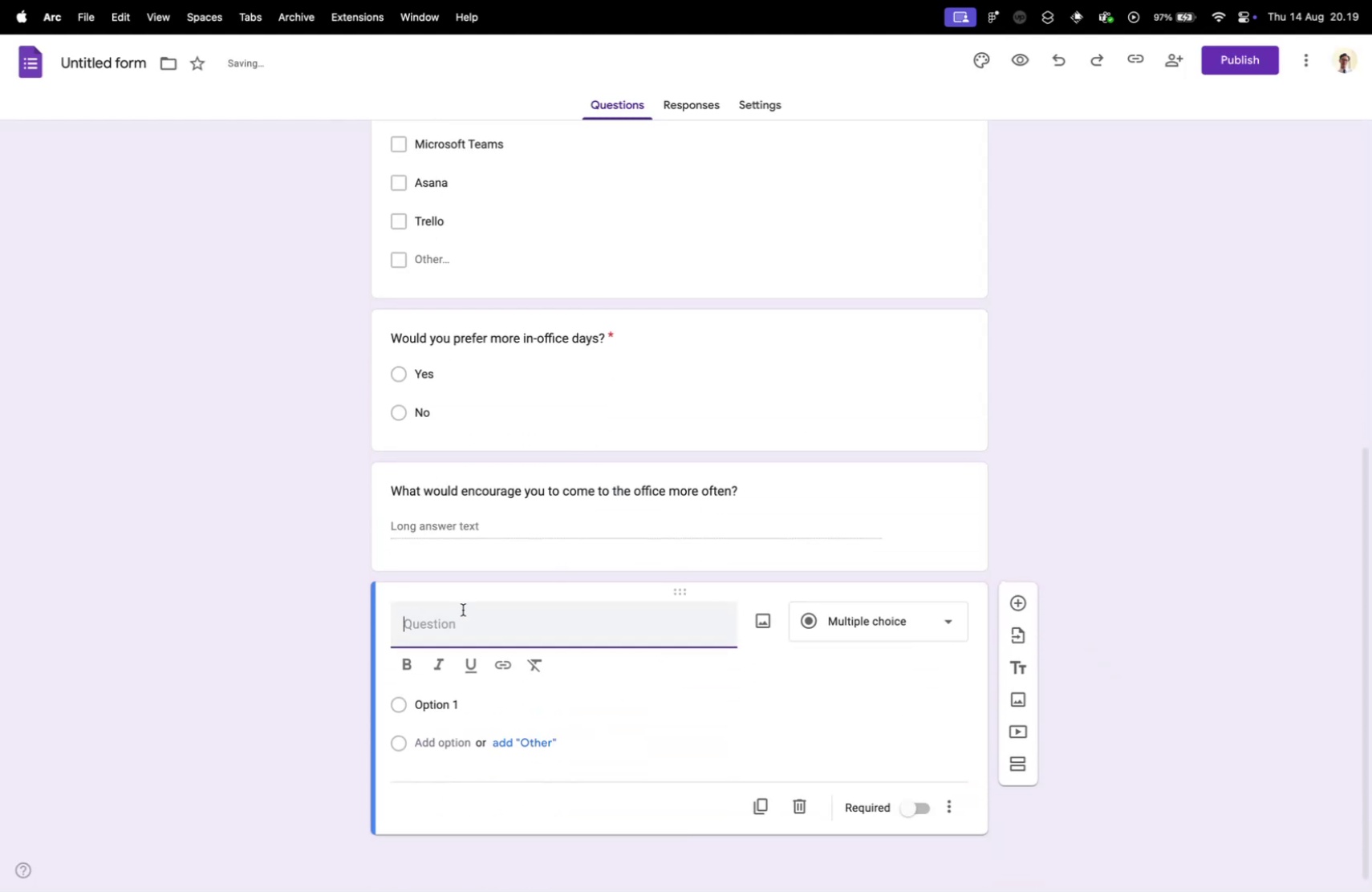 
key(Meta+V)
 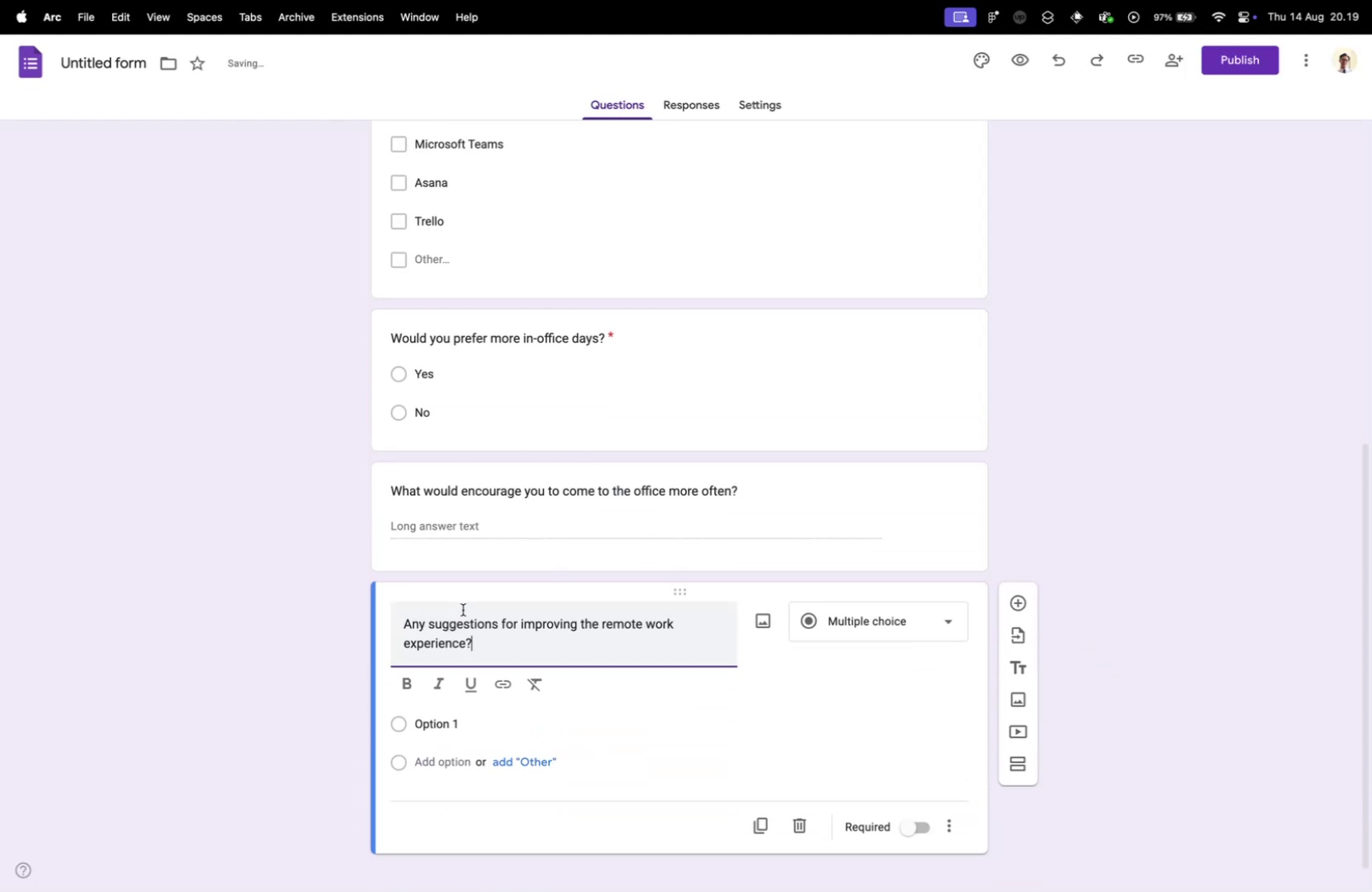 
key(Control+ControlLeft)
 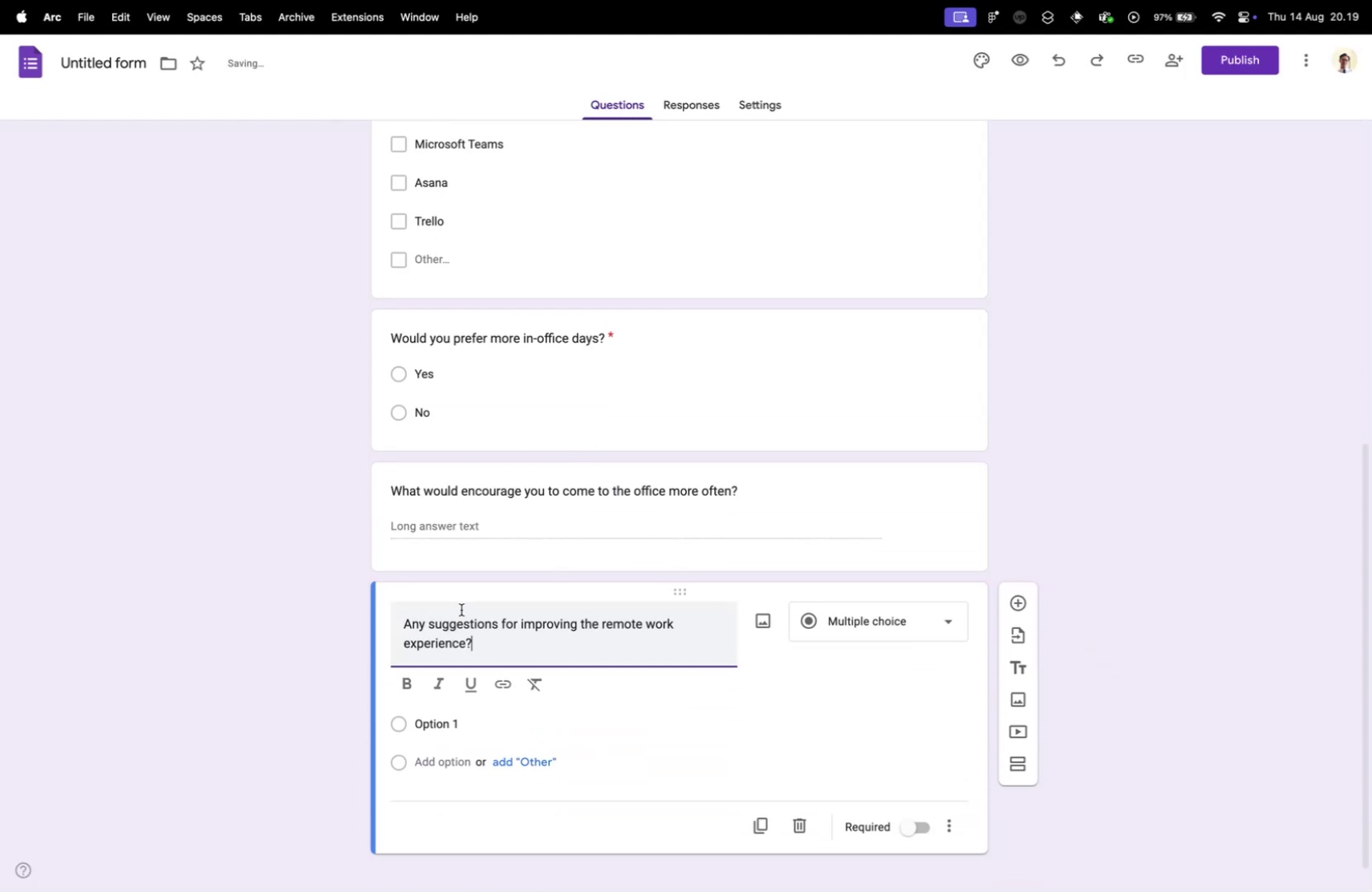 
key(Control+Tab)
 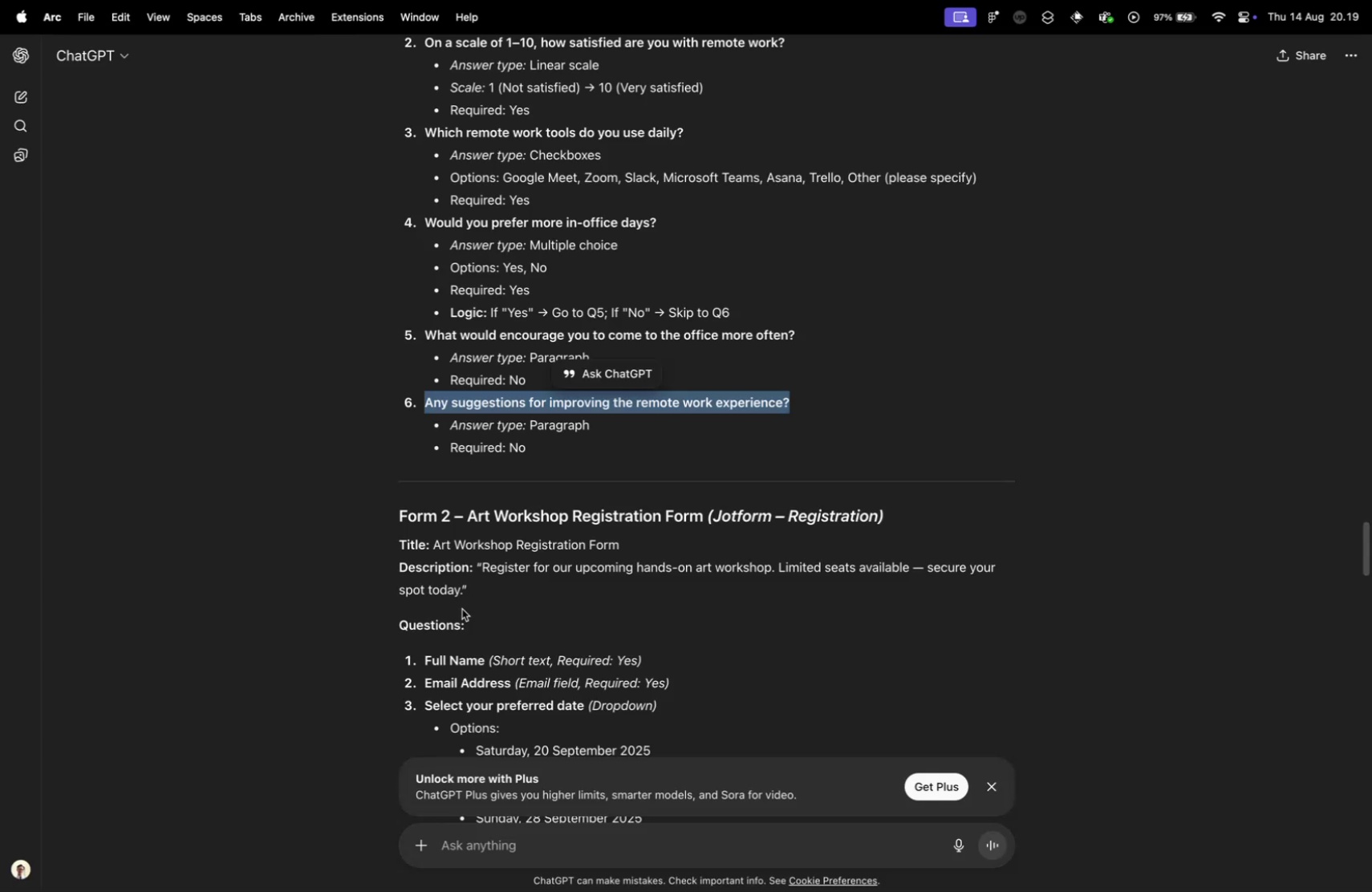 
key(Control+ControlLeft)
 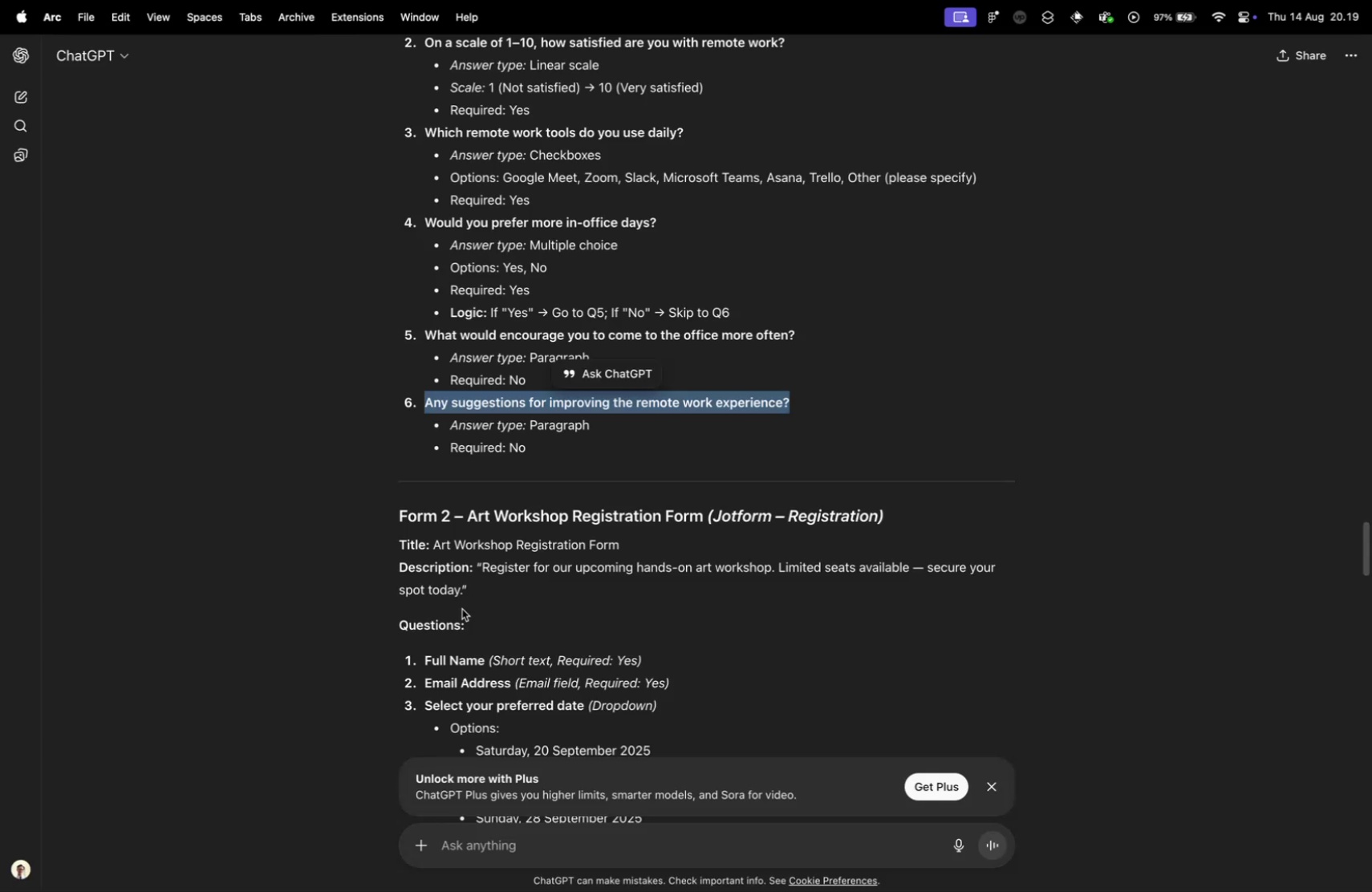 
key(Control+Tab)
 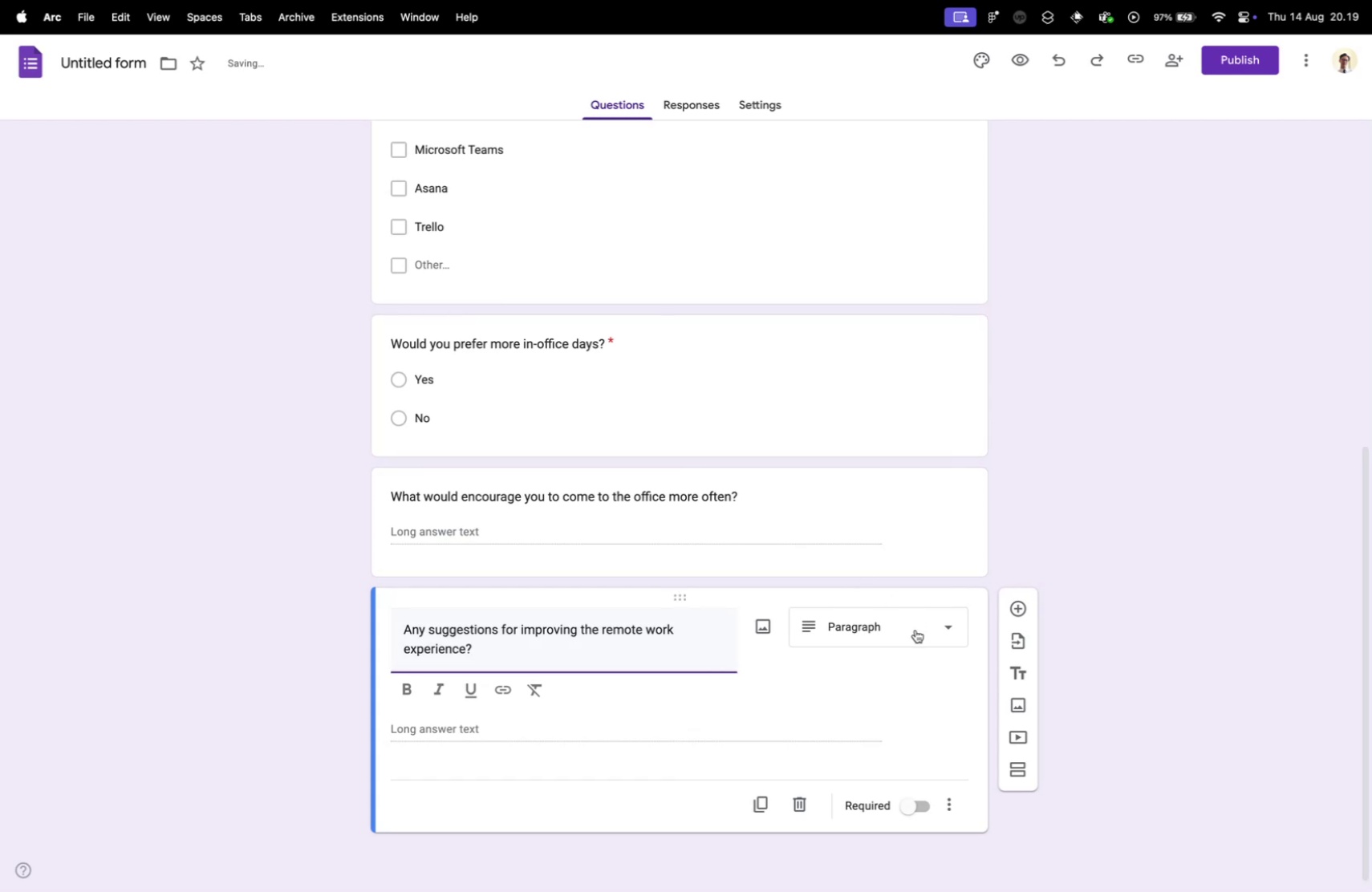 
left_click([919, 712])
 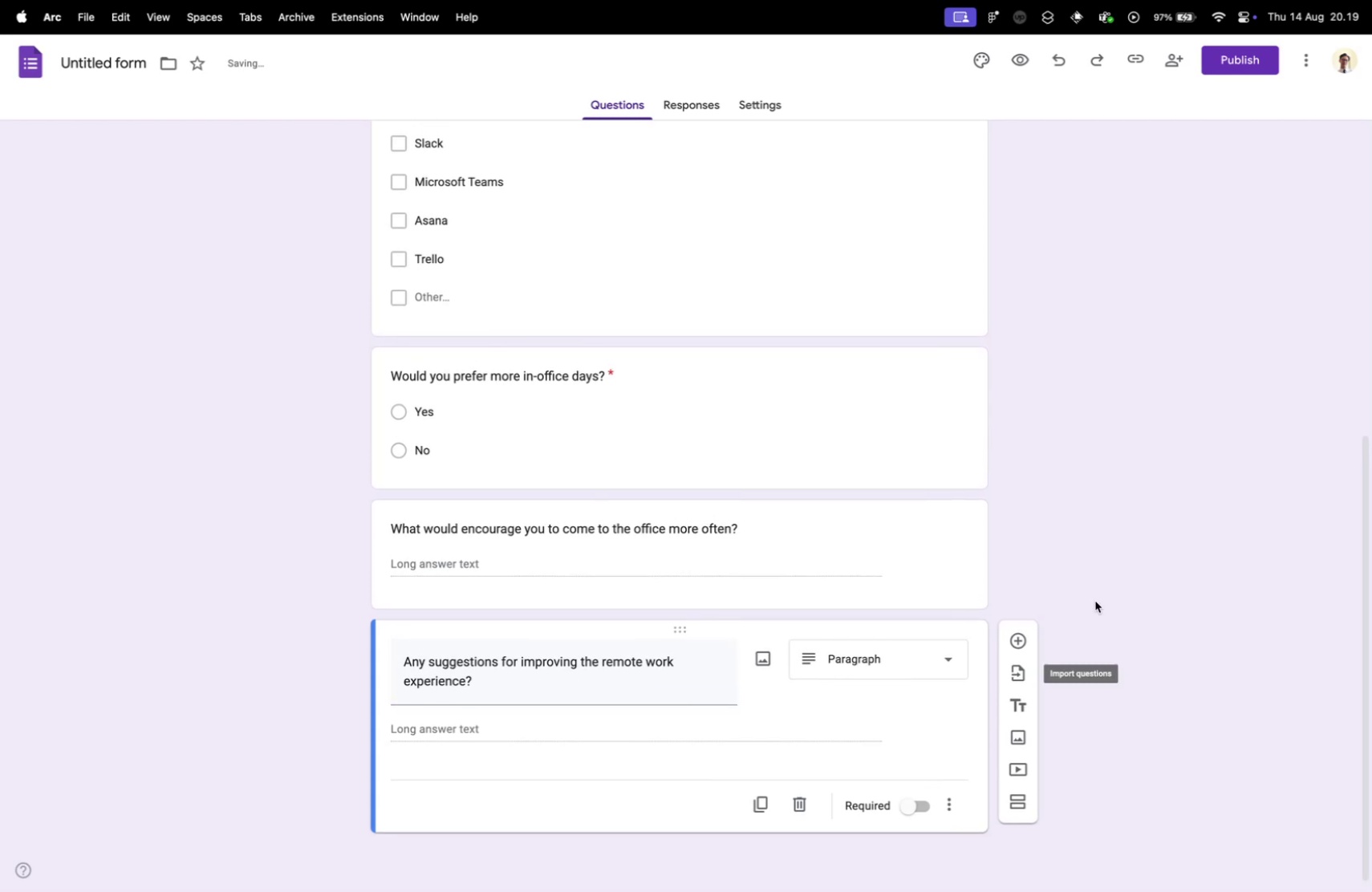 
left_click([1131, 533])
 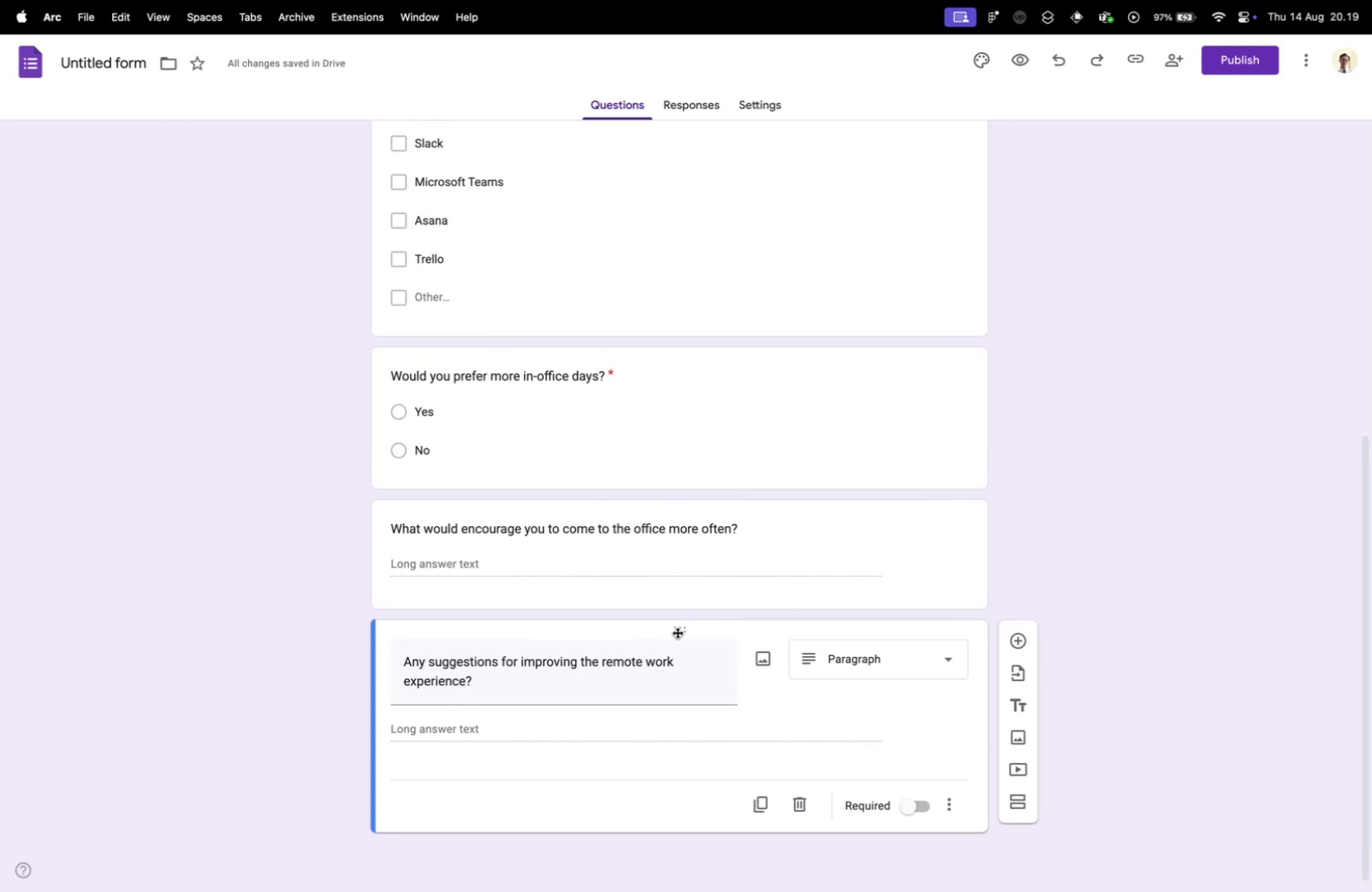 
left_click([678, 629])
 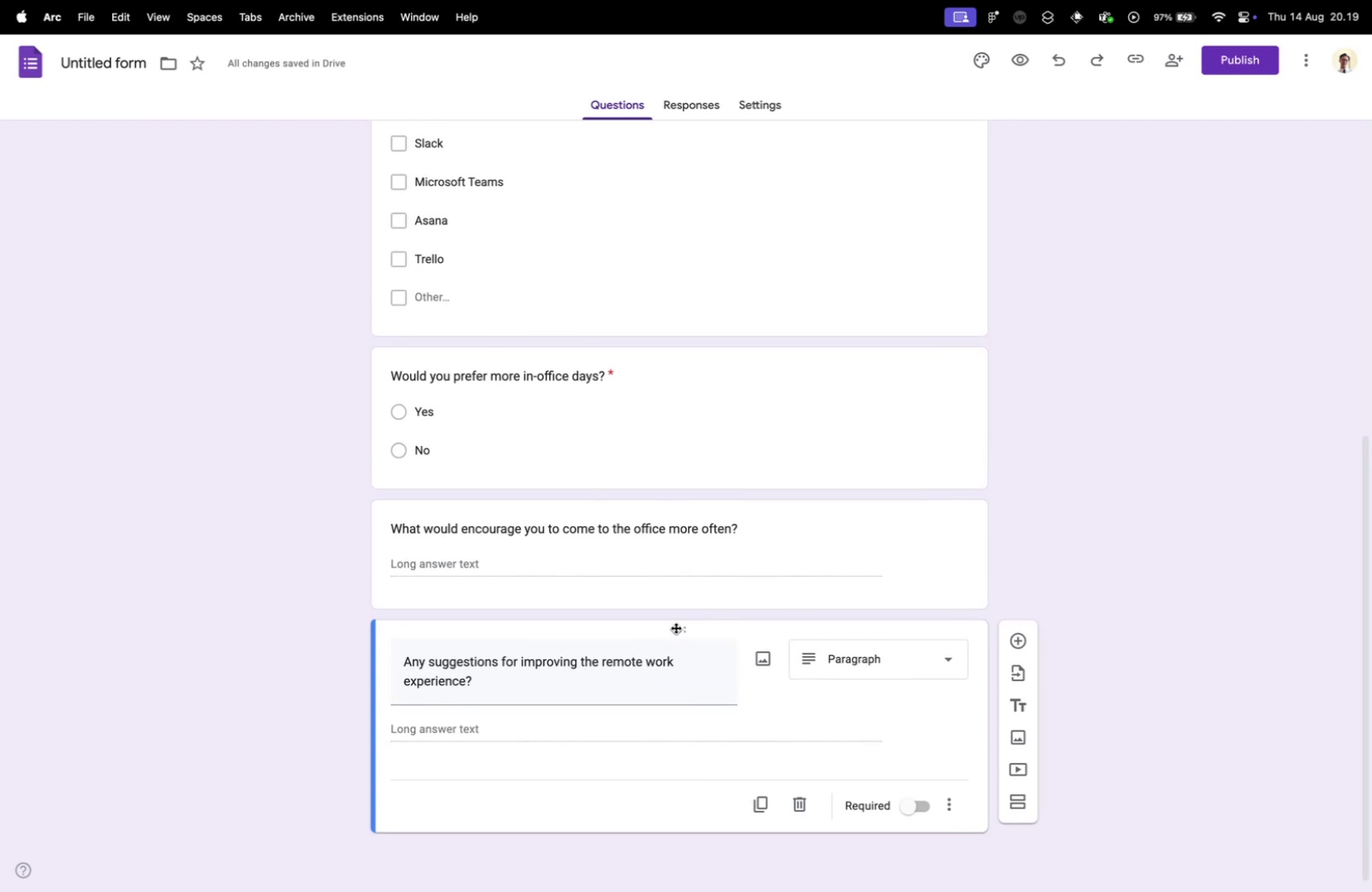 
left_click_drag(start_coordinate=[676, 626], to_coordinate=[671, 671])
 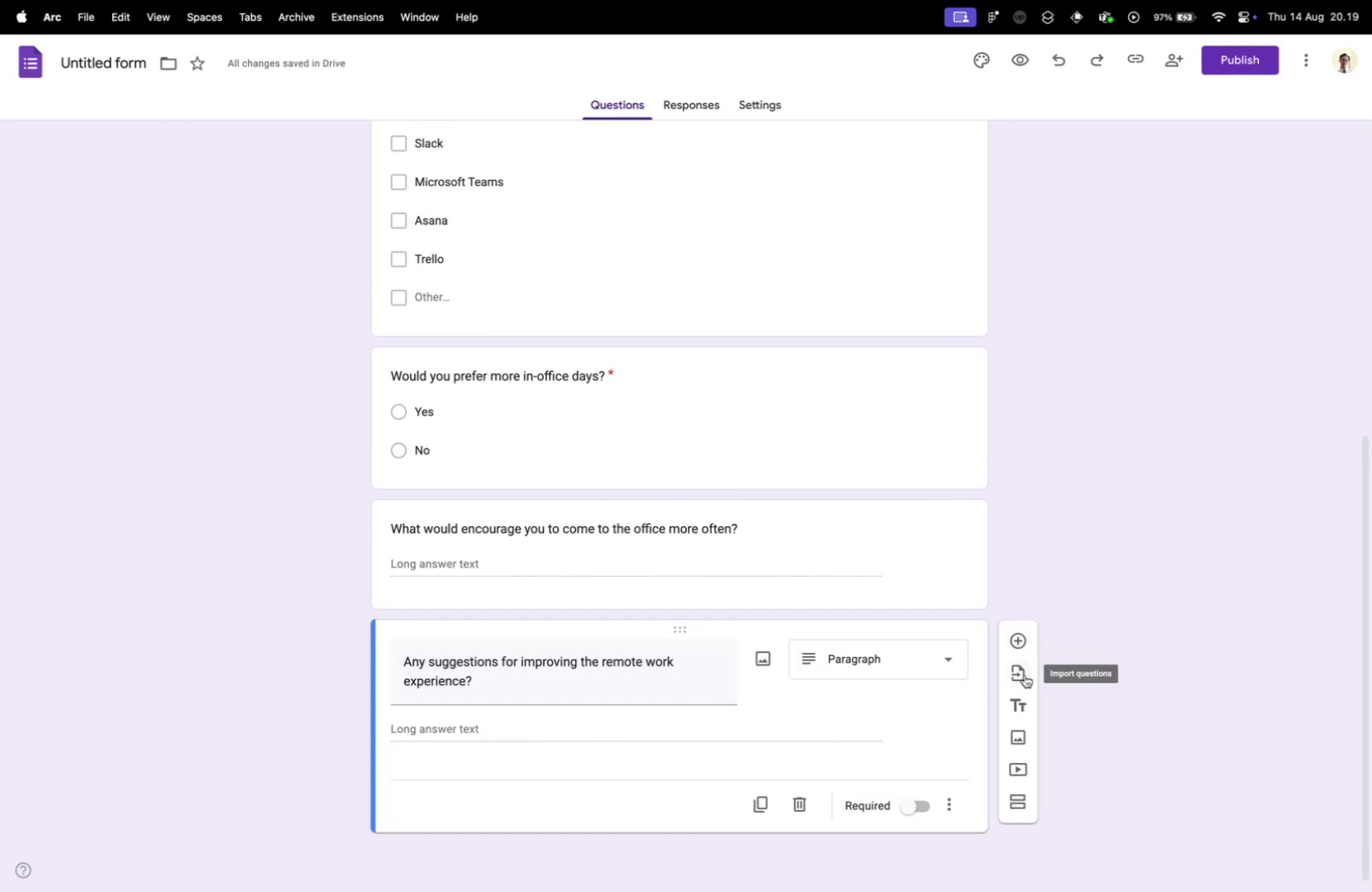 
left_click([949, 801])
 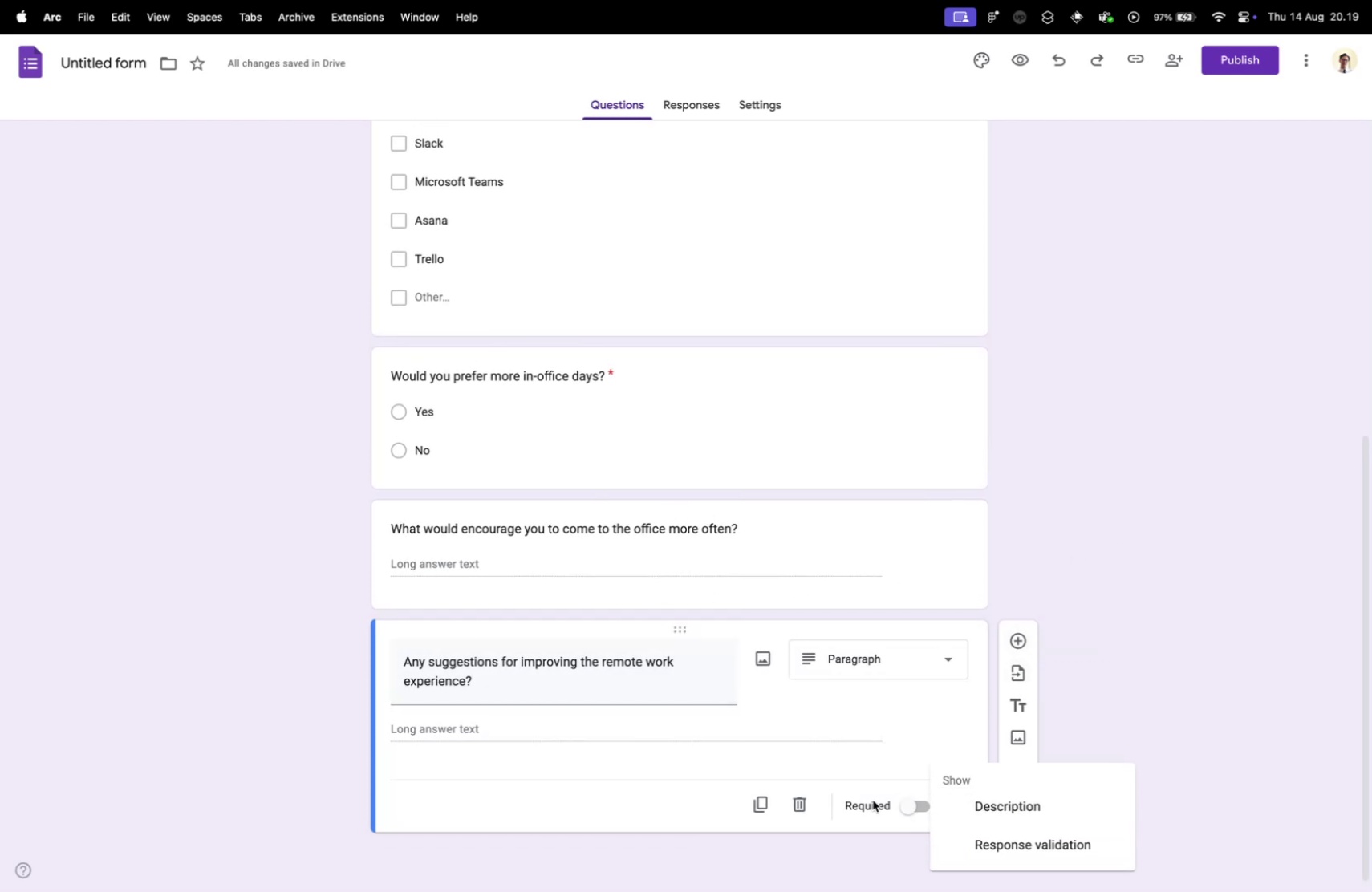 
scroll: coordinate [574, 833], scroll_direction: down, amount: 5.0
 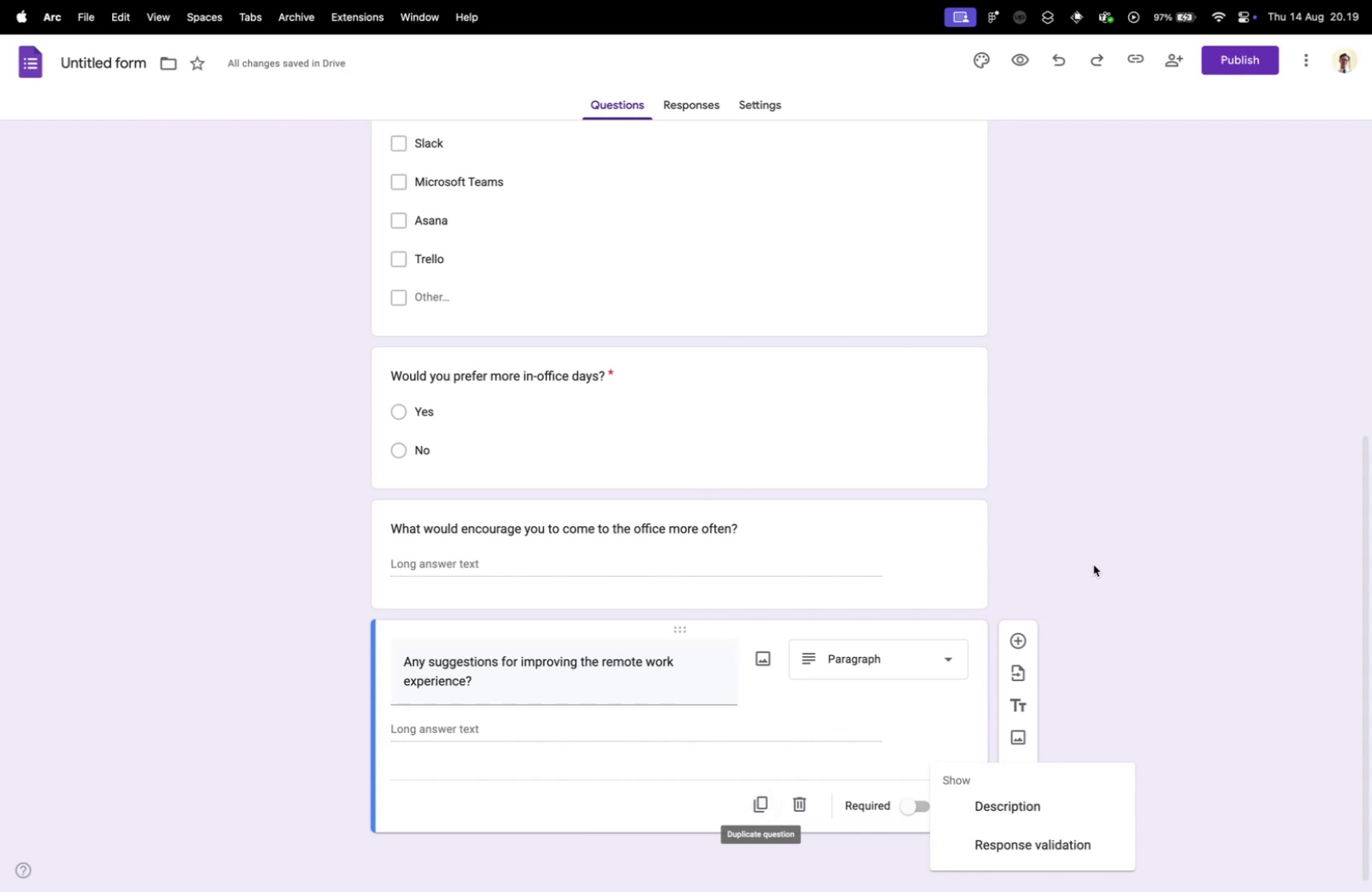 
scroll: coordinate [846, 720], scroll_direction: up, amount: 3.0
 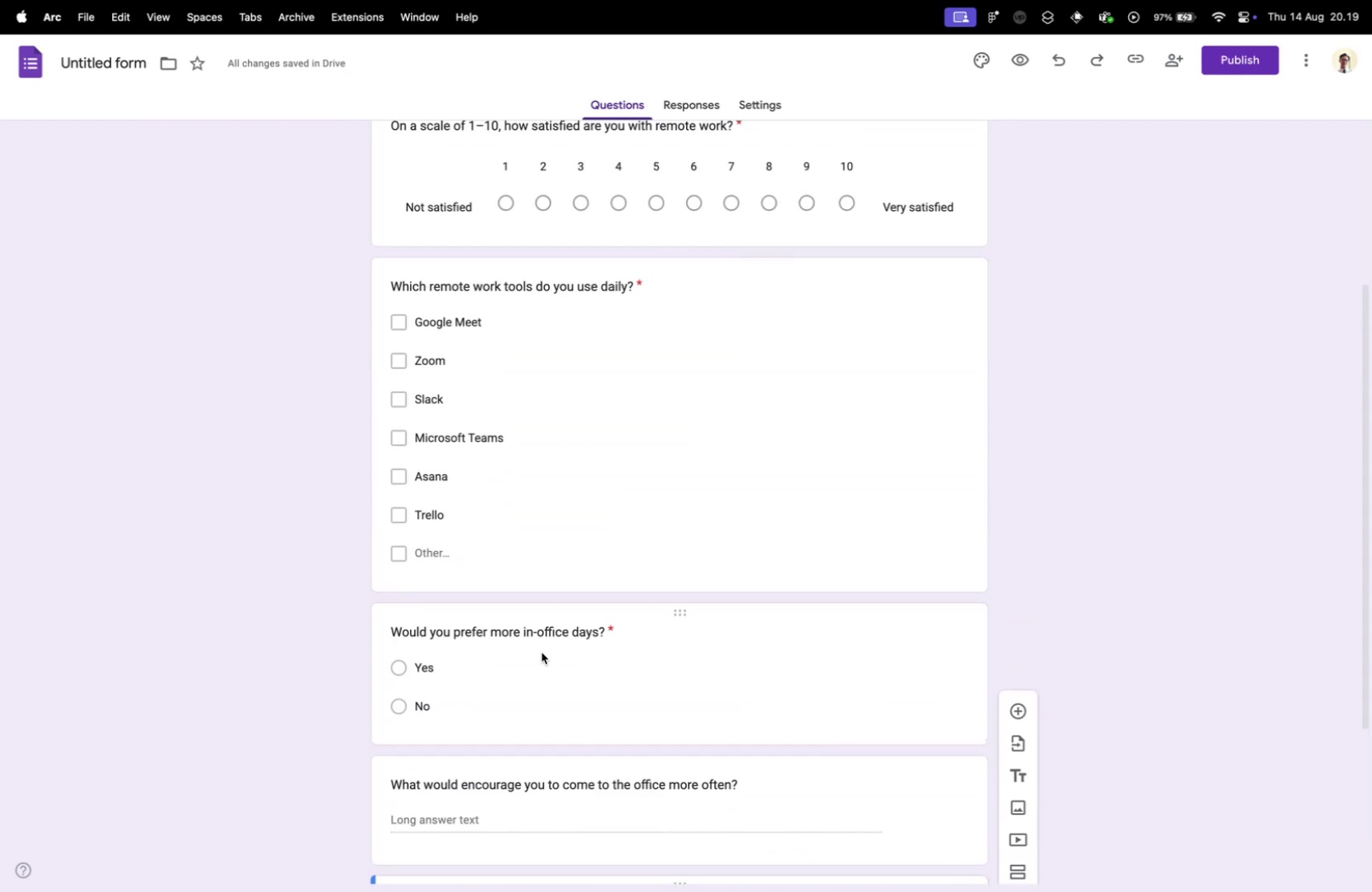 
left_click([538, 666])
 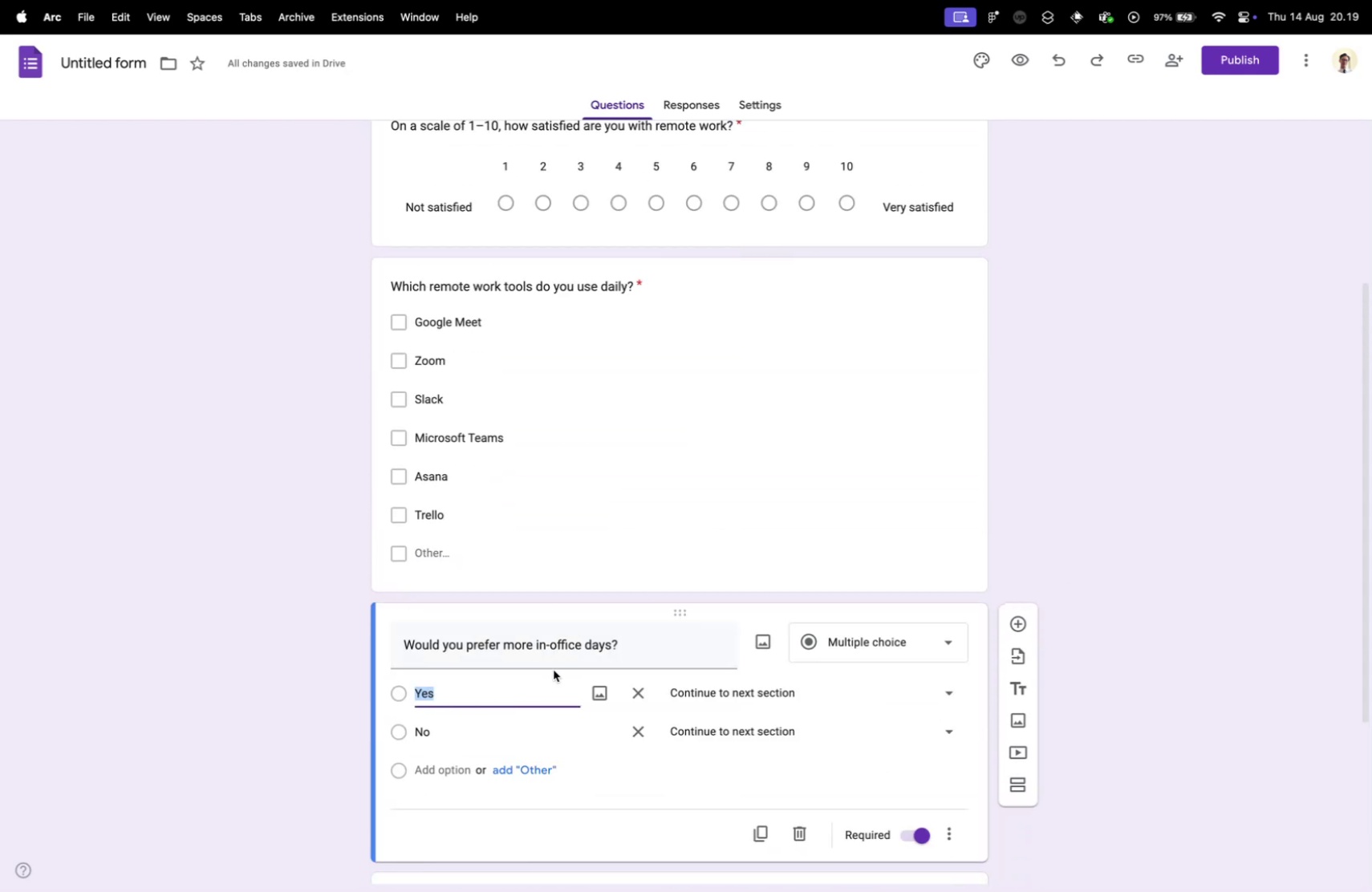 
scroll: coordinate [734, 691], scroll_direction: down, amount: 10.0
 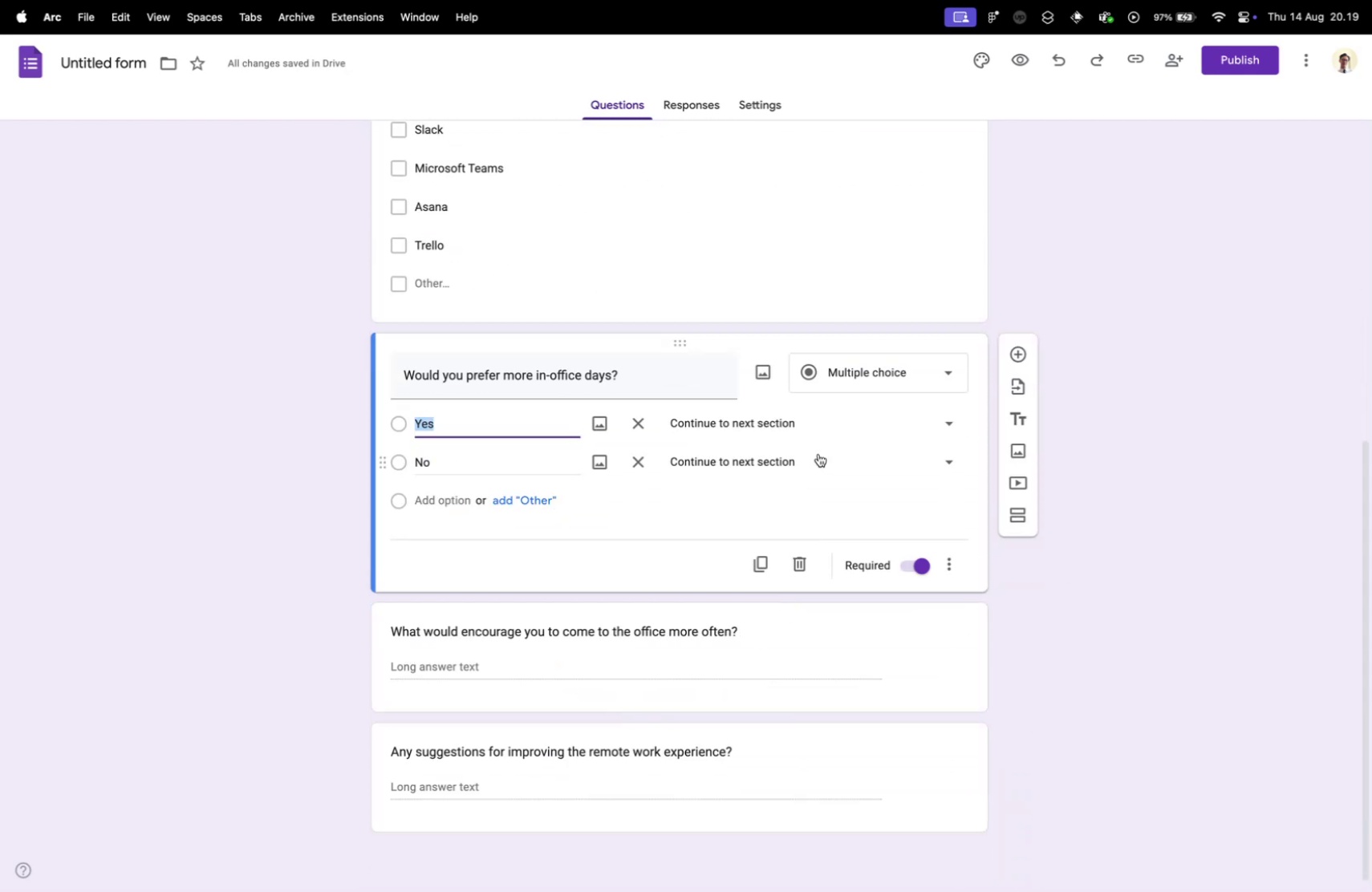 
left_click([818, 453])
 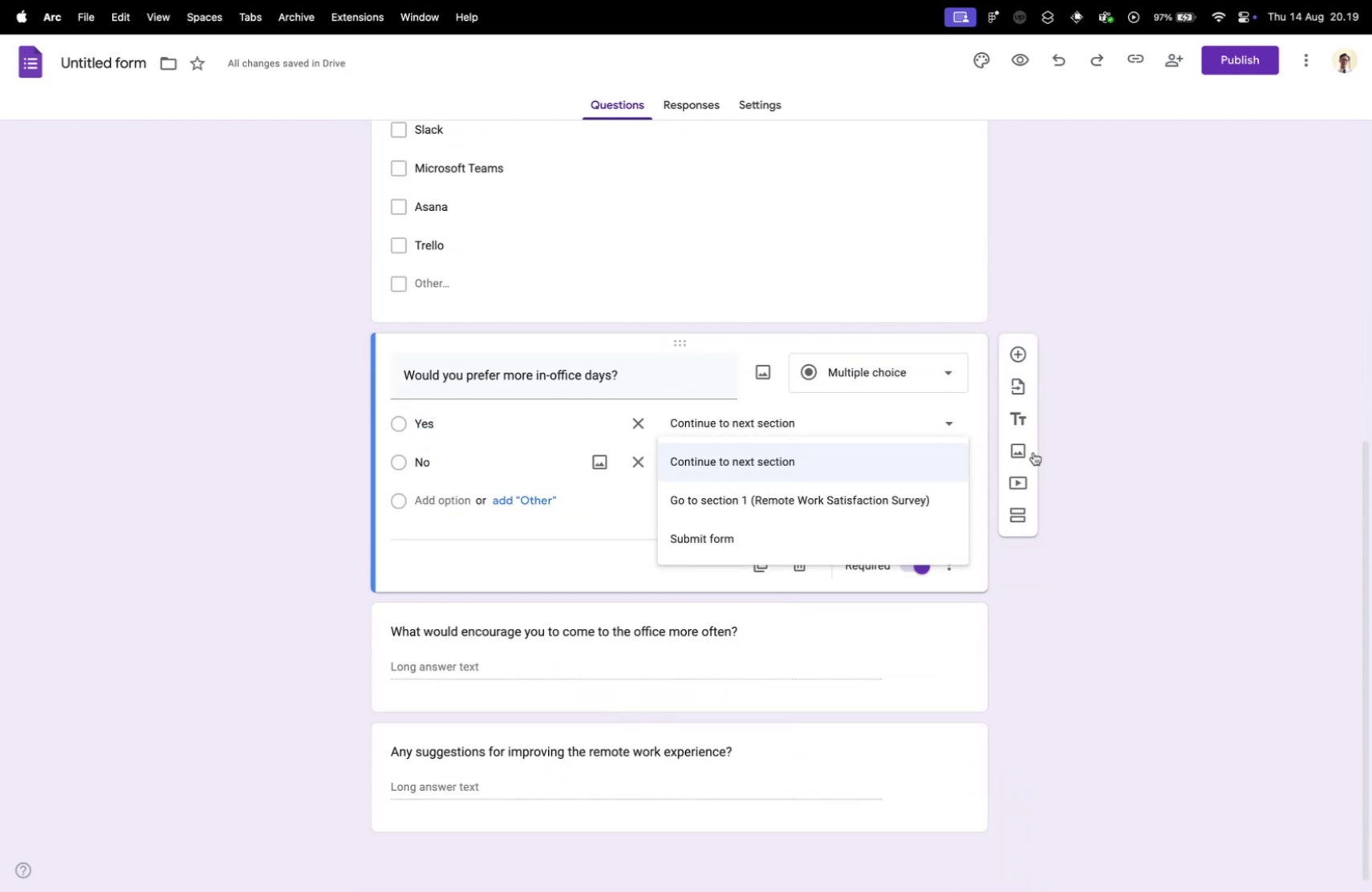 
scroll: coordinate [1142, 566], scroll_direction: up, amount: 54.0
 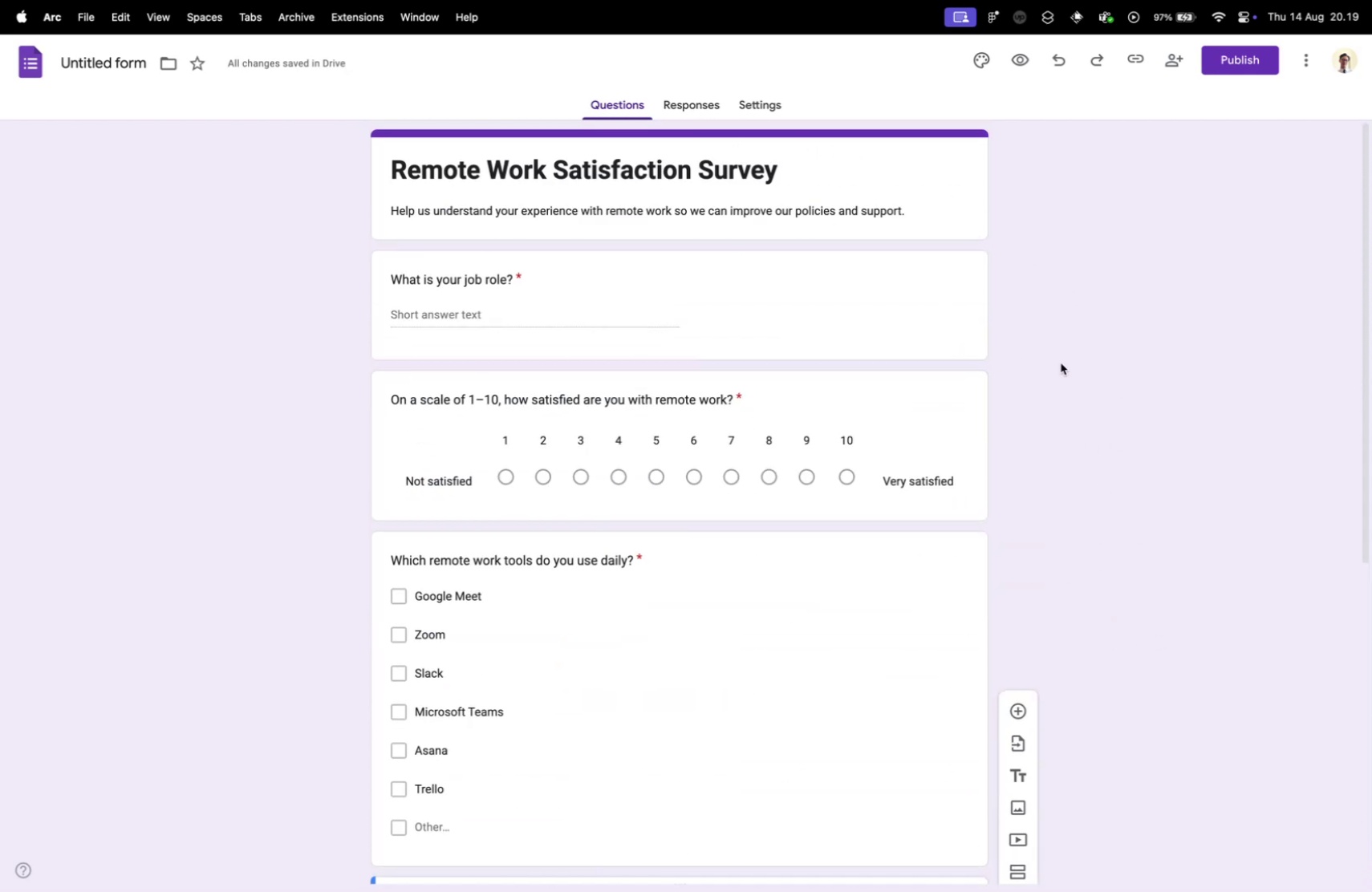 
scroll: coordinate [1069, 433], scroll_direction: down, amount: 41.0
 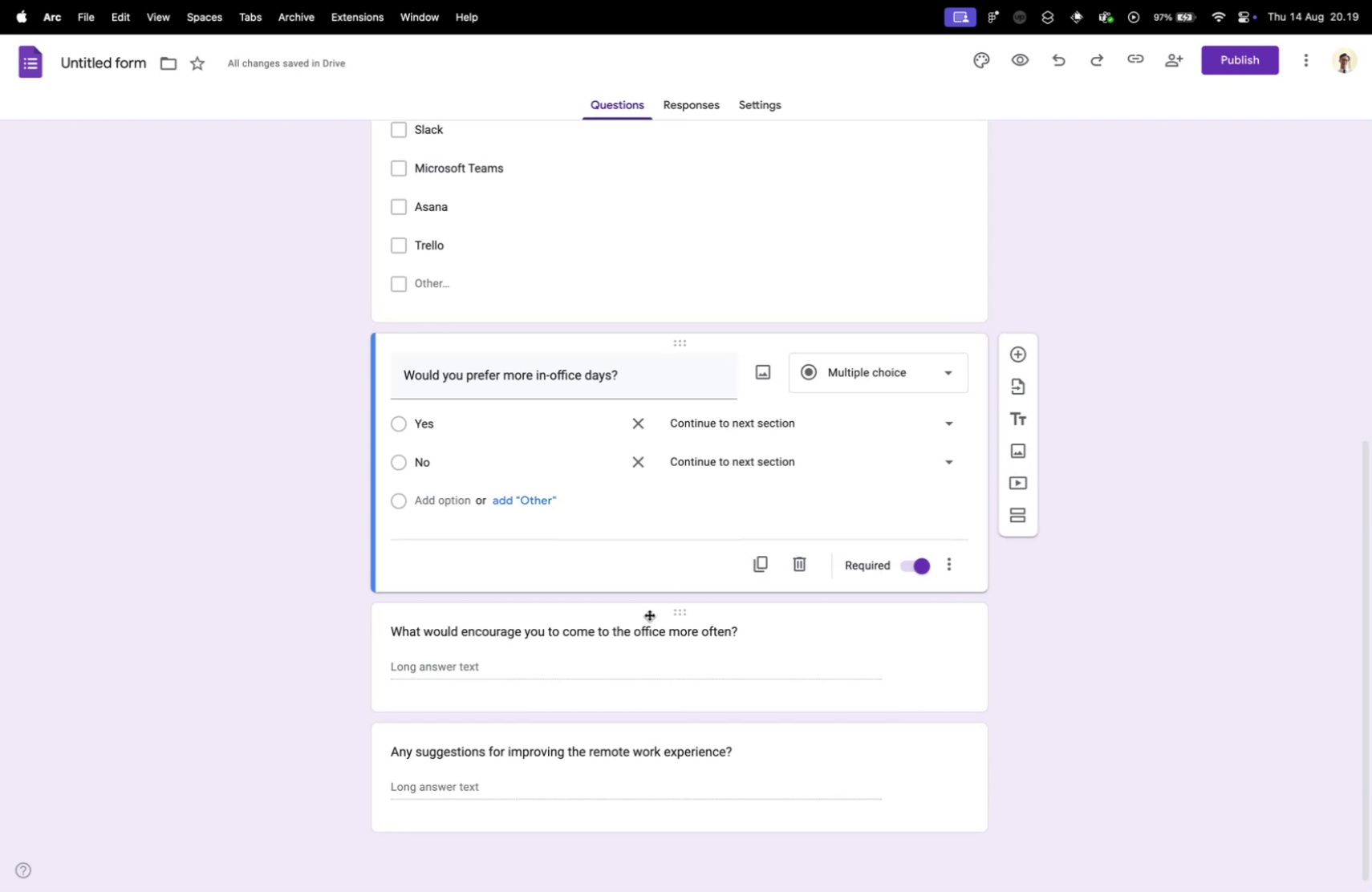 
left_click_drag(start_coordinate=[674, 610], to_coordinate=[643, 630])
 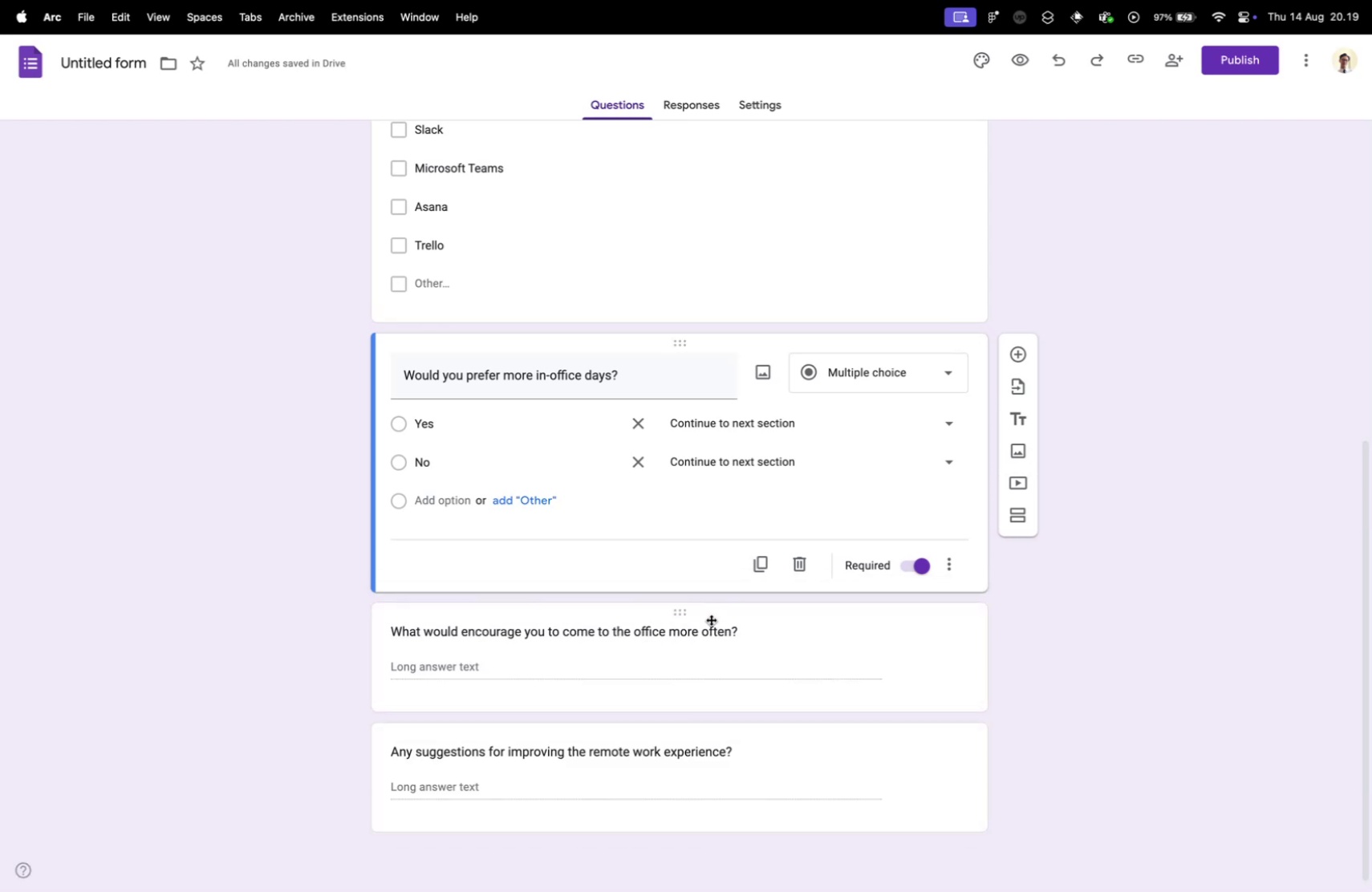 
right_click([711, 618])
 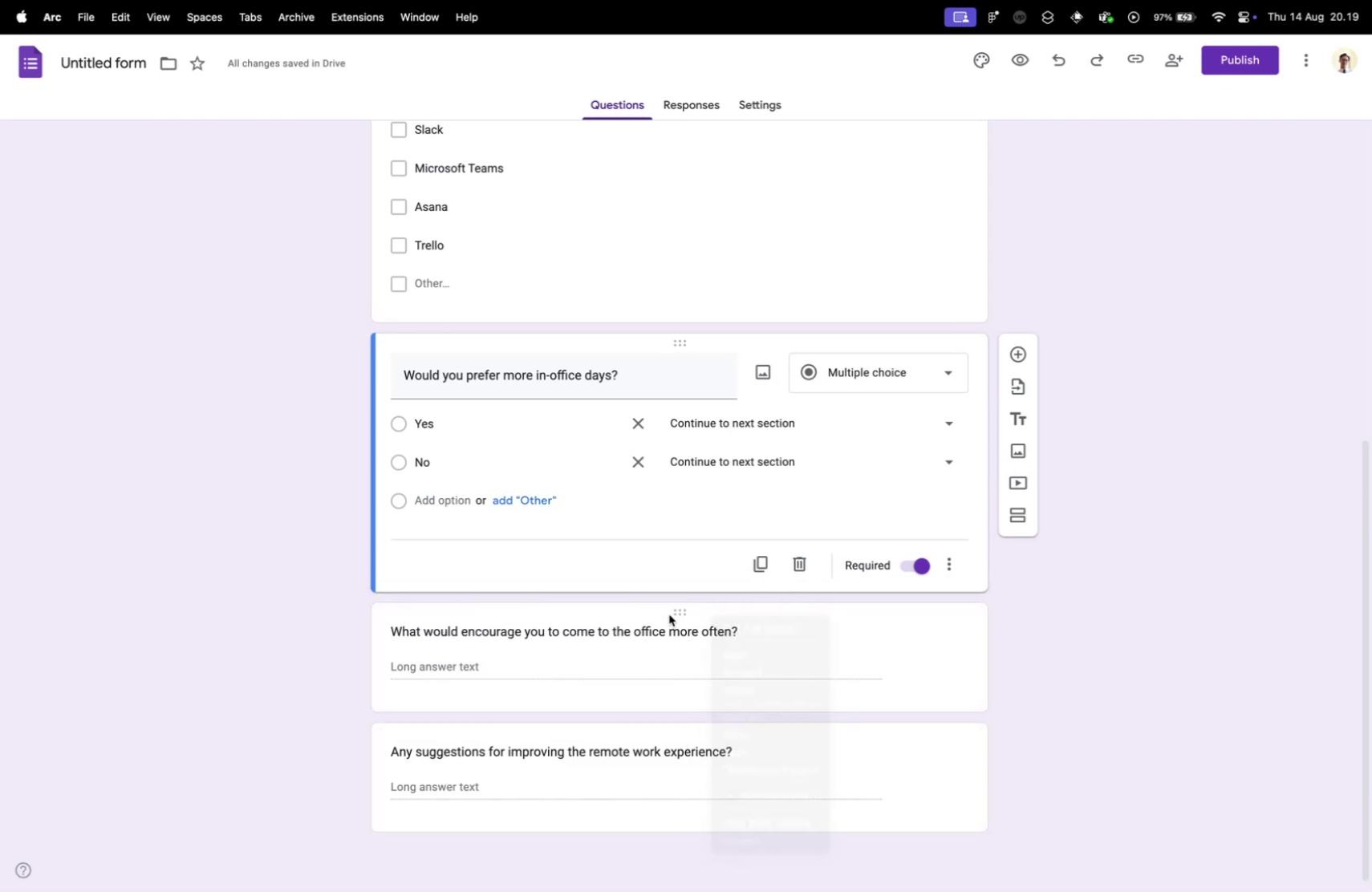 
double_click([669, 614])
 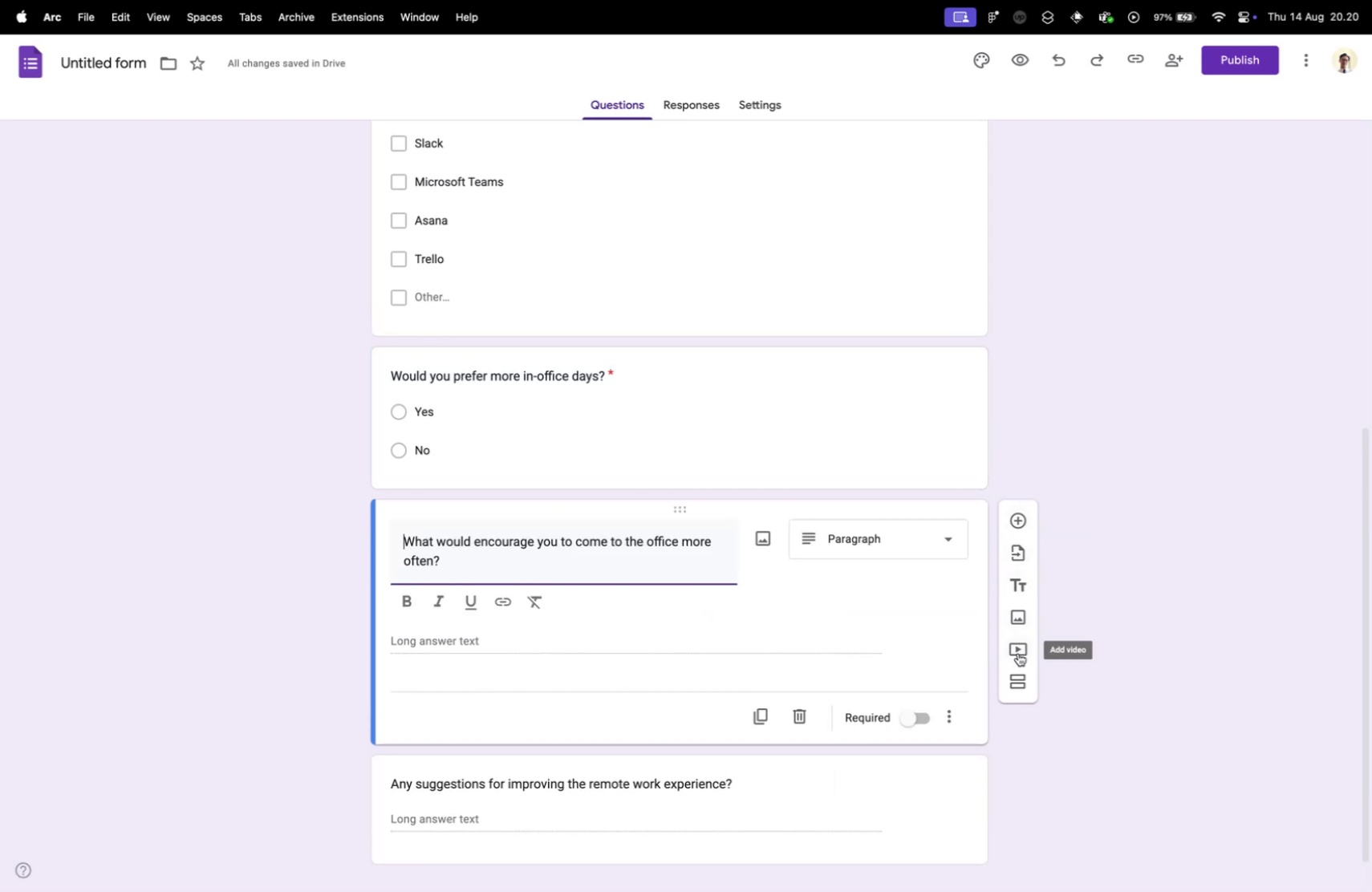 
wait(7.41)
 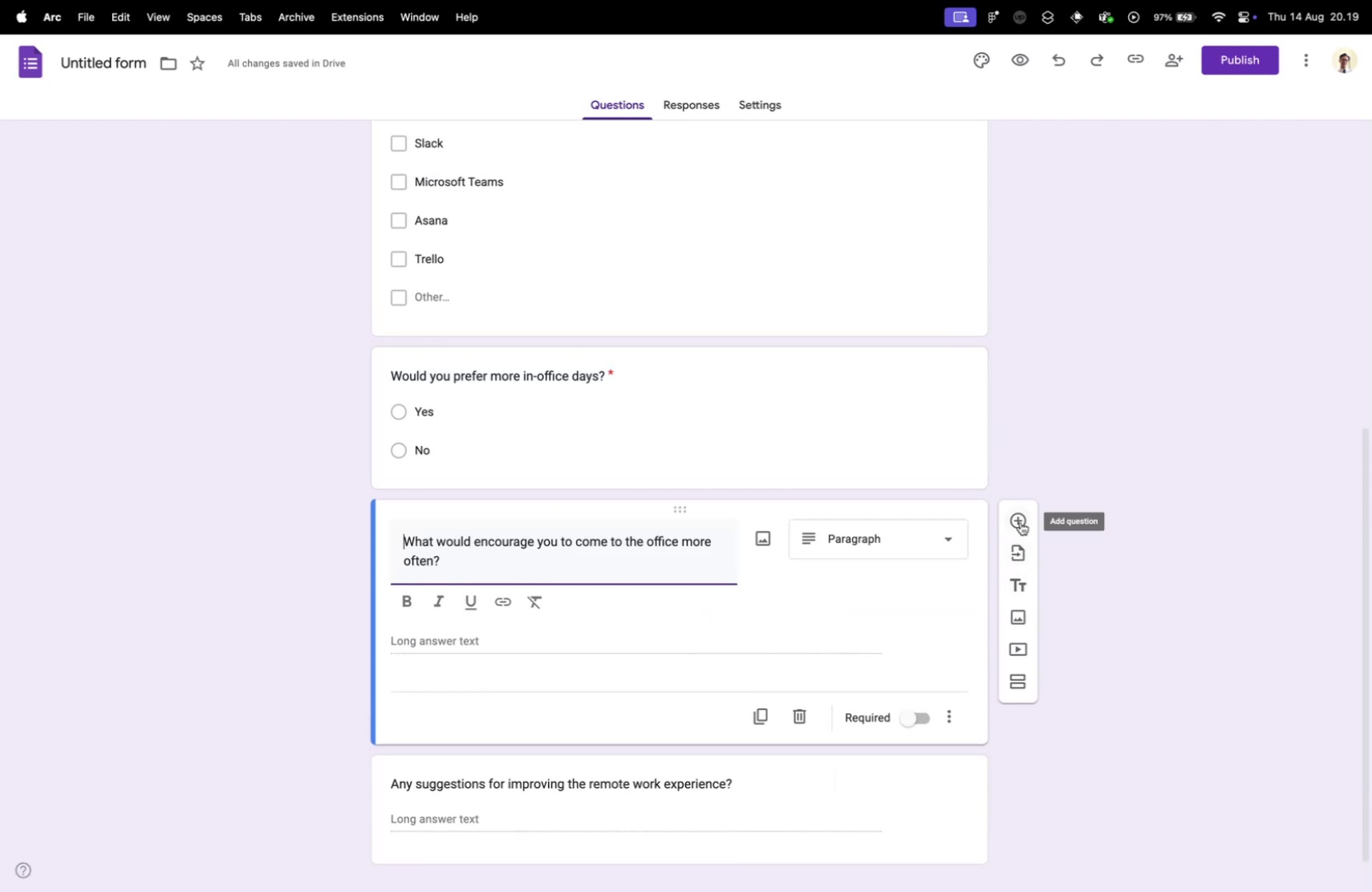 
left_click([1013, 678])
 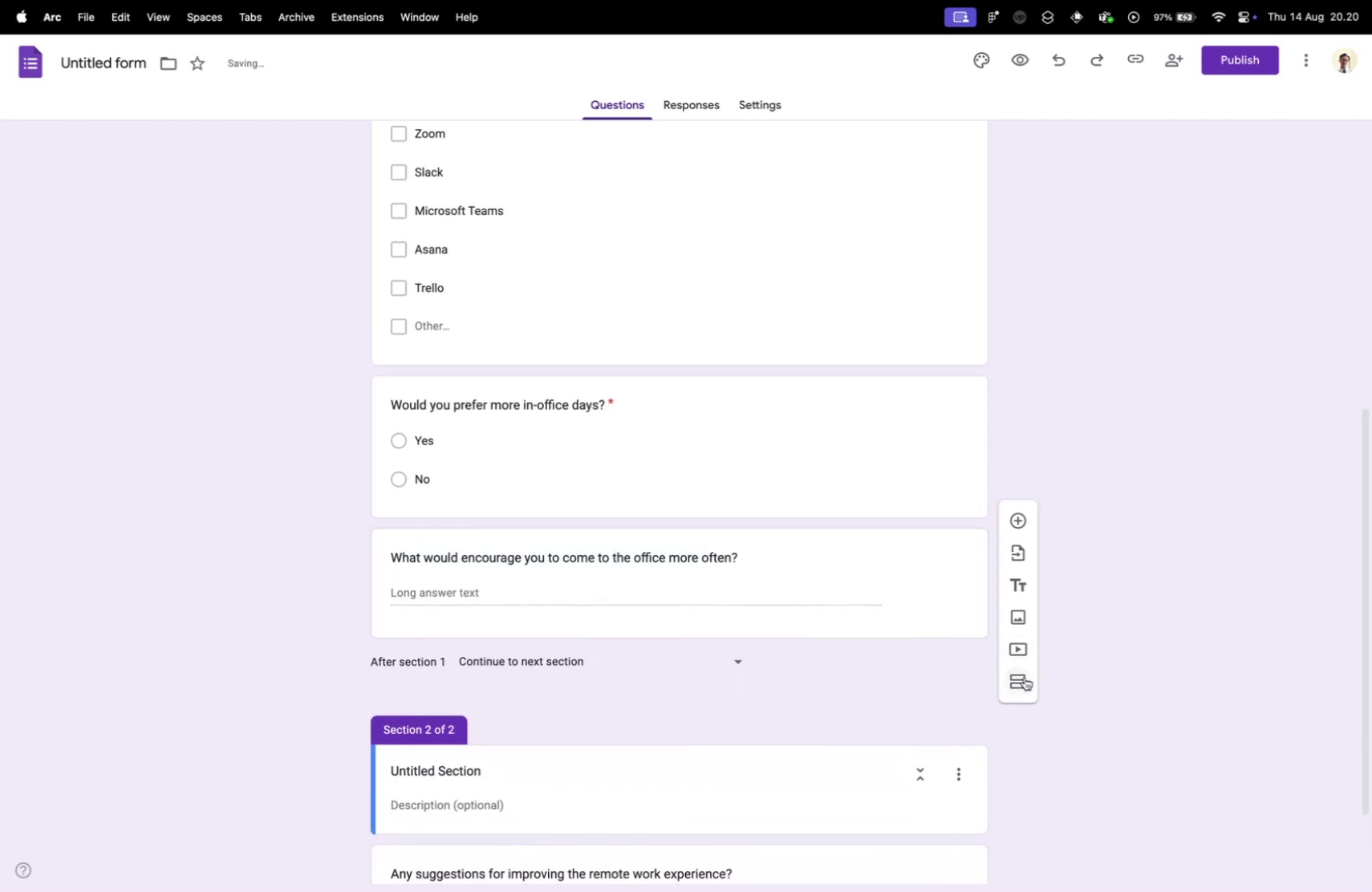 
scroll: coordinate [1062, 670], scroll_direction: down, amount: 4.0
 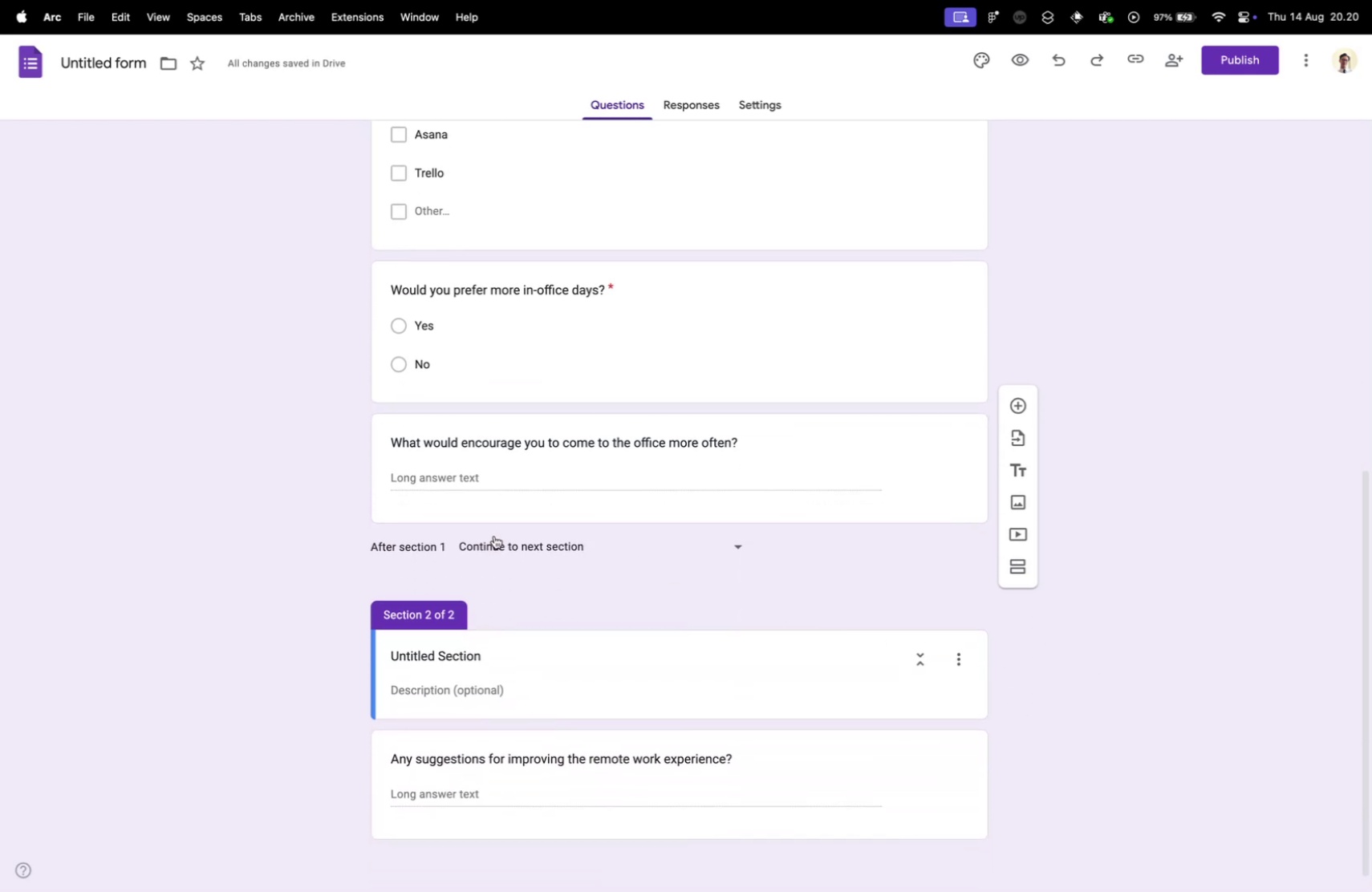 
wait(5.05)
 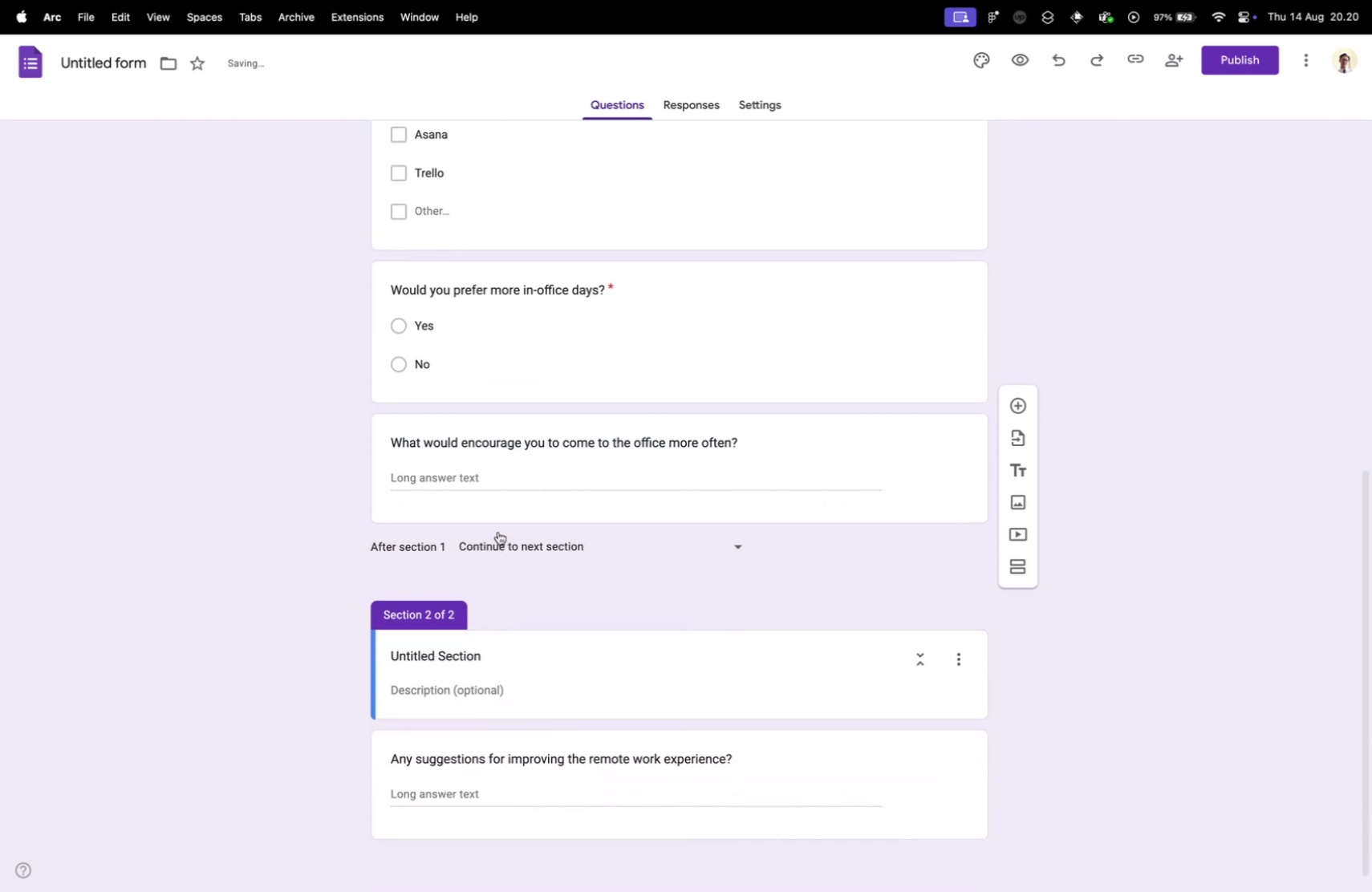 
left_click([527, 432])
 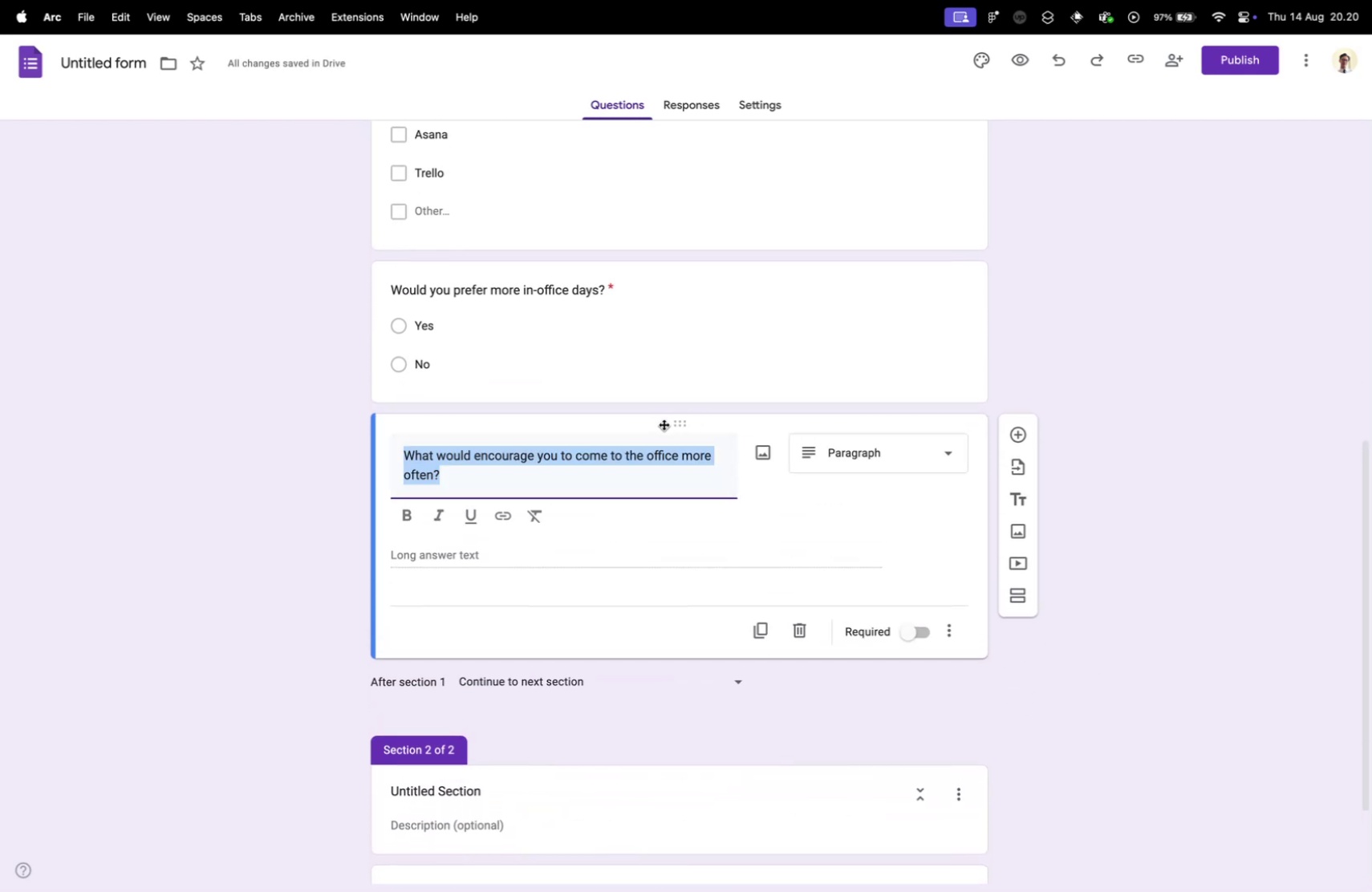 
left_click_drag(start_coordinate=[682, 421], to_coordinate=[693, 550])
 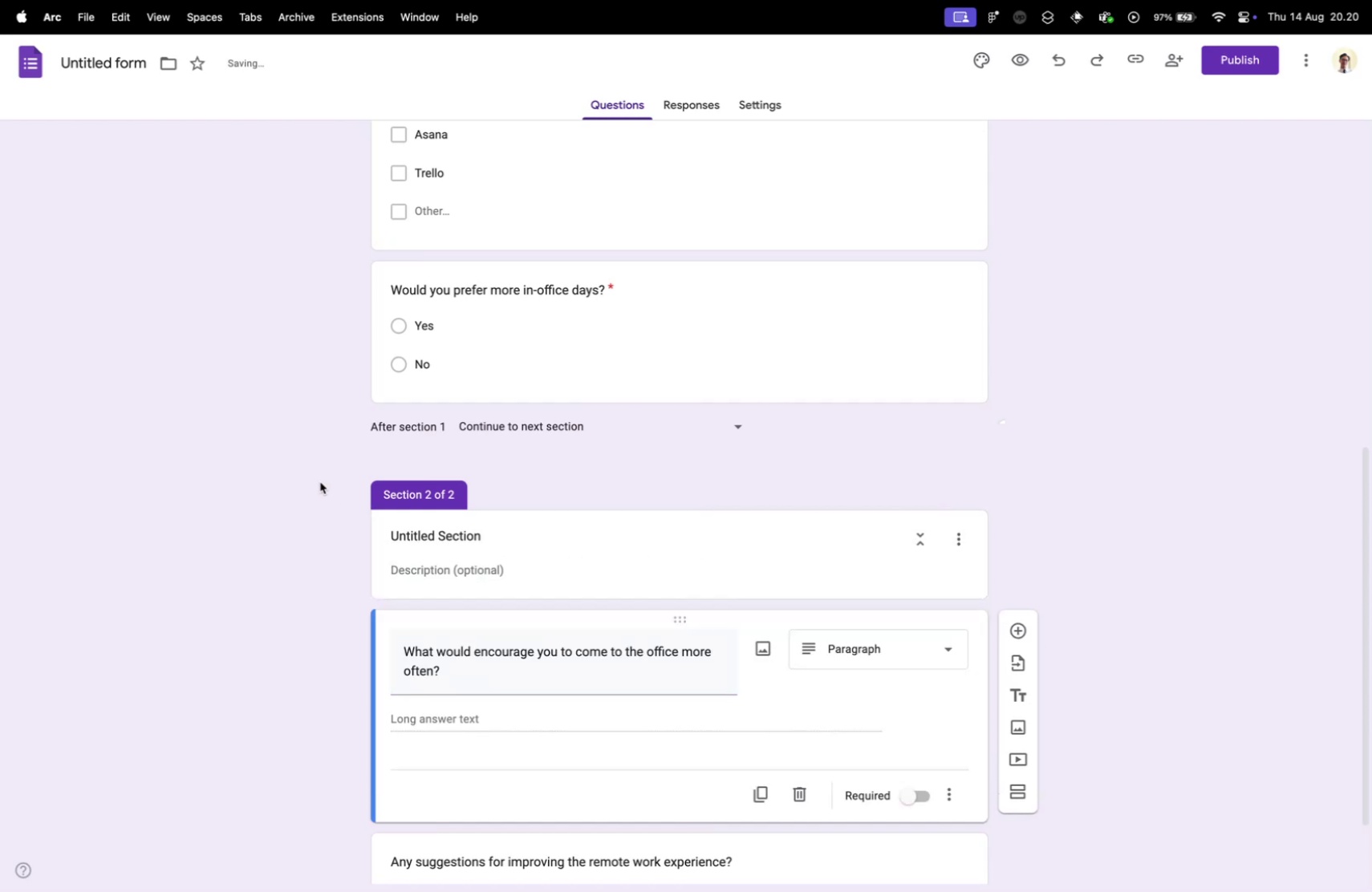 
left_click([307, 477])
 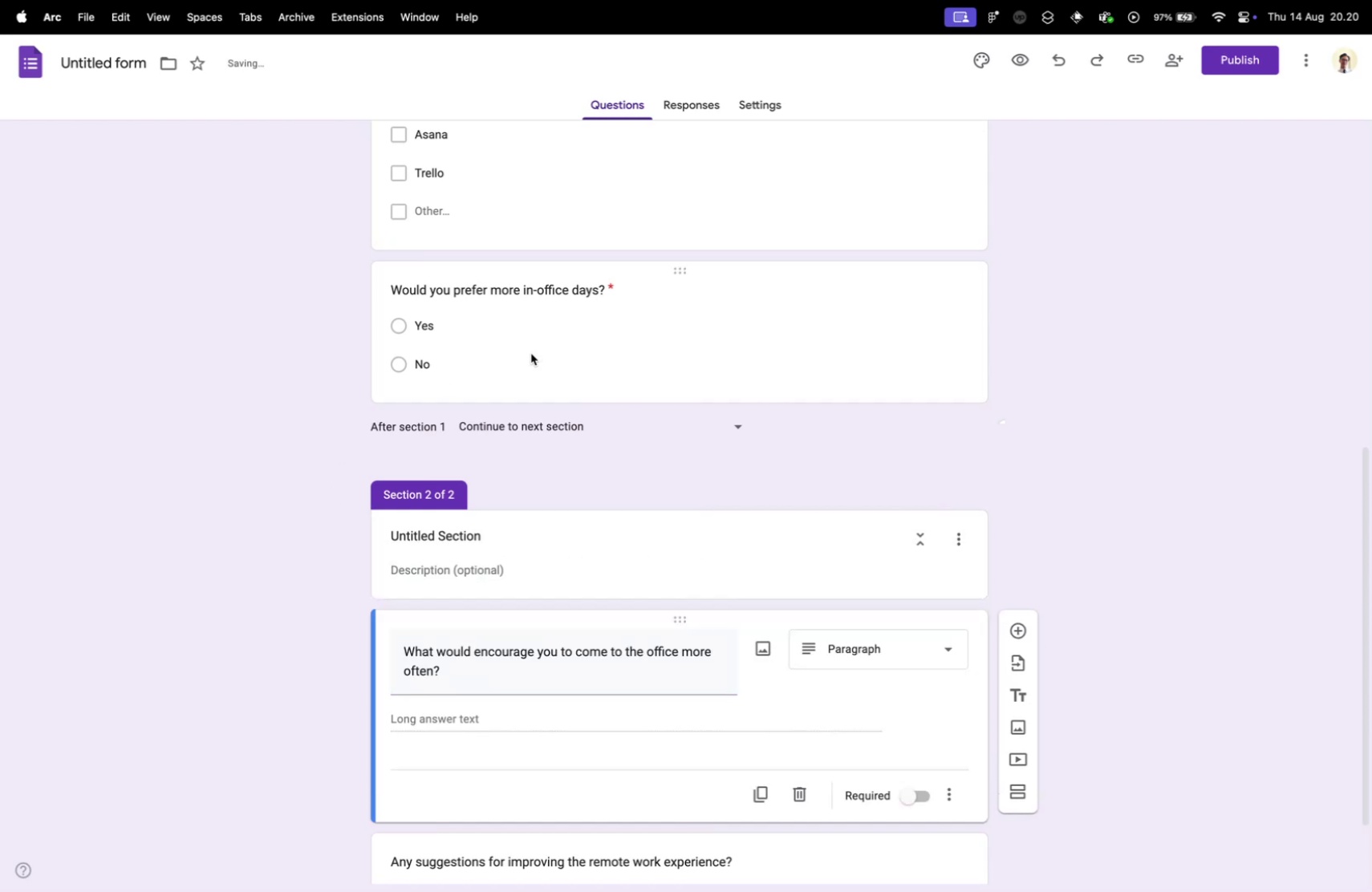 
left_click([487, 314])
 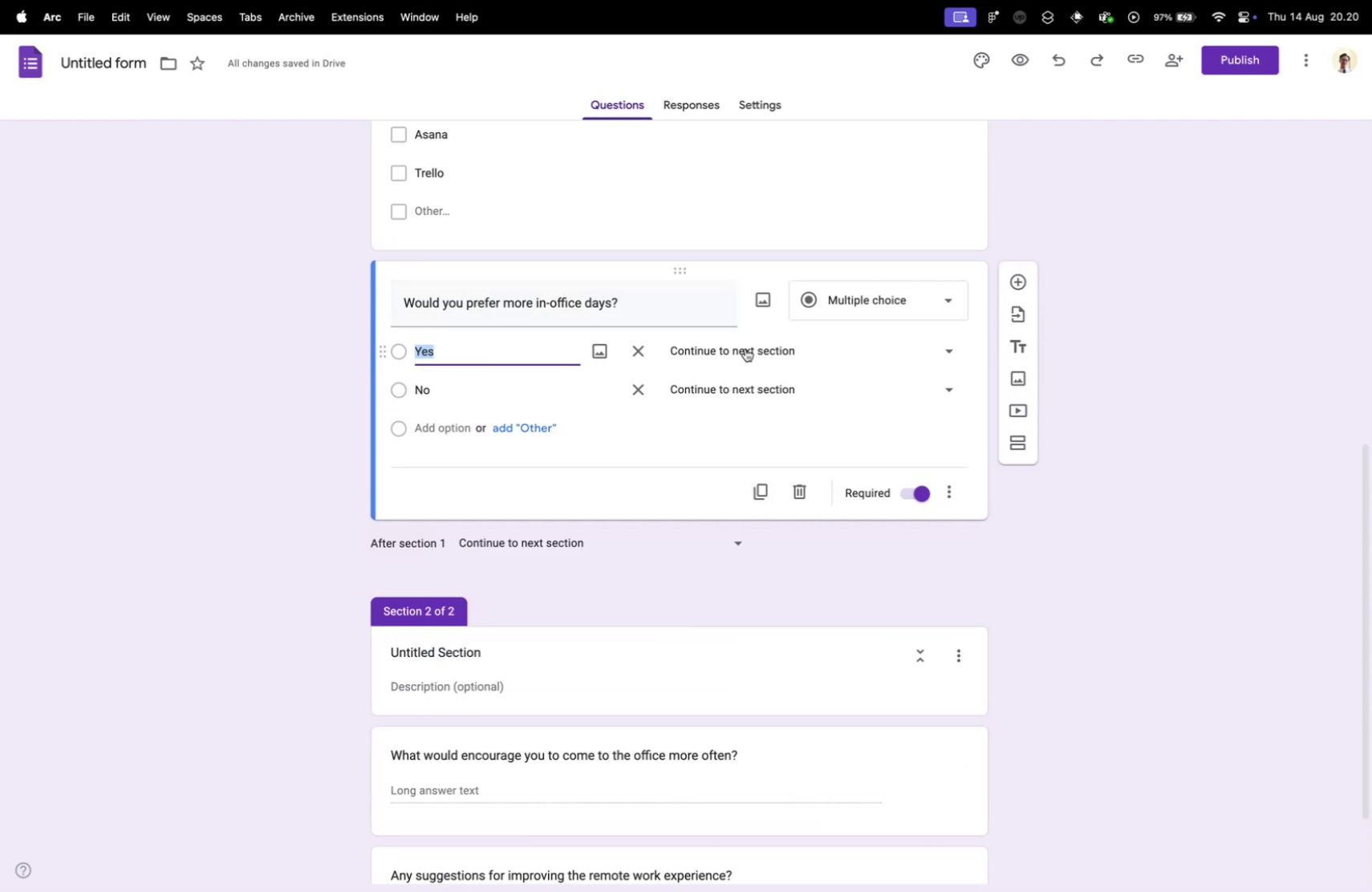 
left_click([741, 347])
 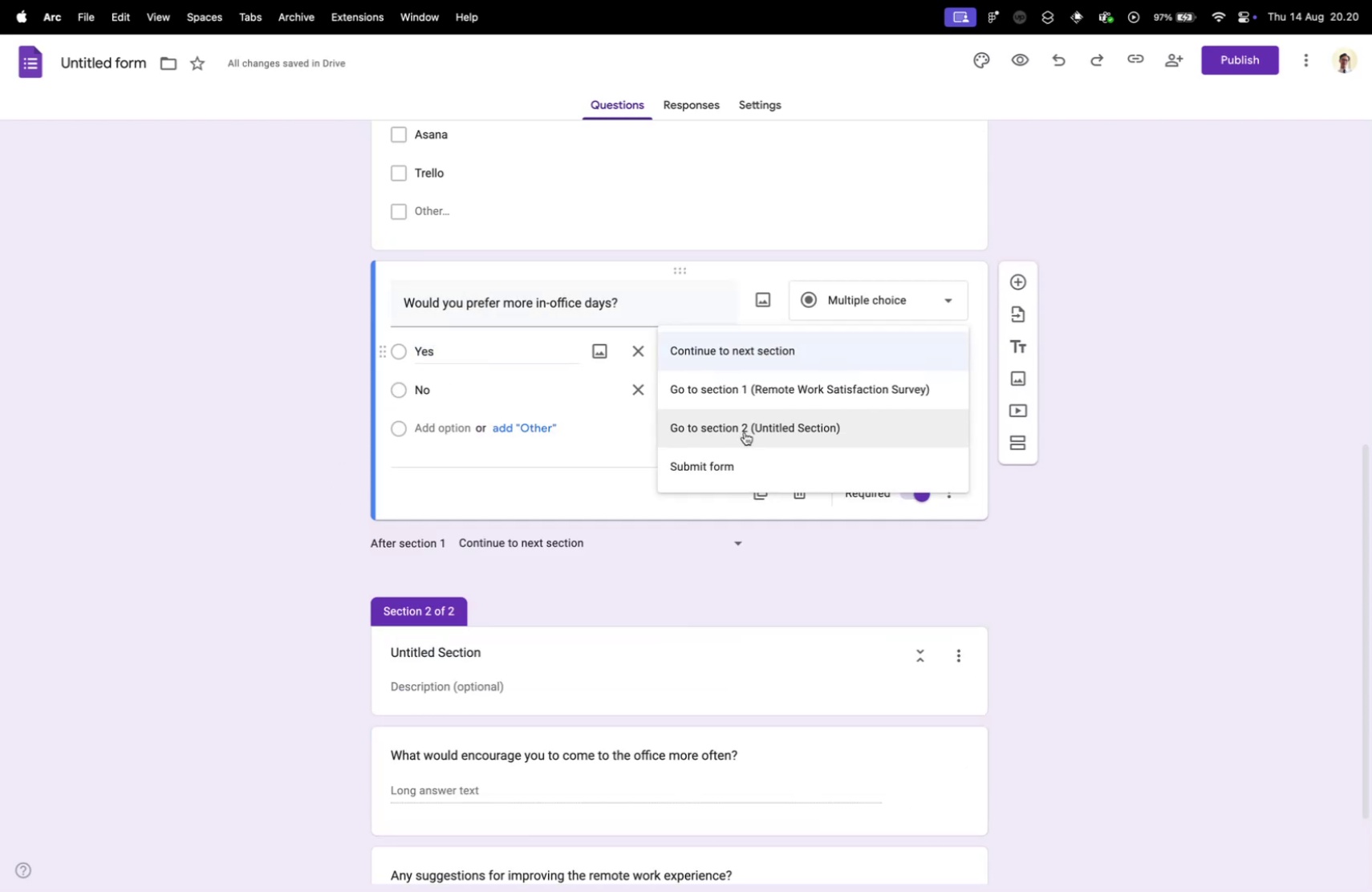 
left_click_drag(start_coordinate=[745, 432], to_coordinate=[736, 346])
 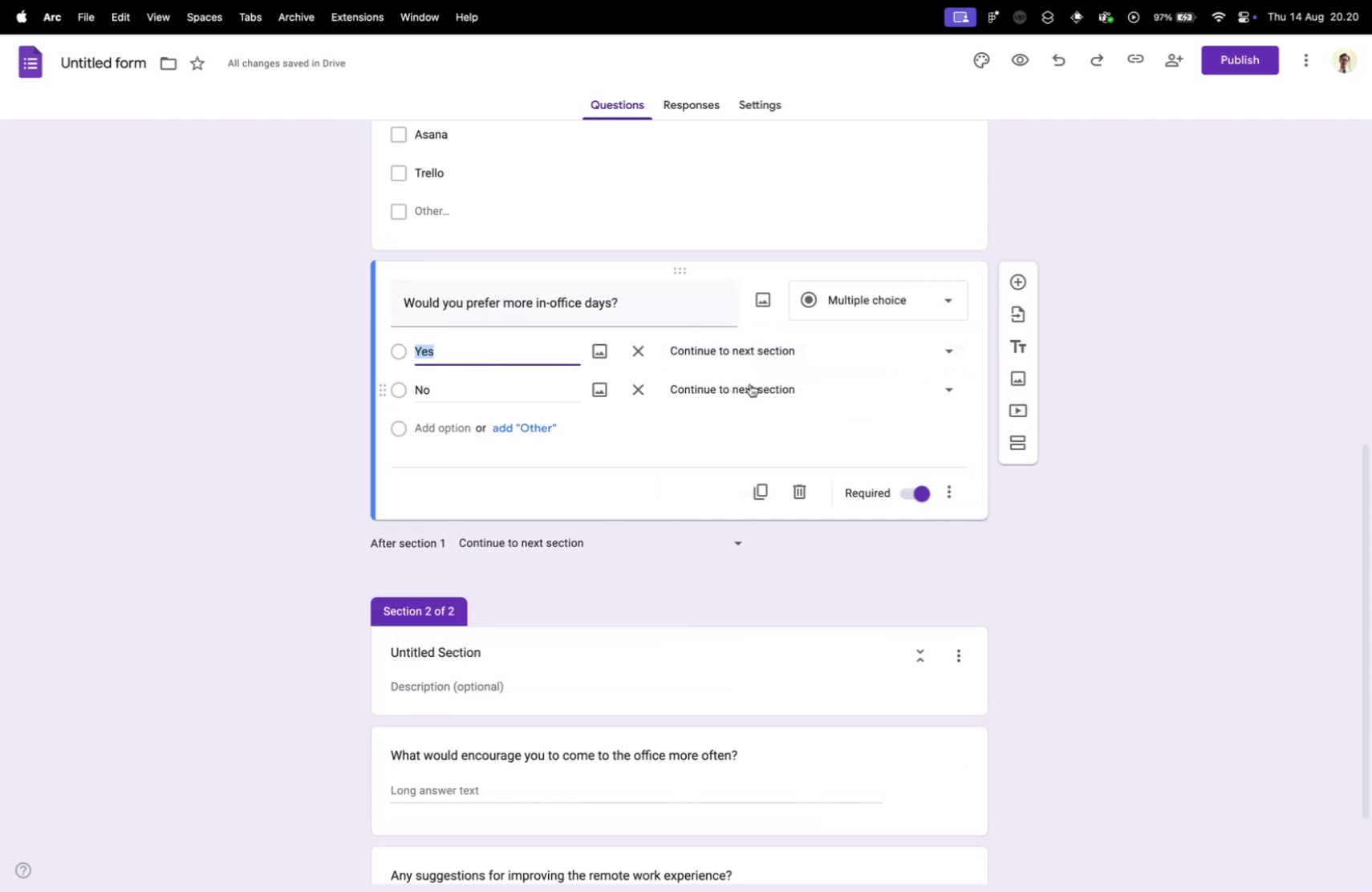 
key(Control+ControlLeft)
 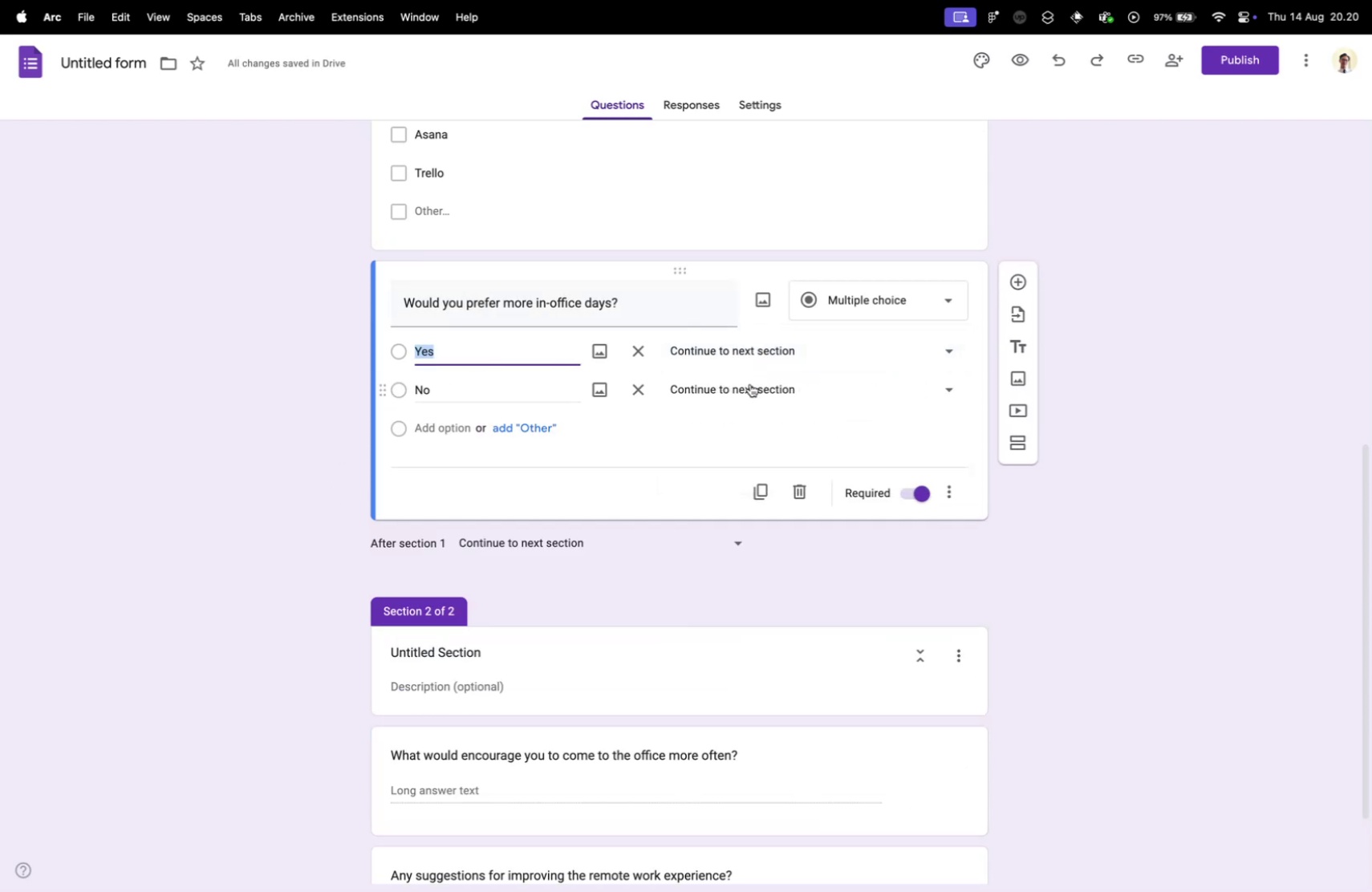 
key(Control+Tab)
 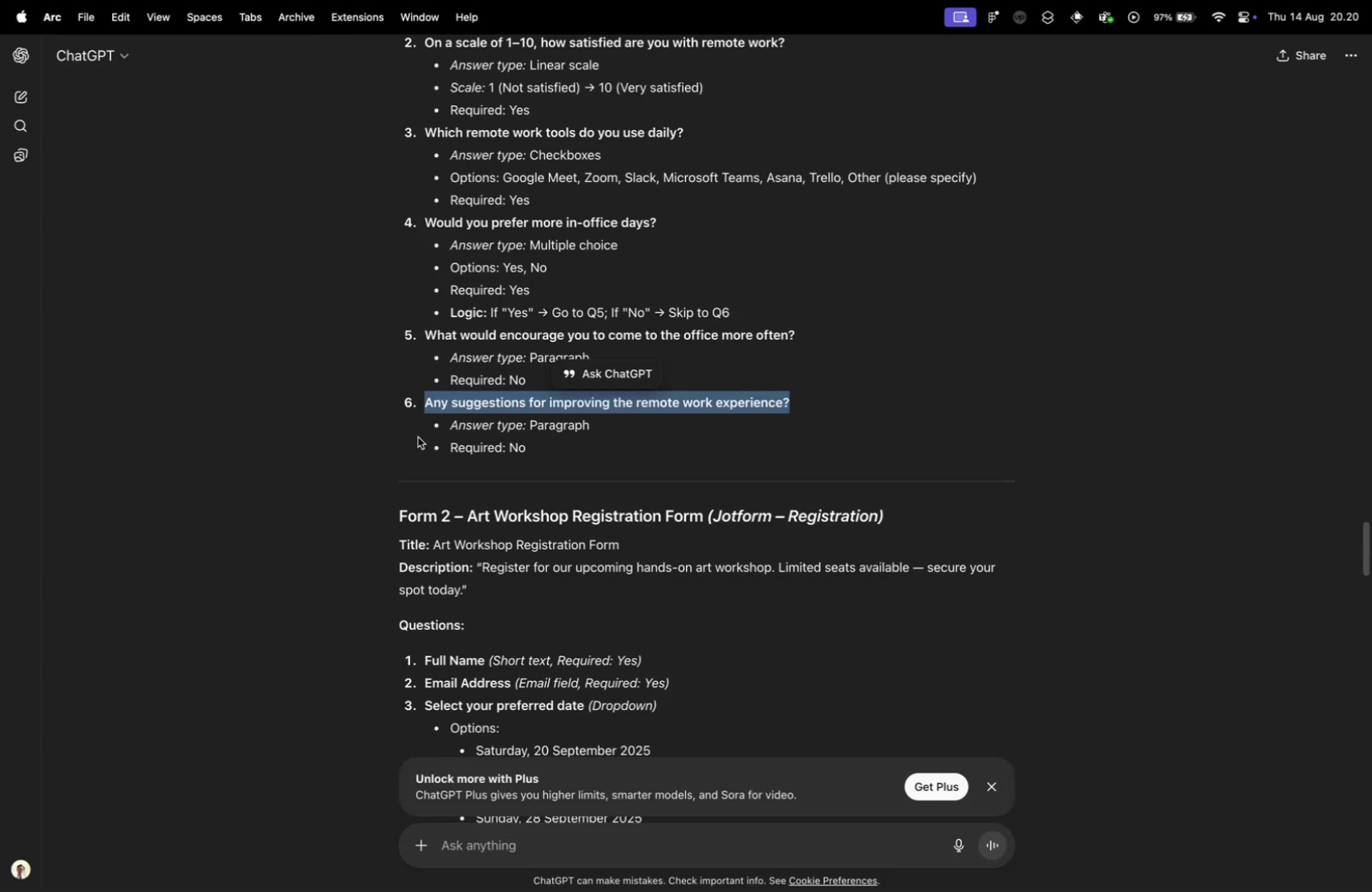 
left_click([268, 472])
 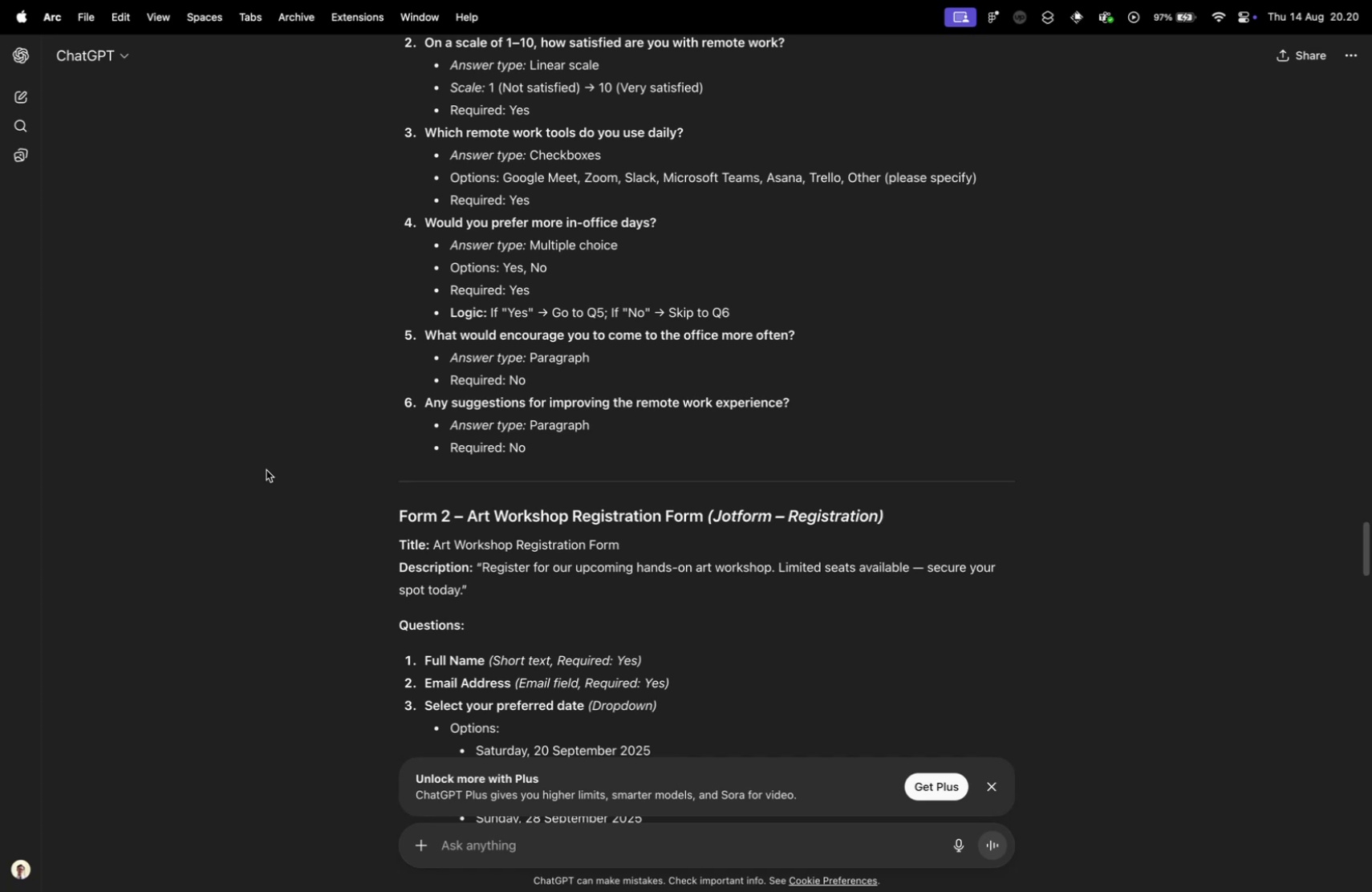 
wait(7.05)
 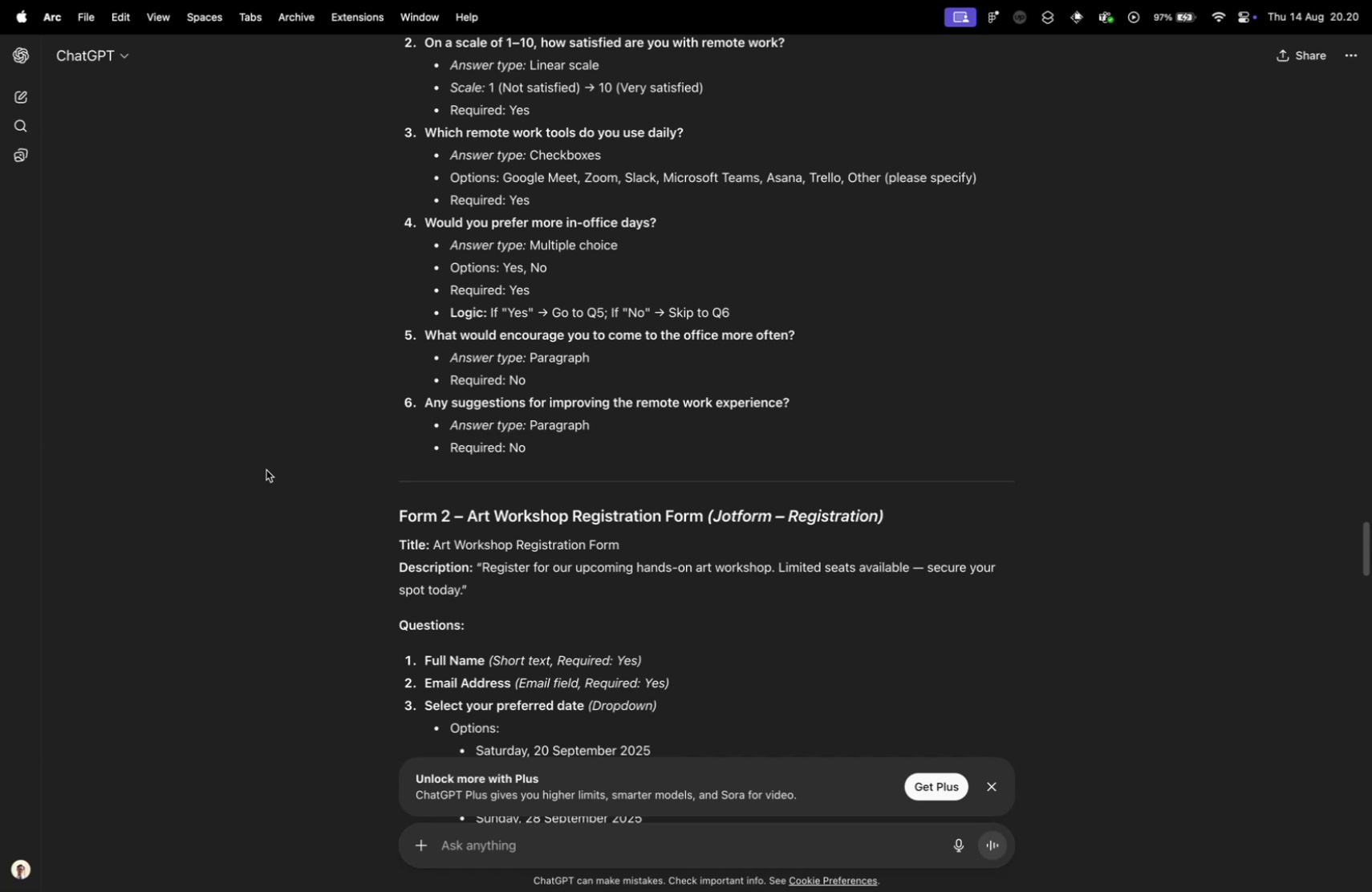 
key(Control+ControlLeft)
 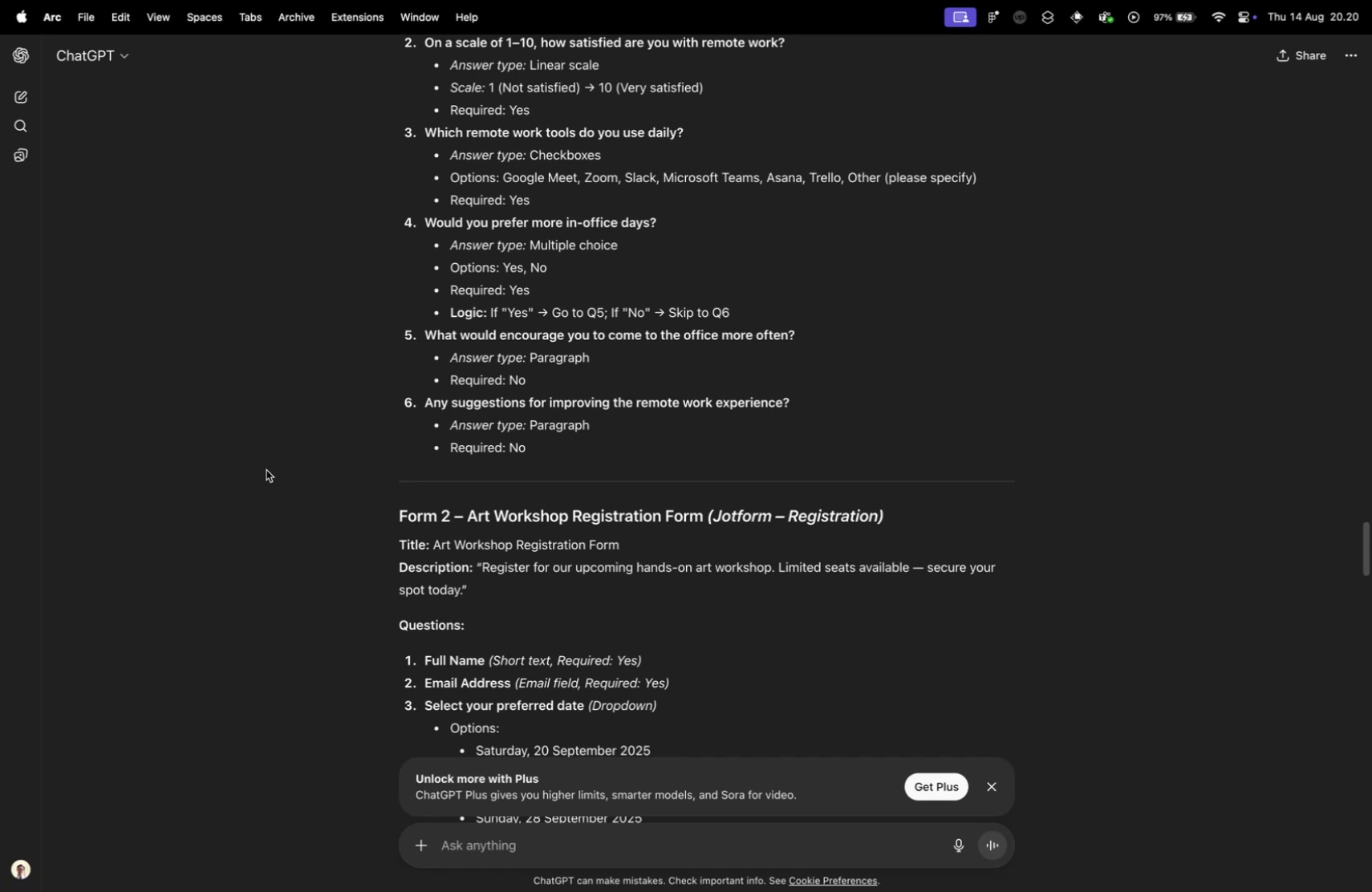 
key(Control+Tab)
 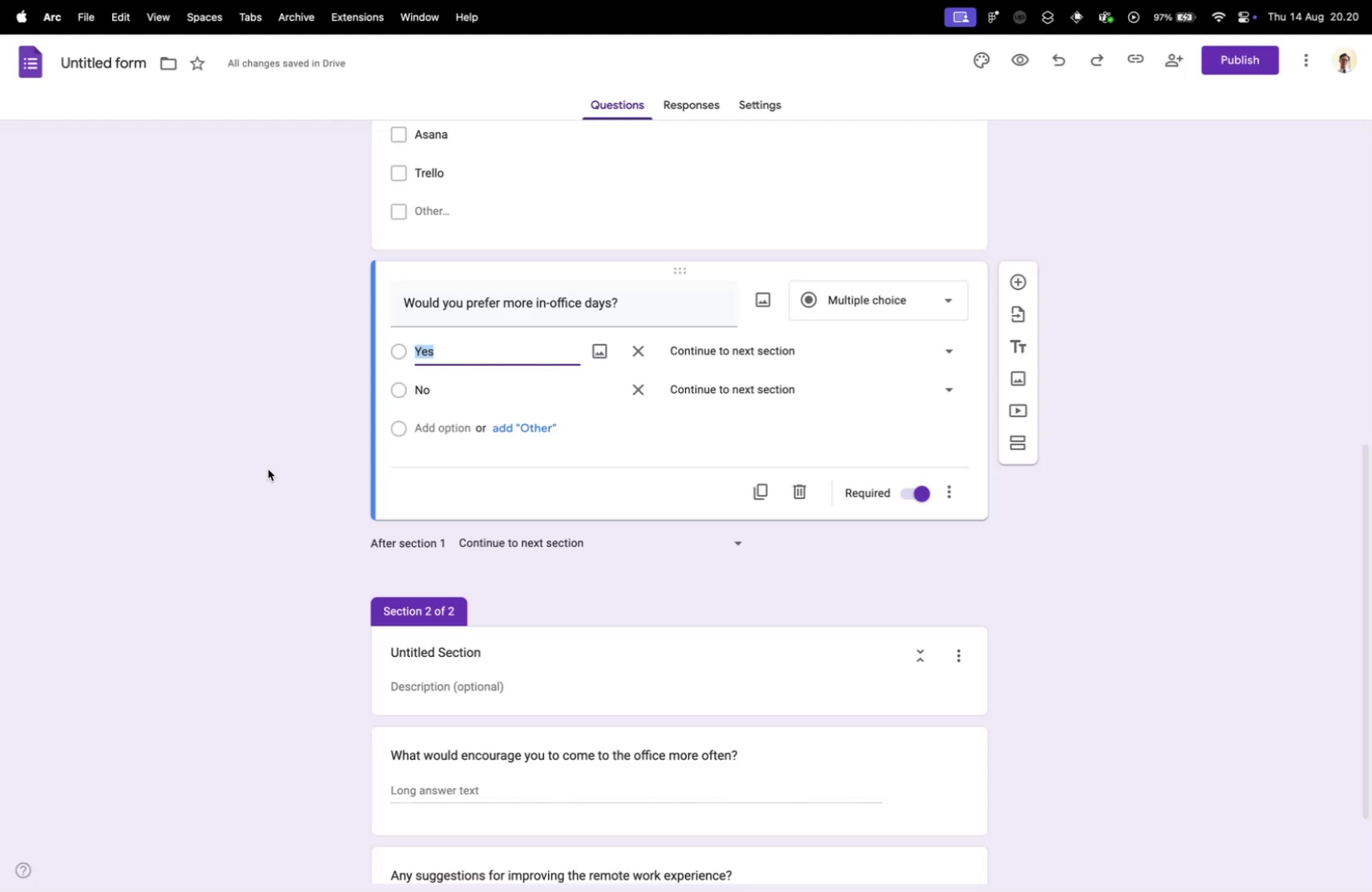 
scroll: coordinate [409, 538], scroll_direction: down, amount: 5.0
 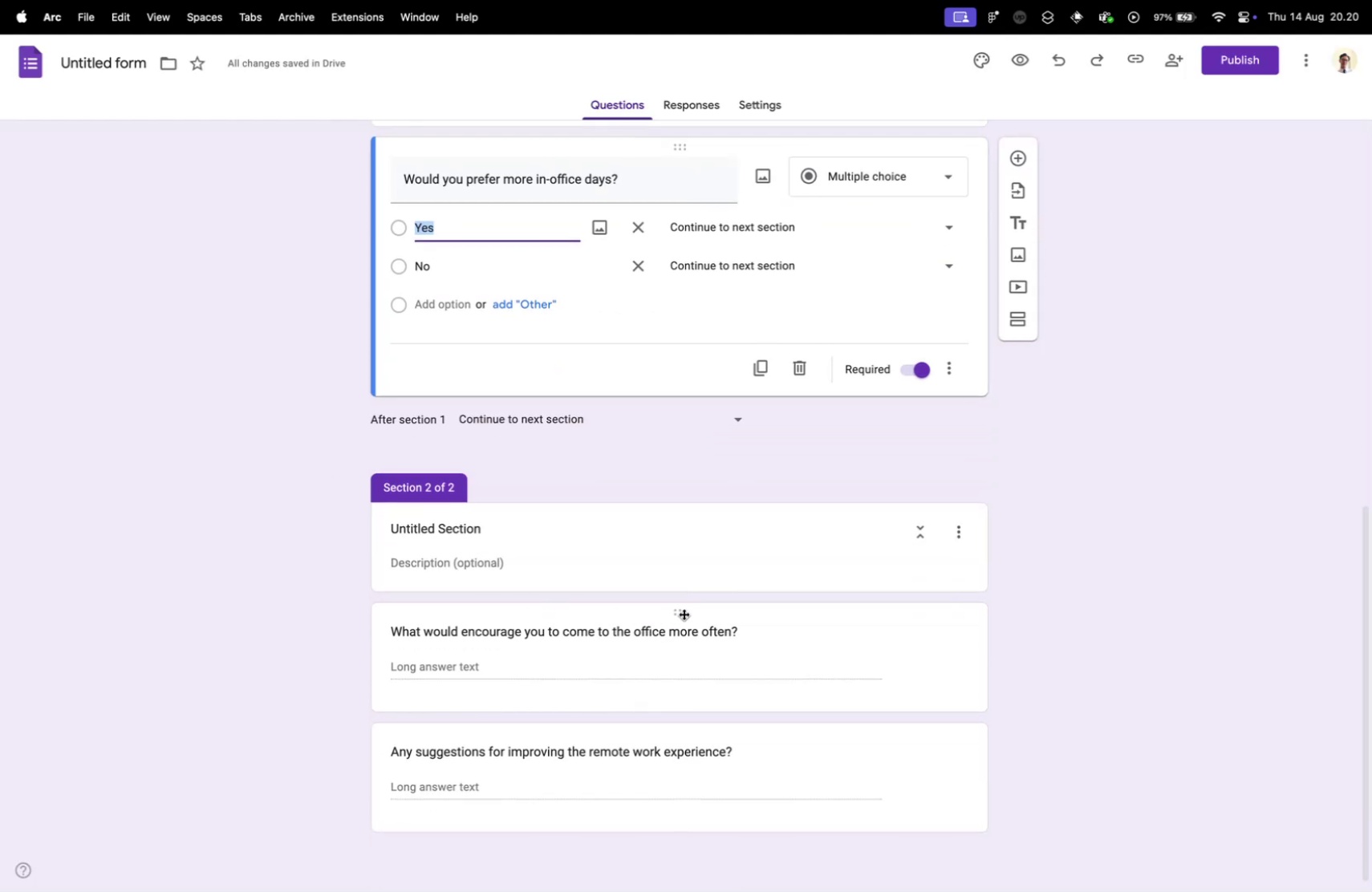 
left_click_drag(start_coordinate=[680, 608], to_coordinate=[690, 349])
 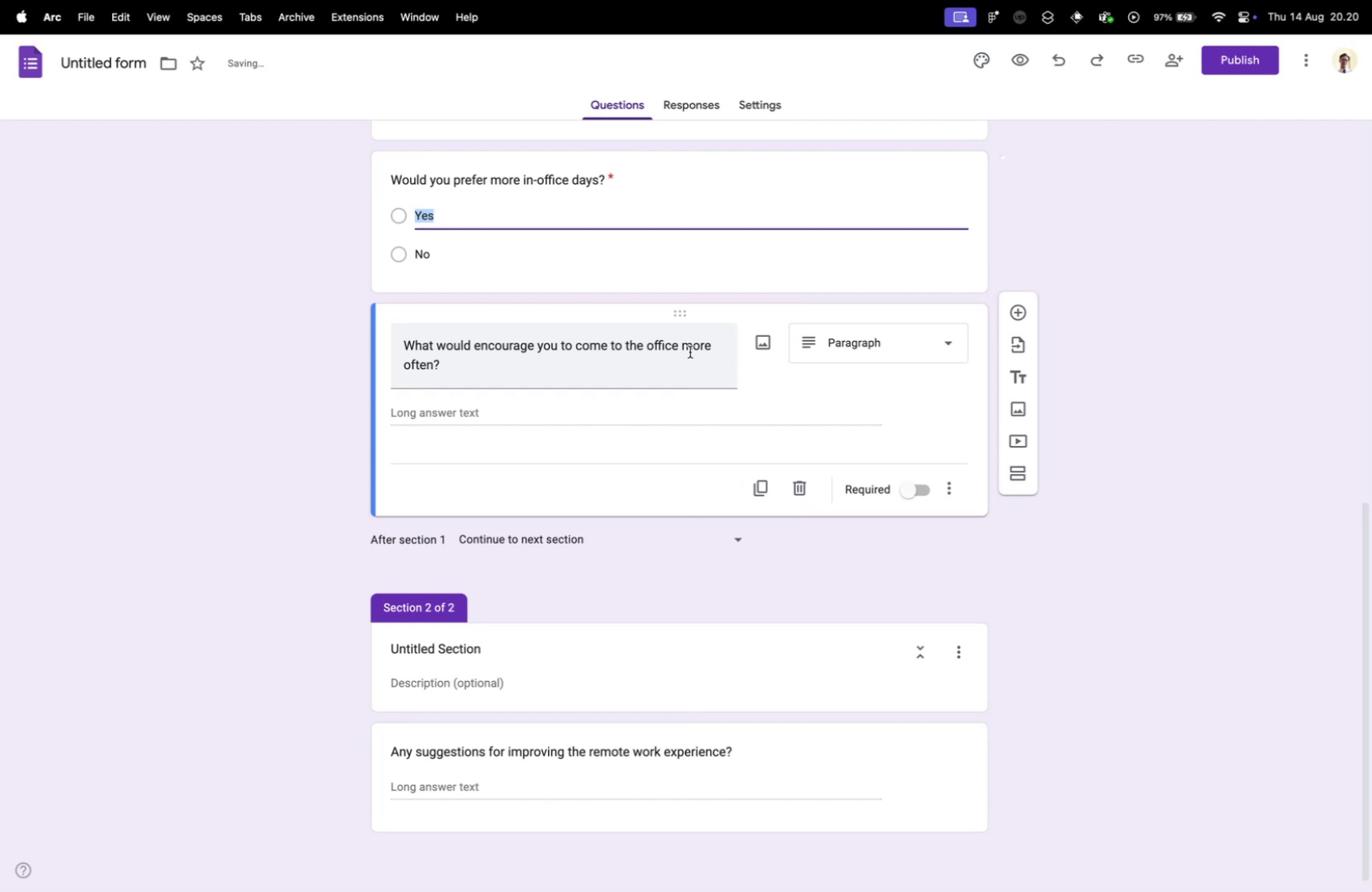 
key(Control+ControlLeft)
 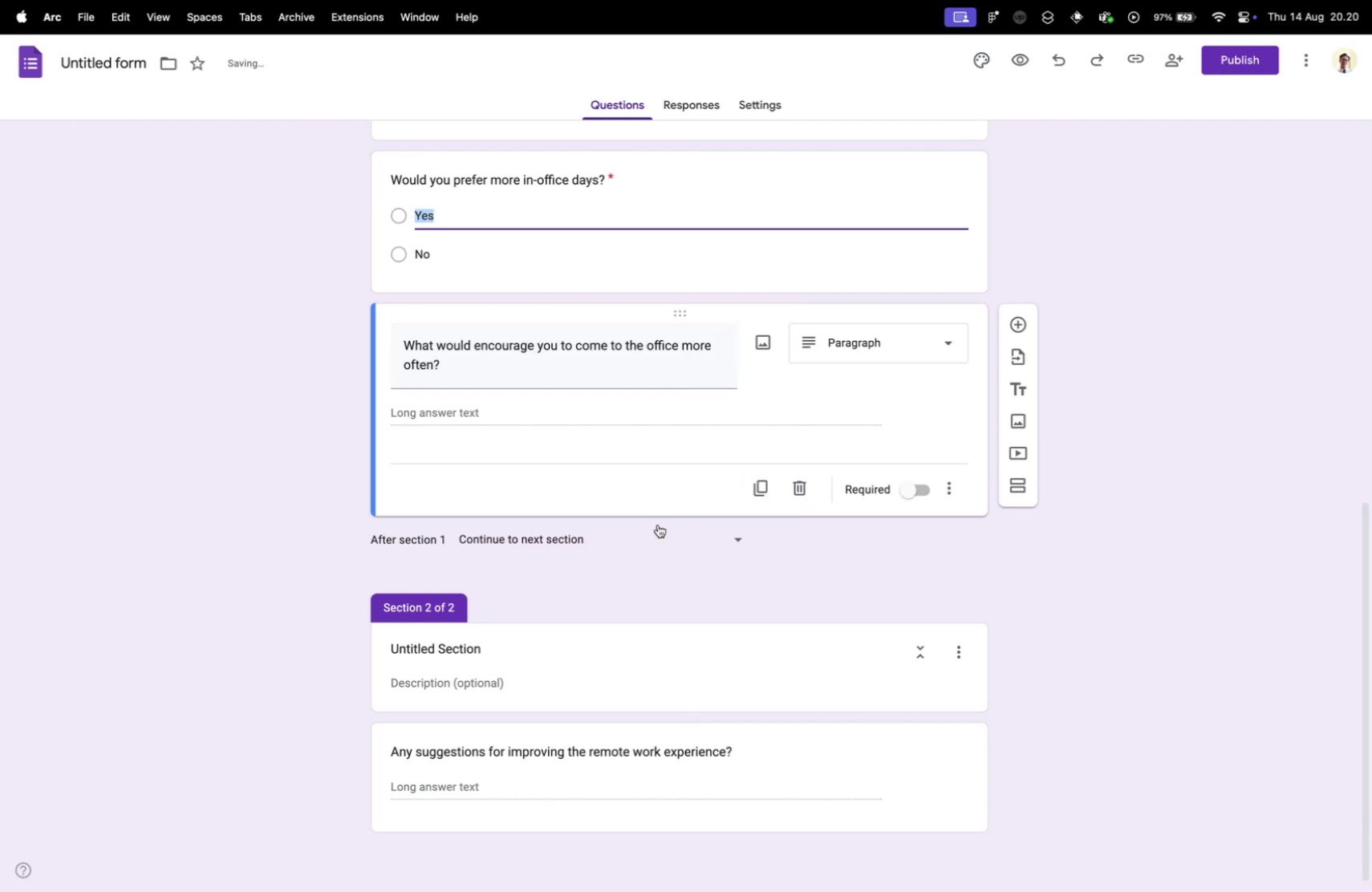 
key(Control+Tab)
 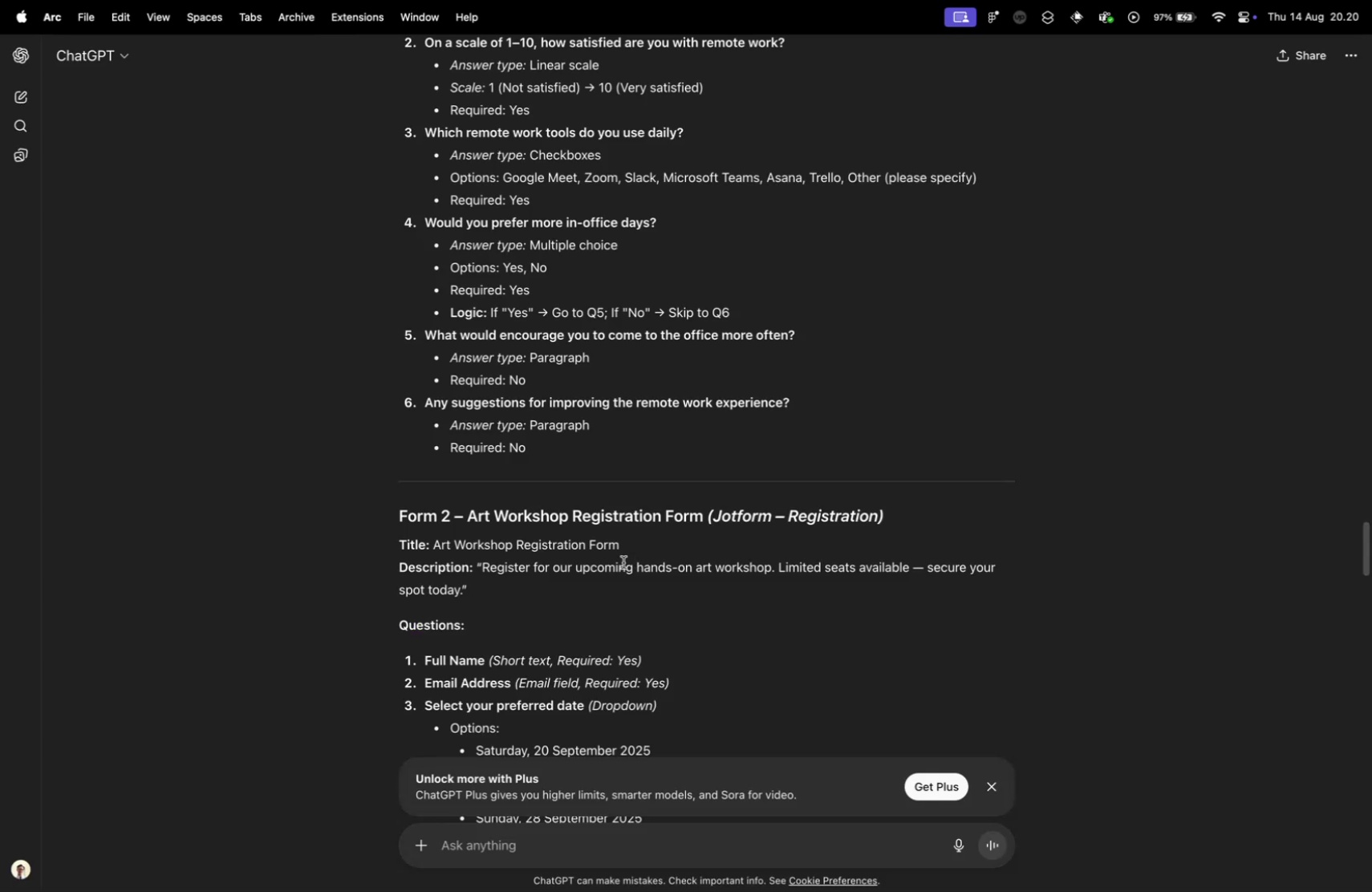 
hold_key(key=ControlLeft, duration=0.62)
 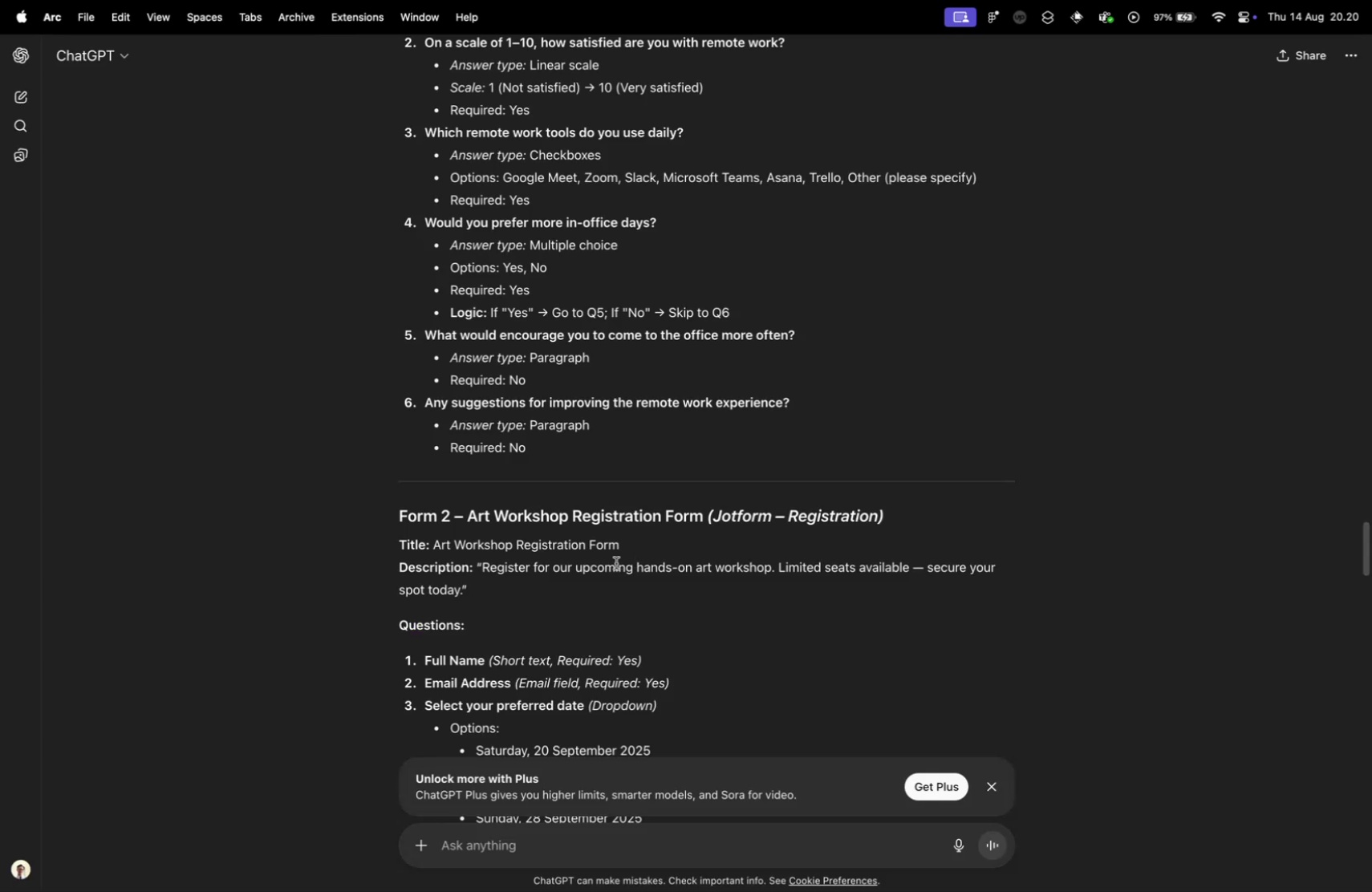 
key(Control+ControlLeft)
 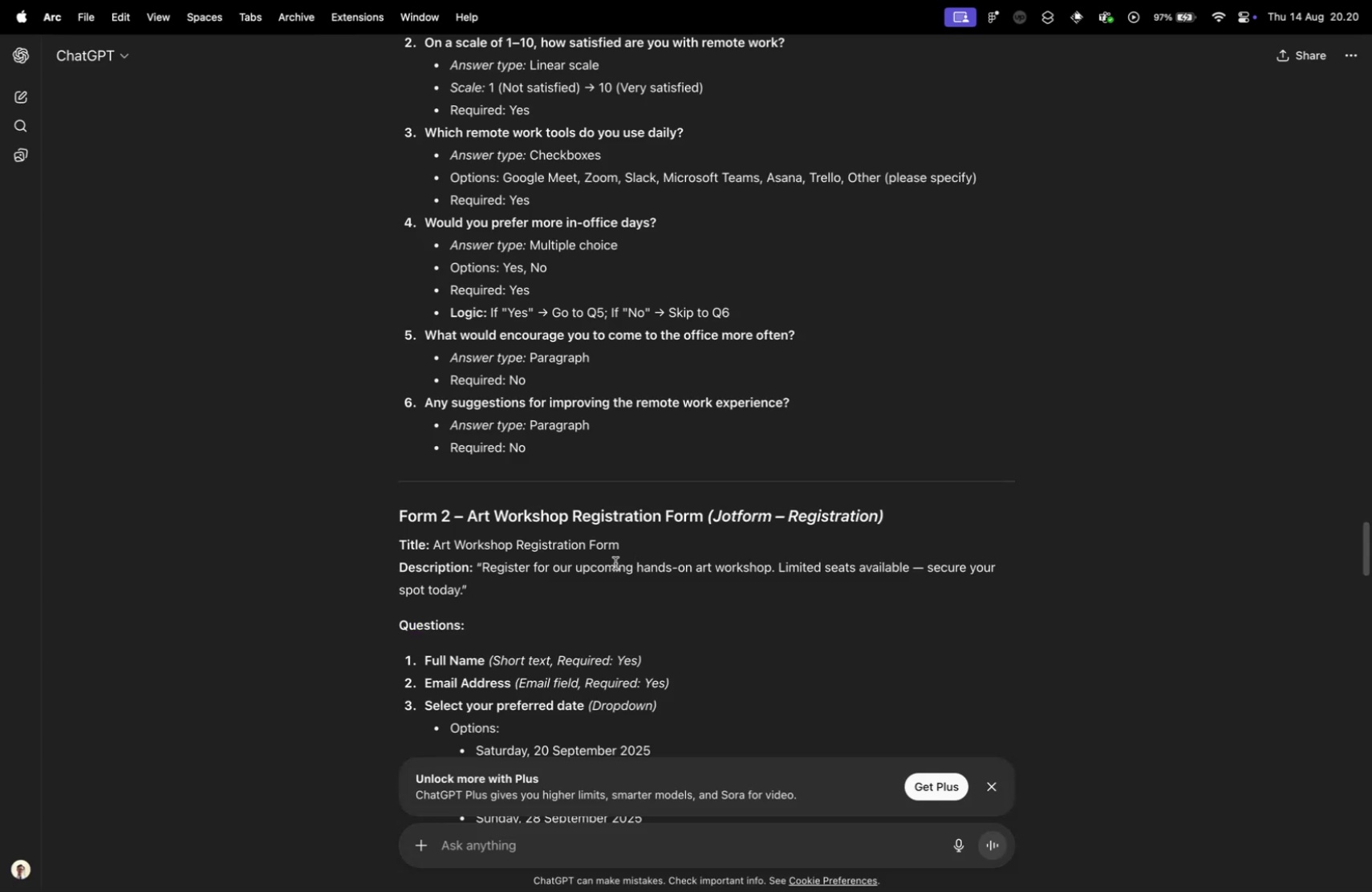 
key(Control+Tab)
 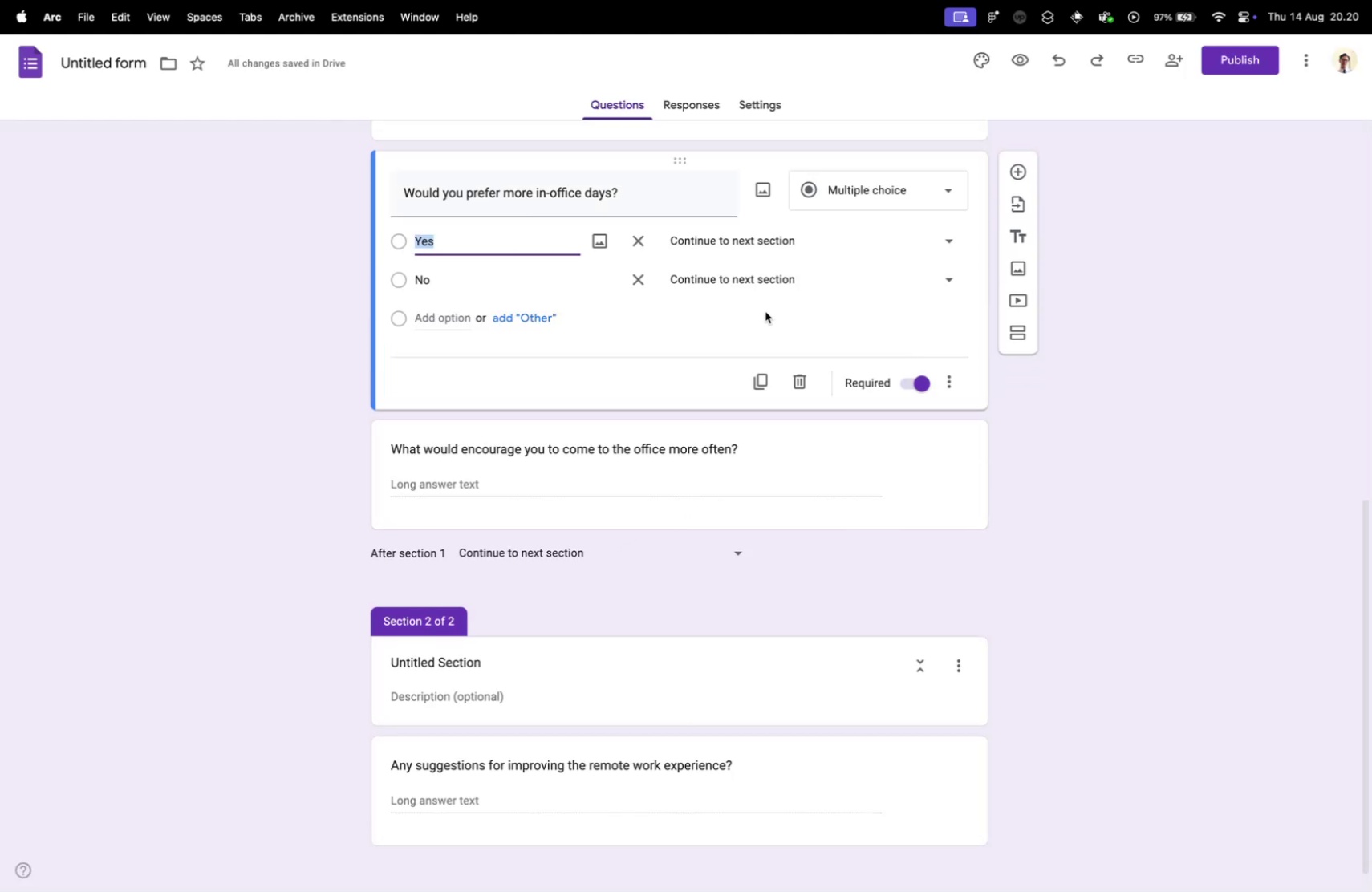 
left_click([756, 280])
 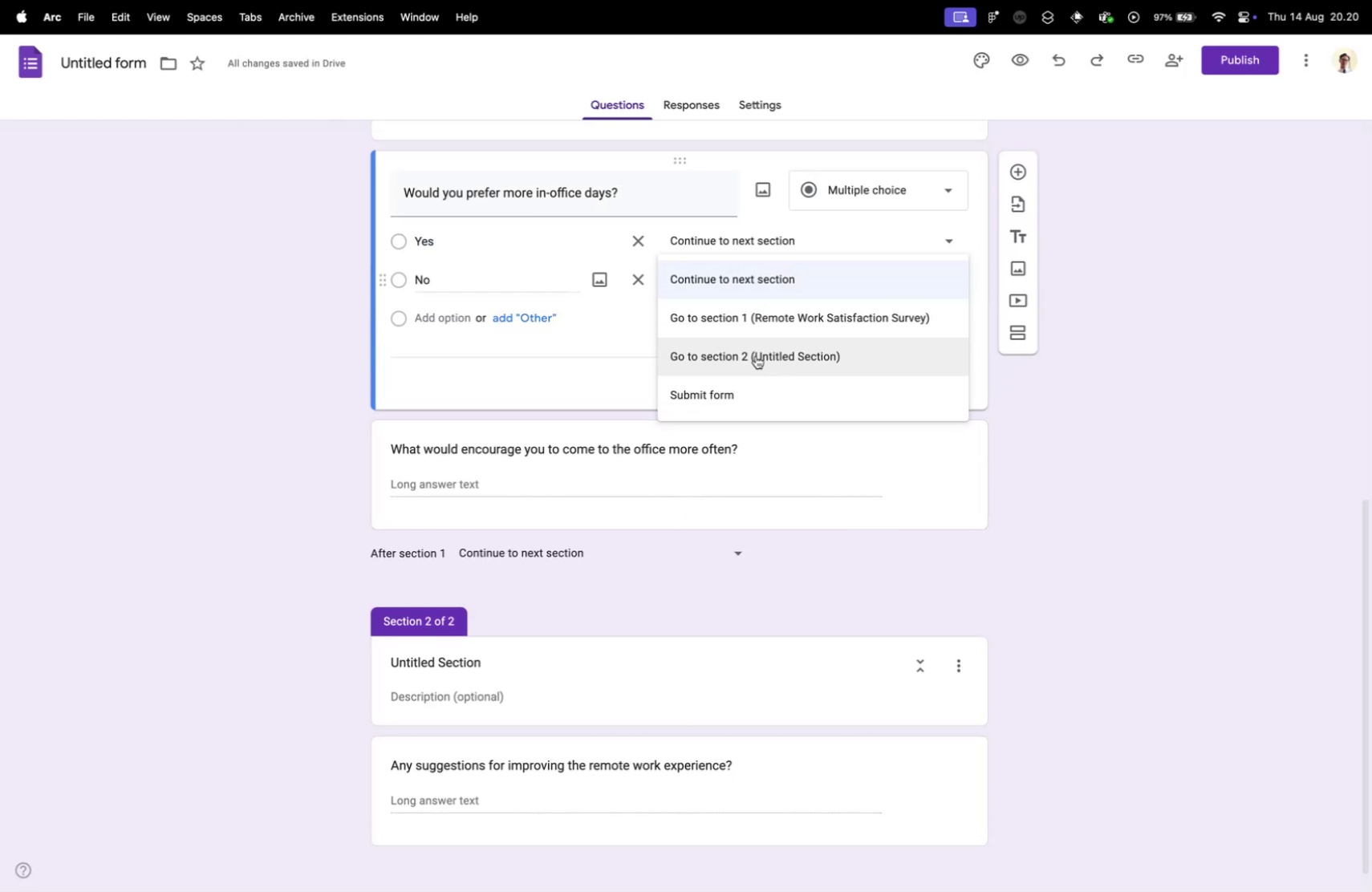 
left_click([755, 355])
 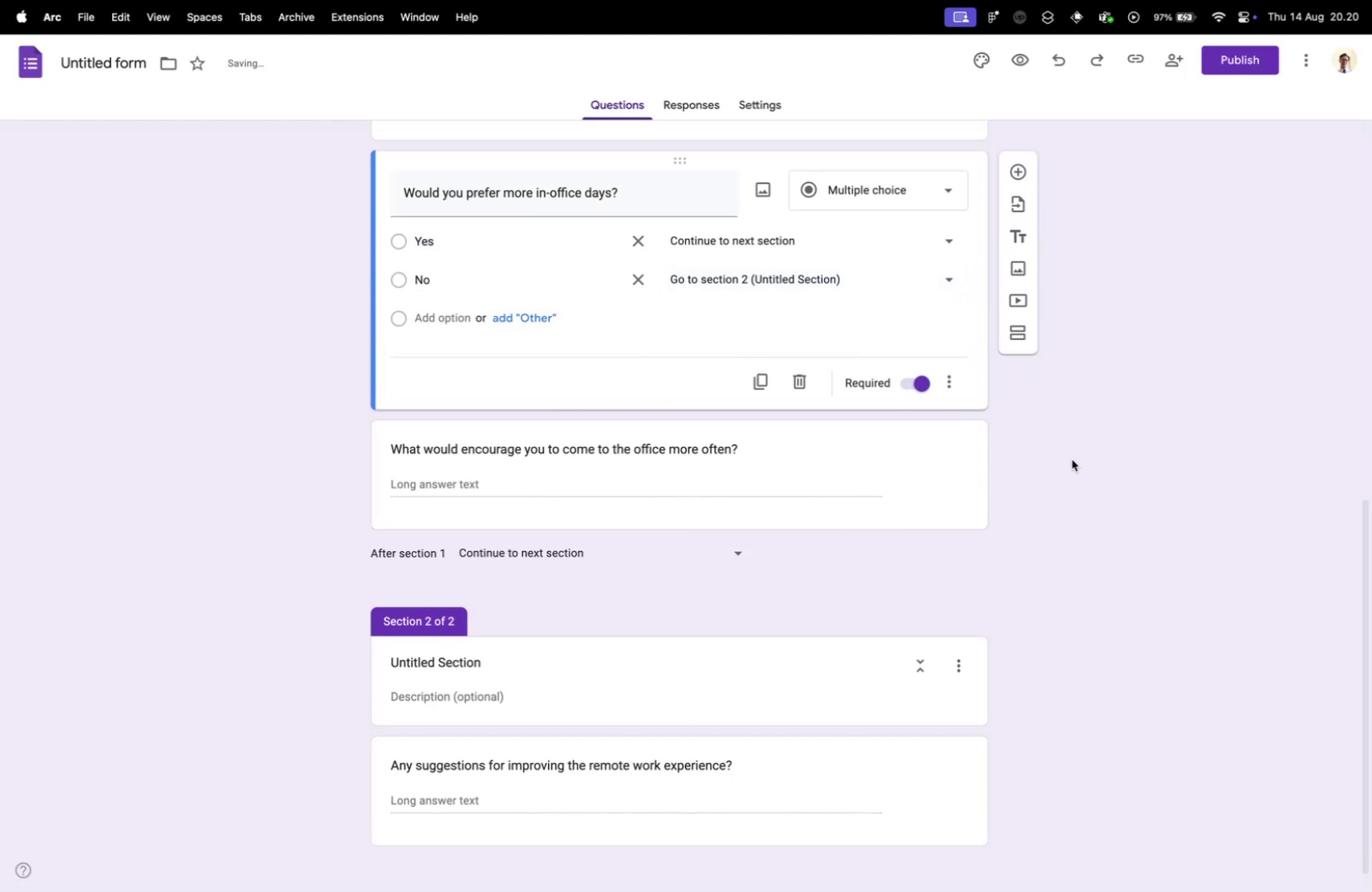 
scroll: coordinate [1098, 550], scroll_direction: down, amount: 9.0
 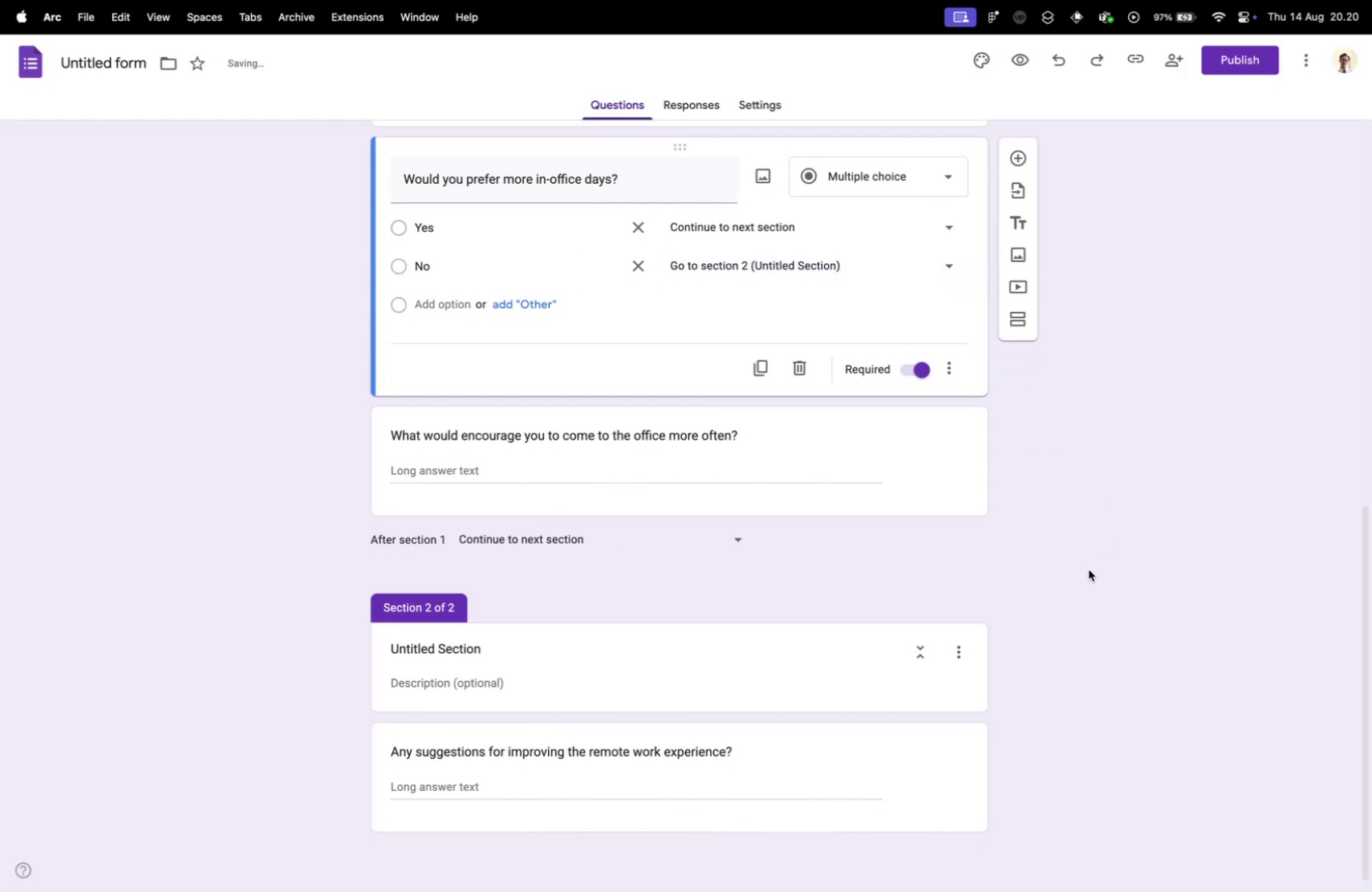 
left_click([1089, 569])
 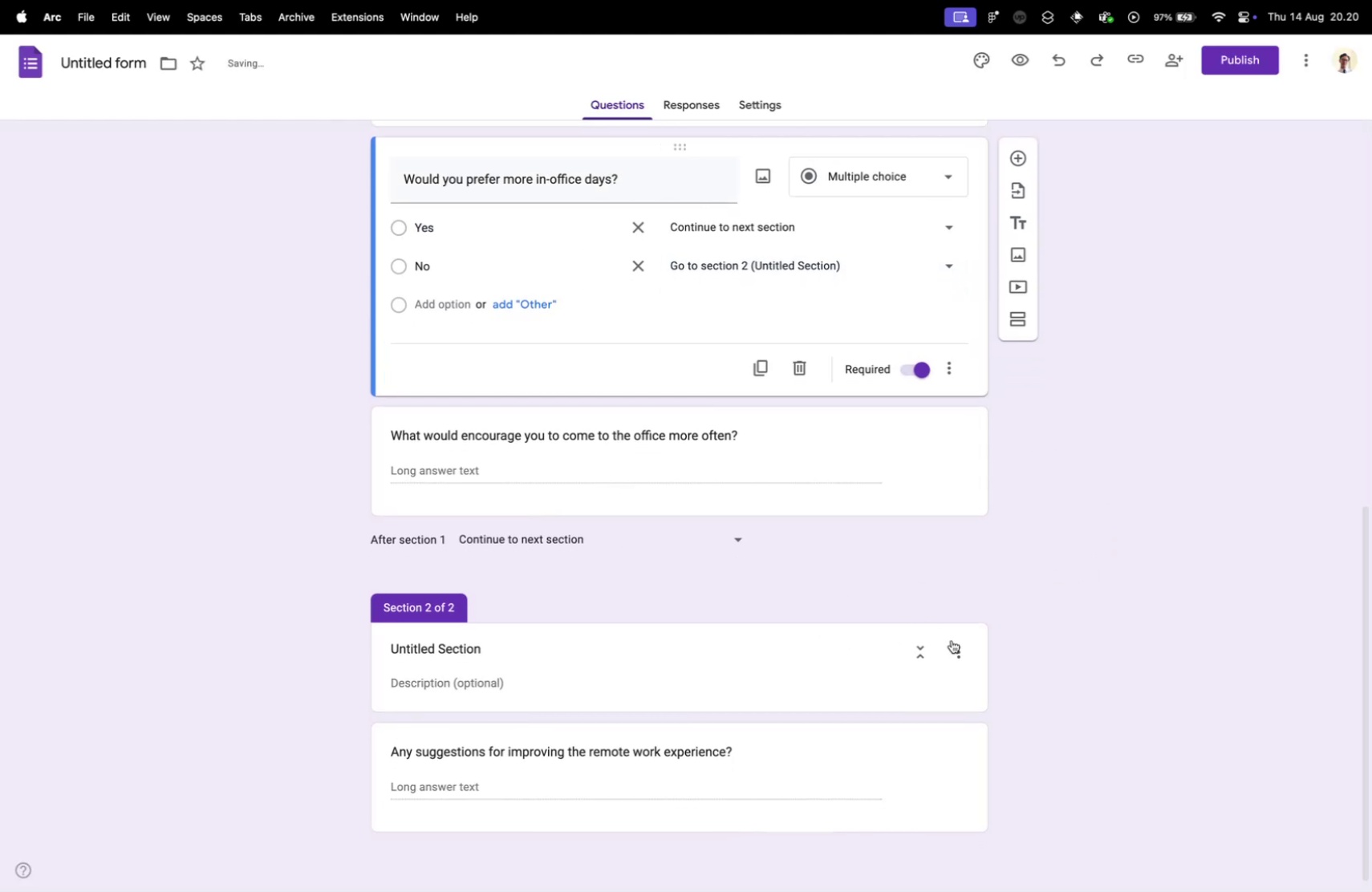 
left_click([958, 651])
 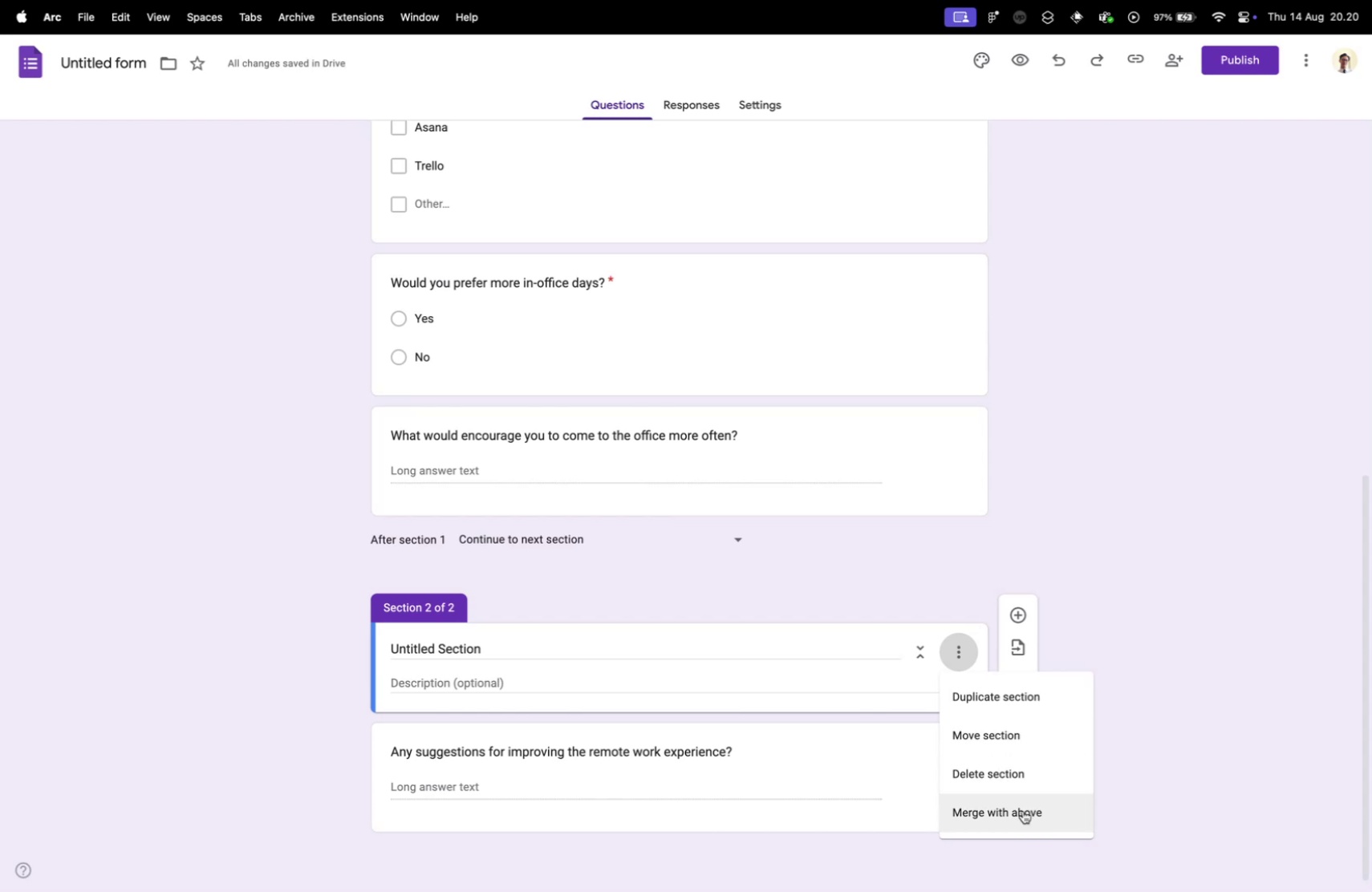 
left_click([690, 687])
 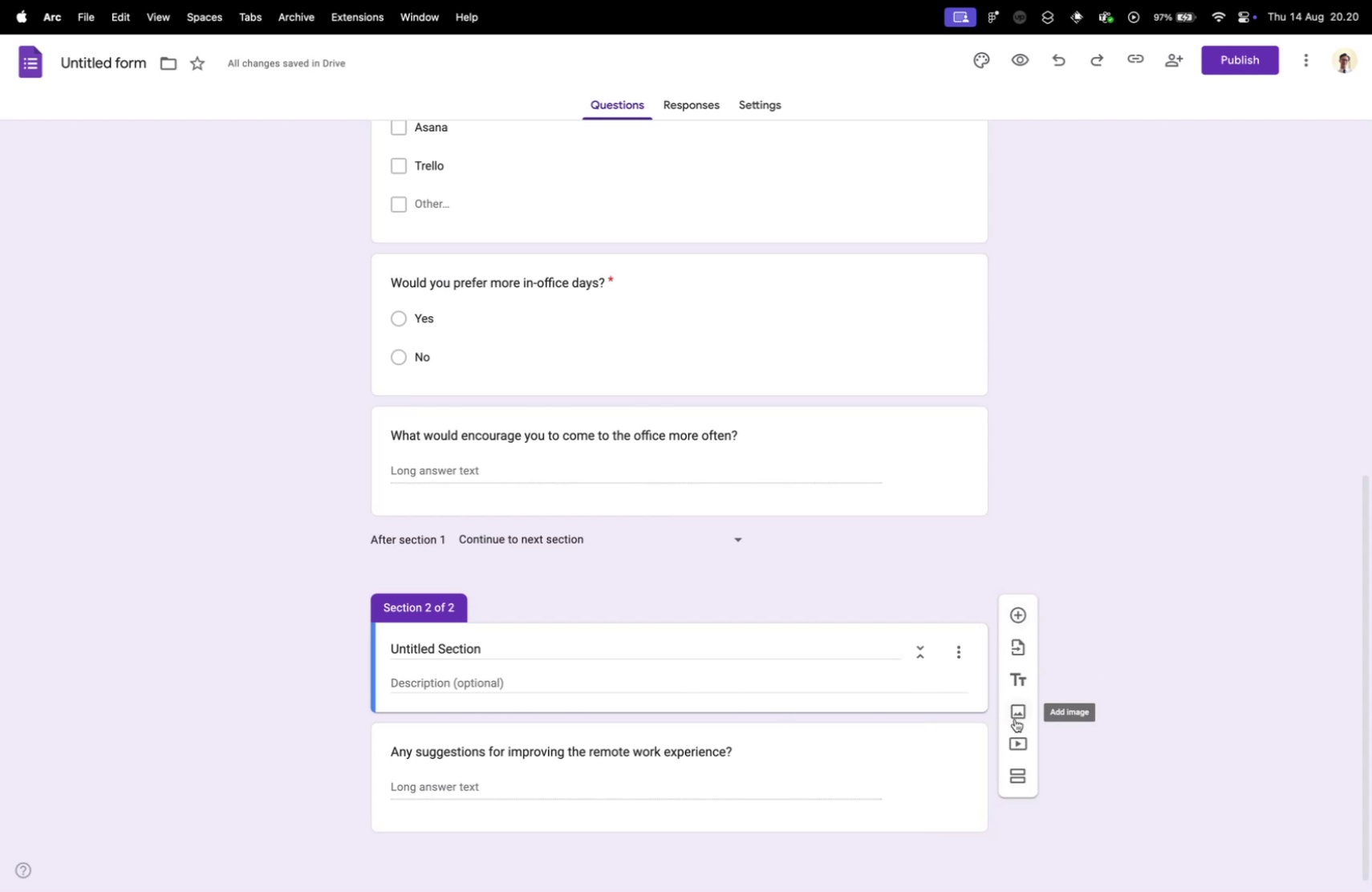 
left_click([1168, 684])
 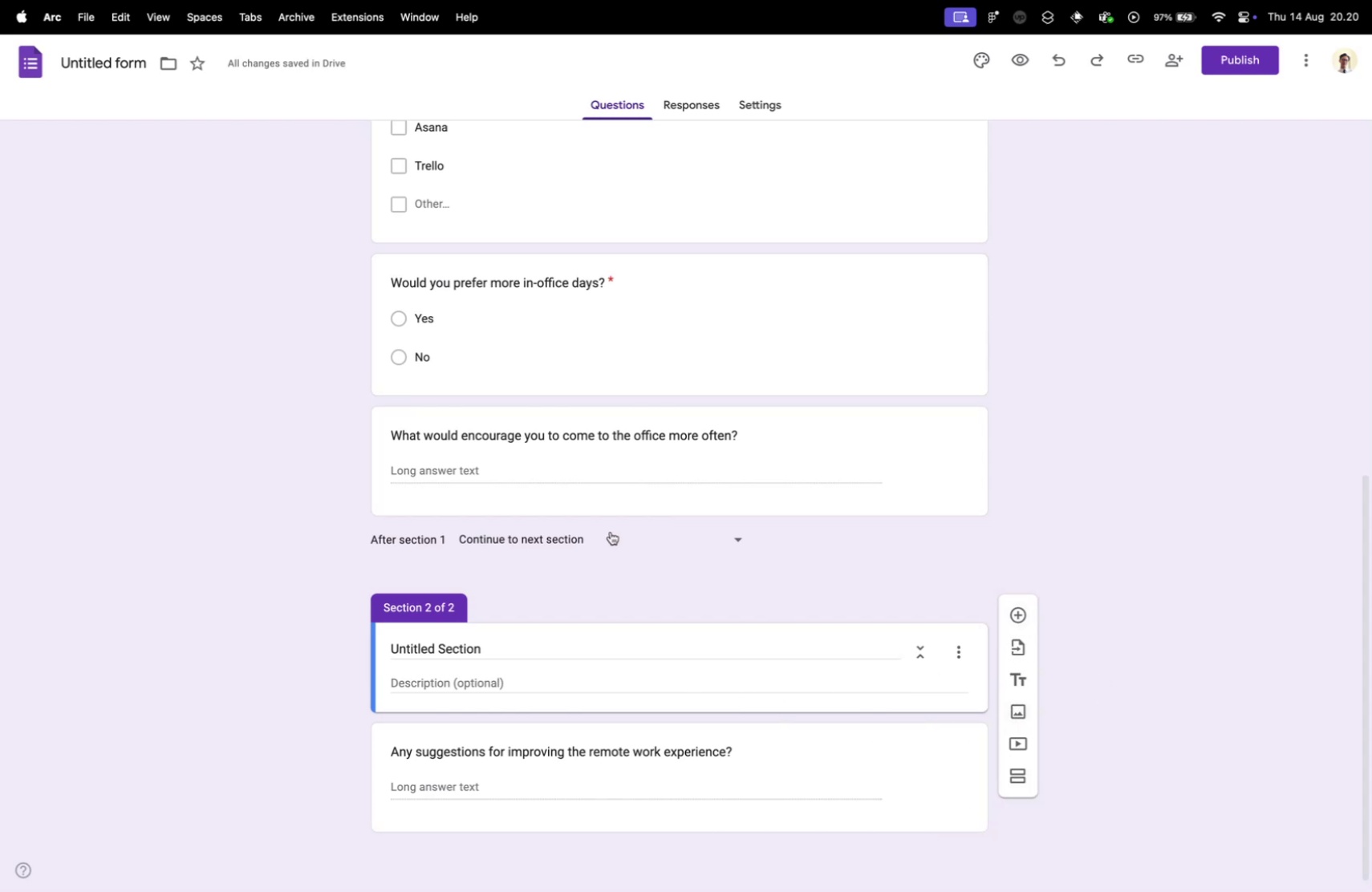 
left_click([522, 531])
 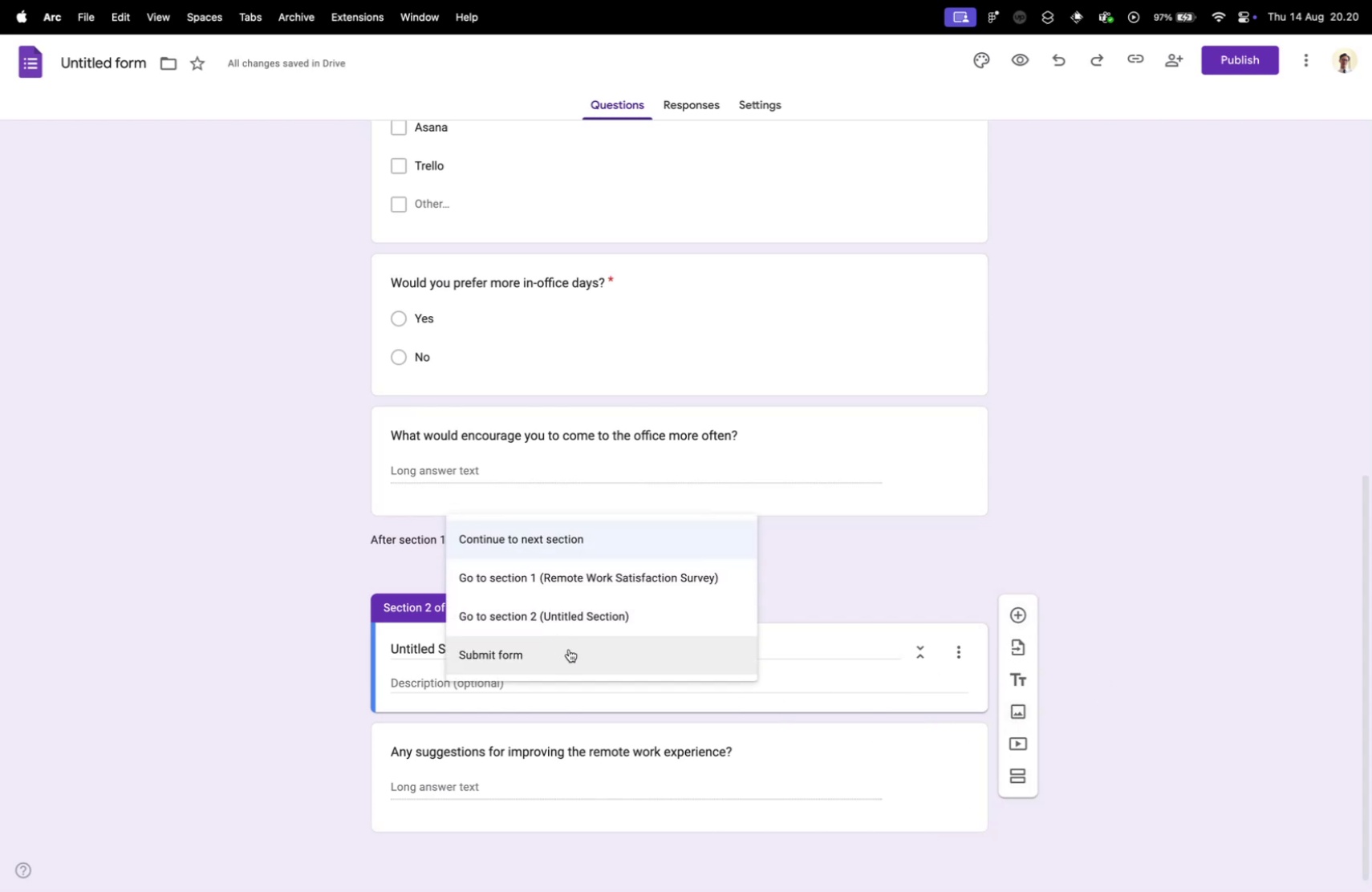 
left_click([570, 648])
 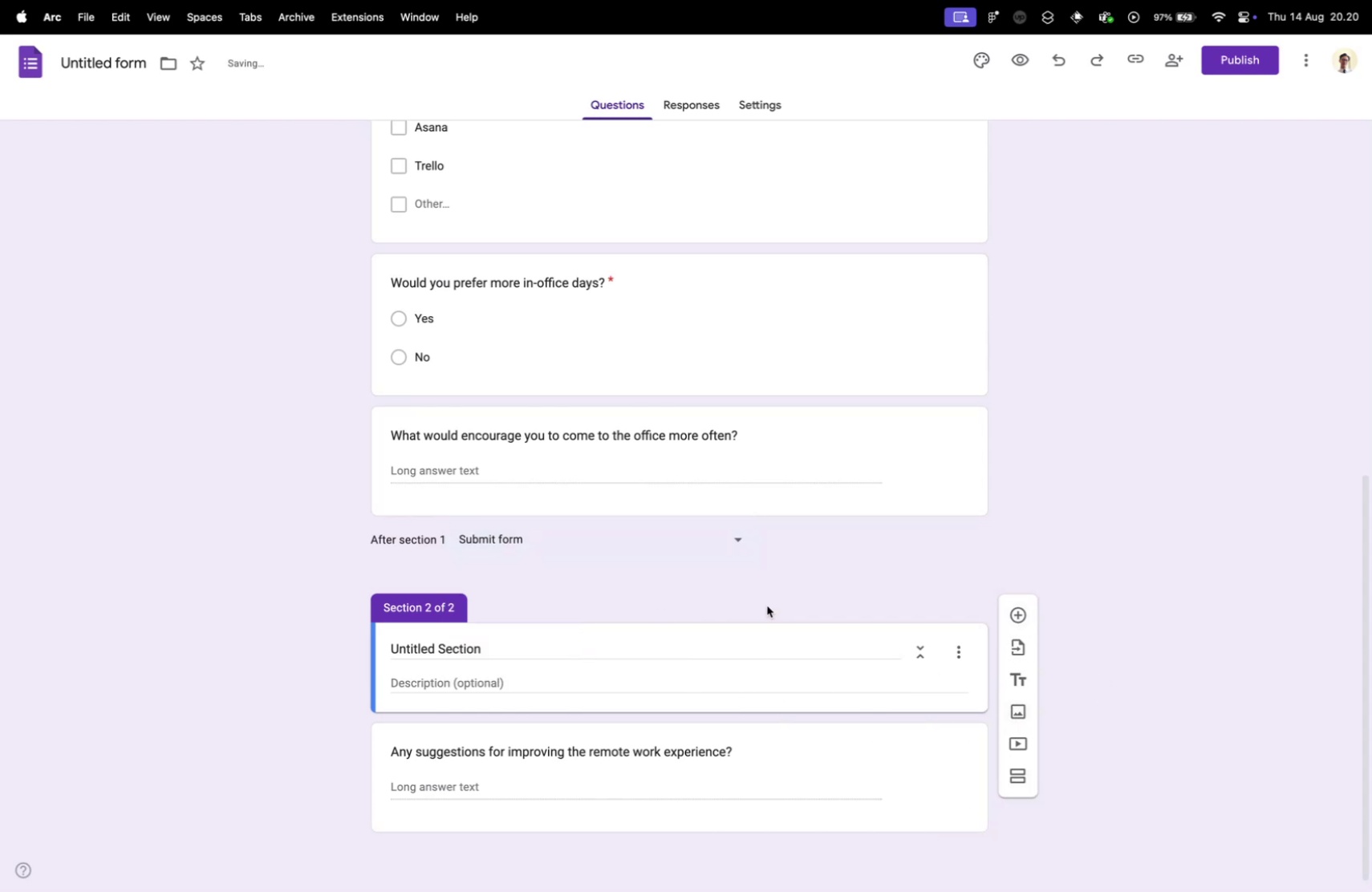 
scroll: coordinate [1009, 542], scroll_direction: up, amount: 47.0
 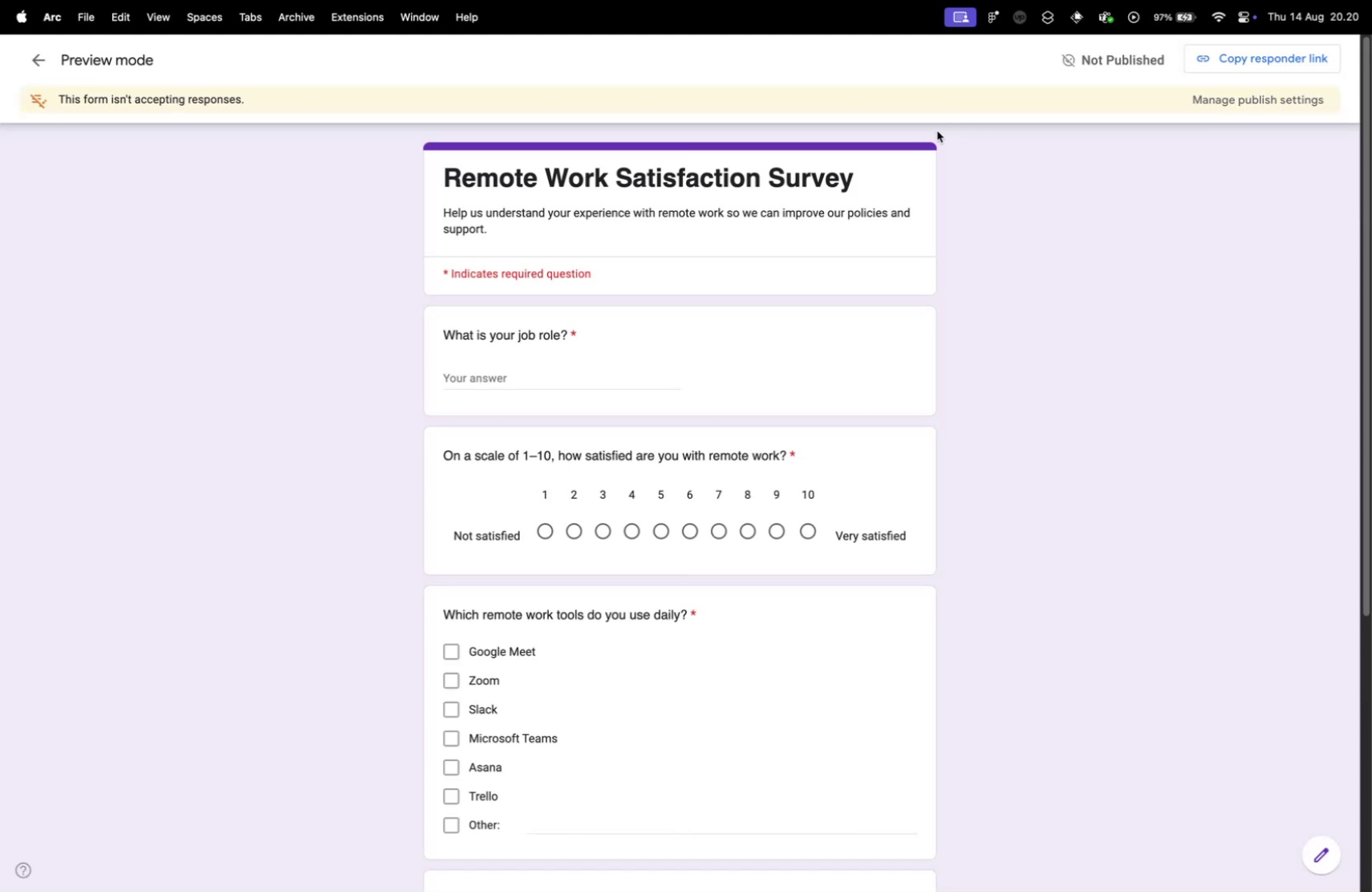 
scroll: coordinate [643, 347], scroll_direction: down, amount: 25.0
 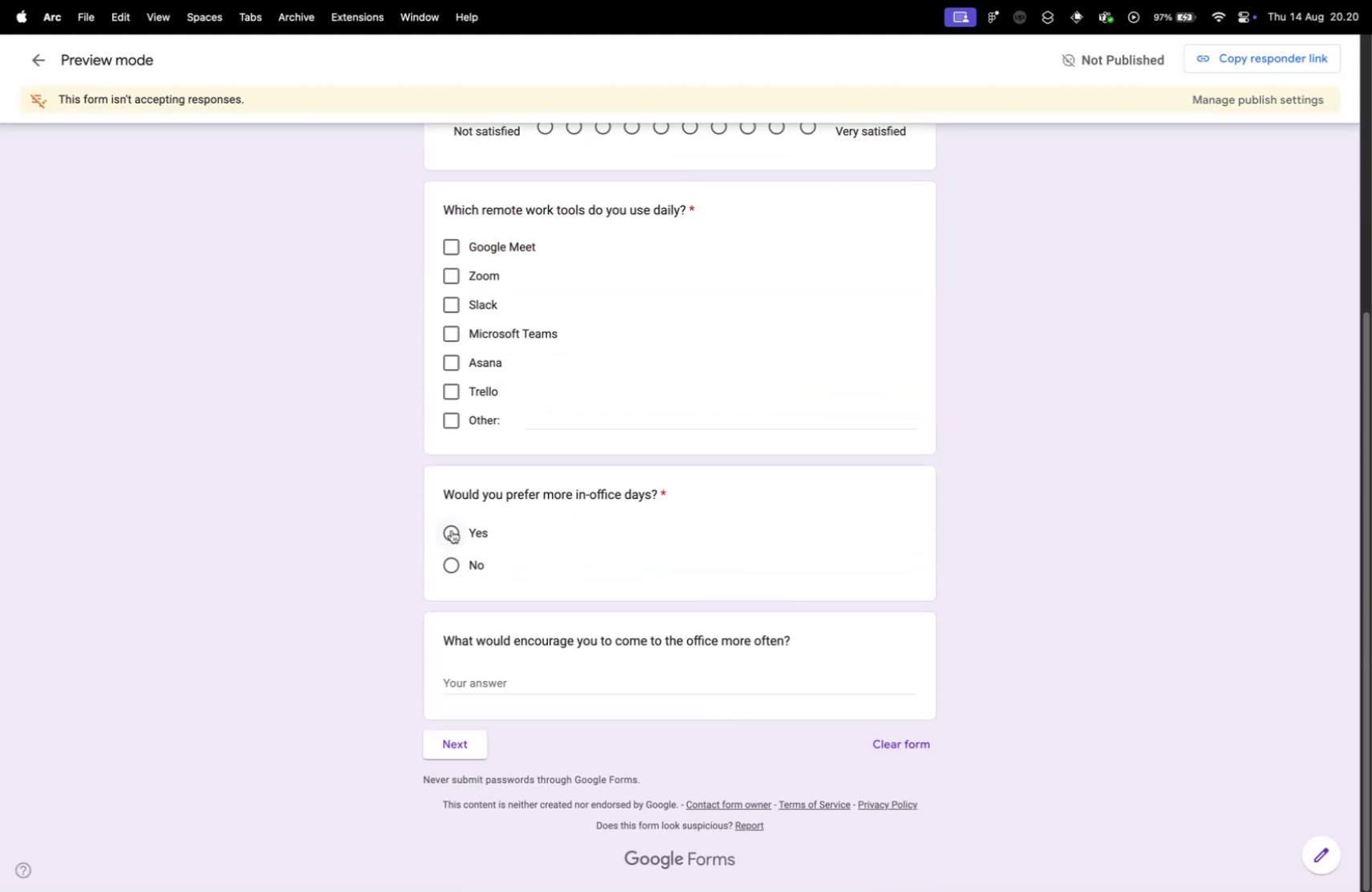 
left_click([450, 529])
 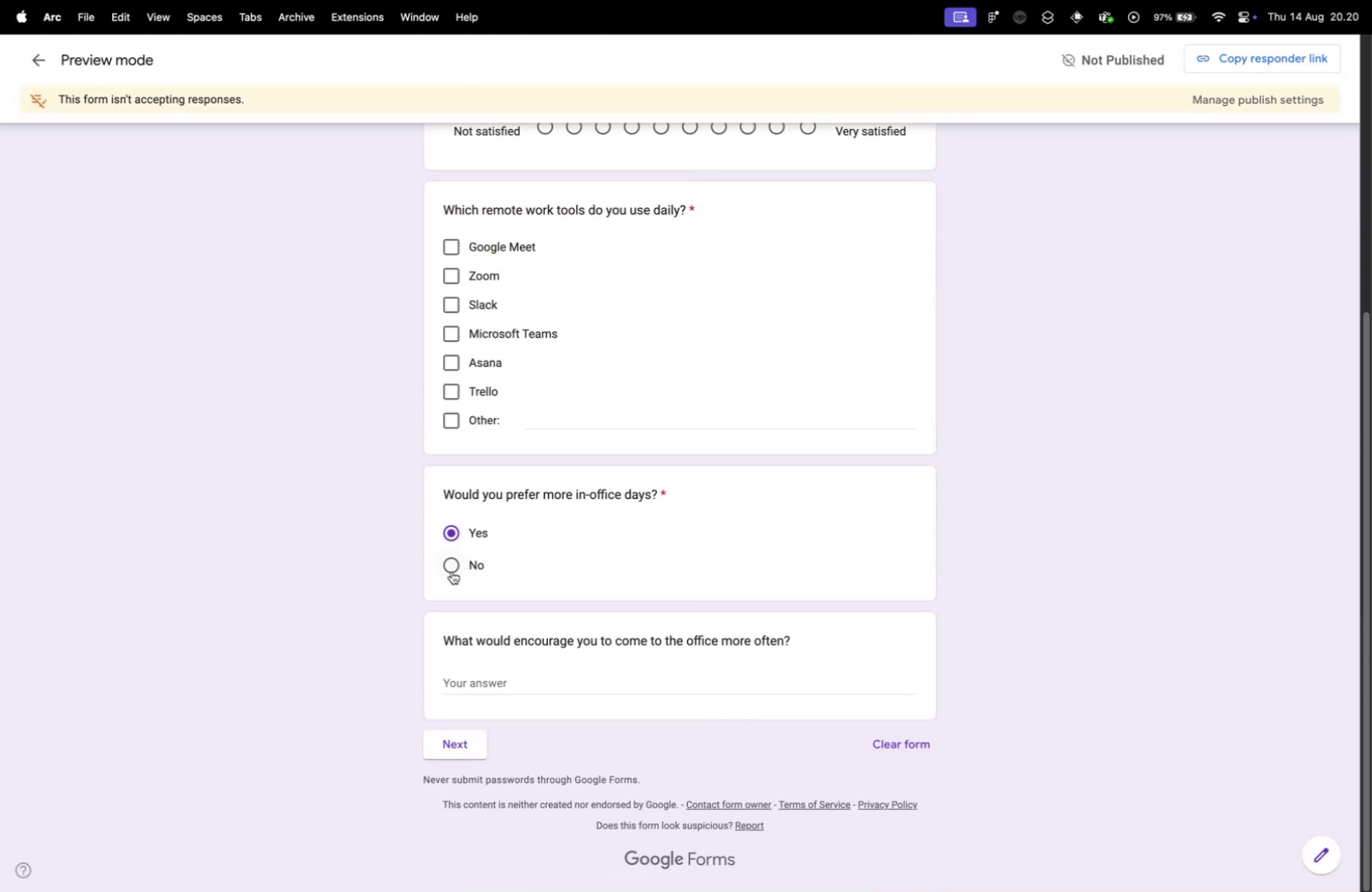 
left_click([452, 570])
 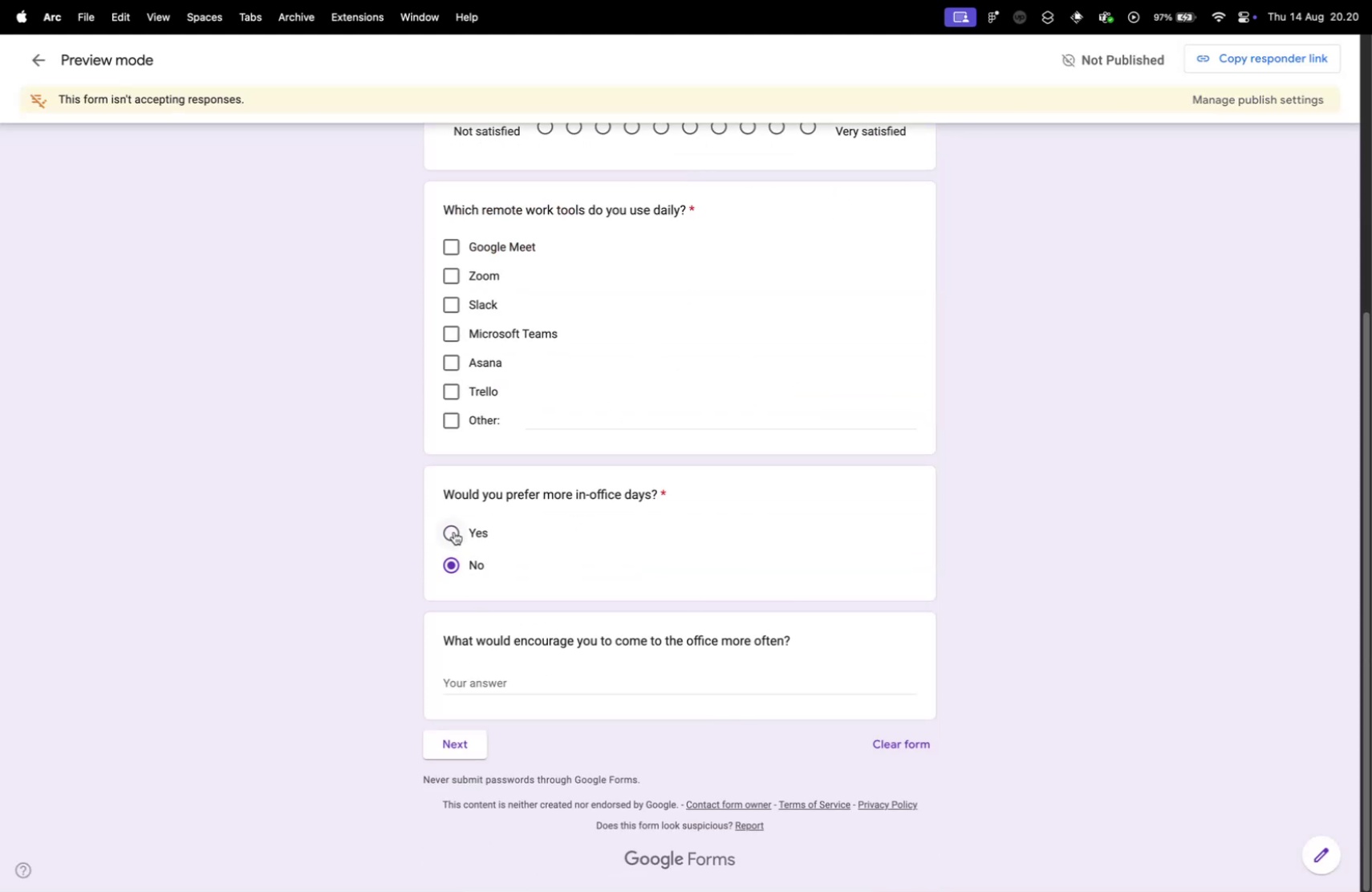 
double_click([465, 536])
 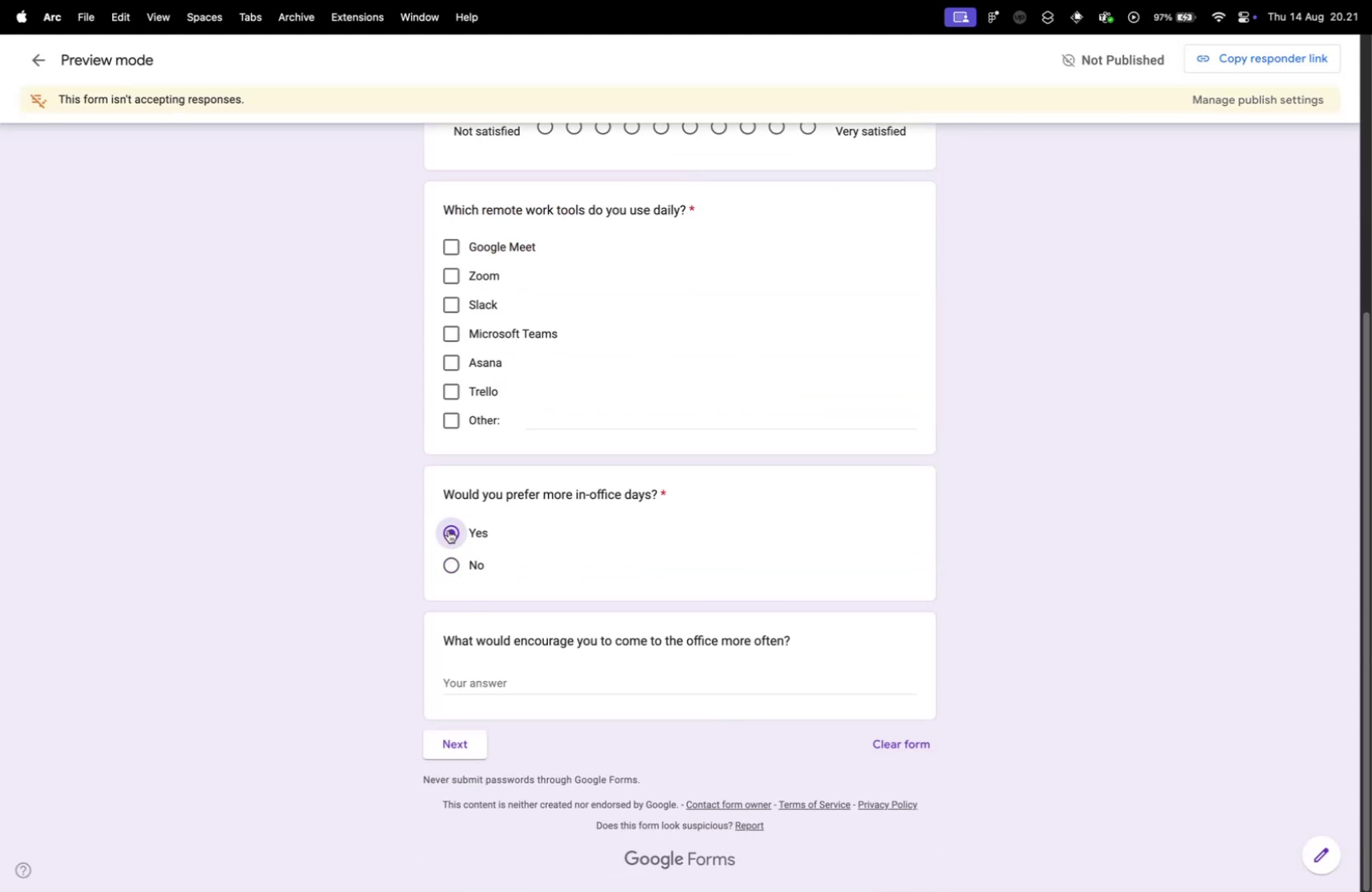 
triple_click([449, 529])
 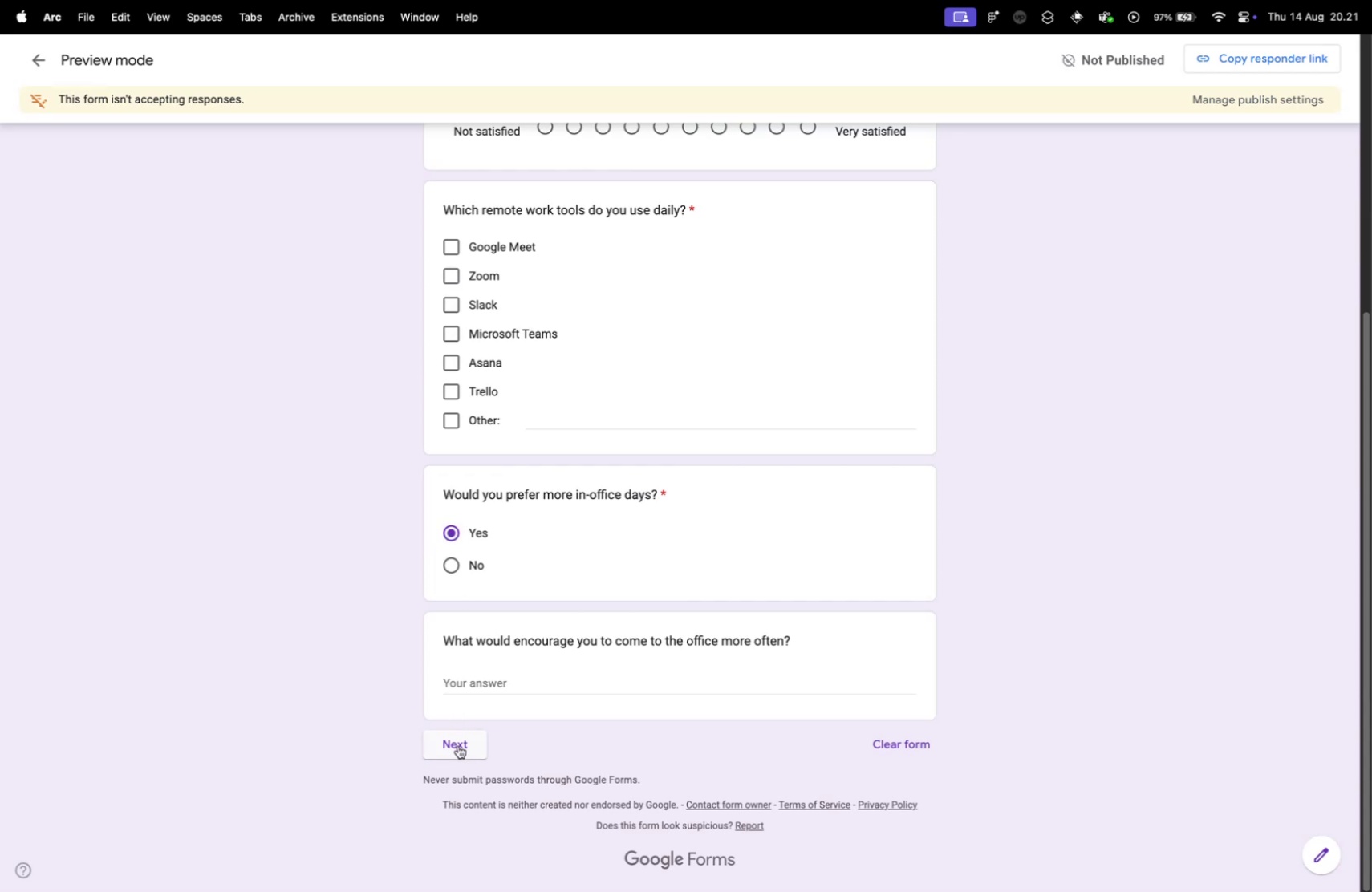 
left_click([459, 742])
 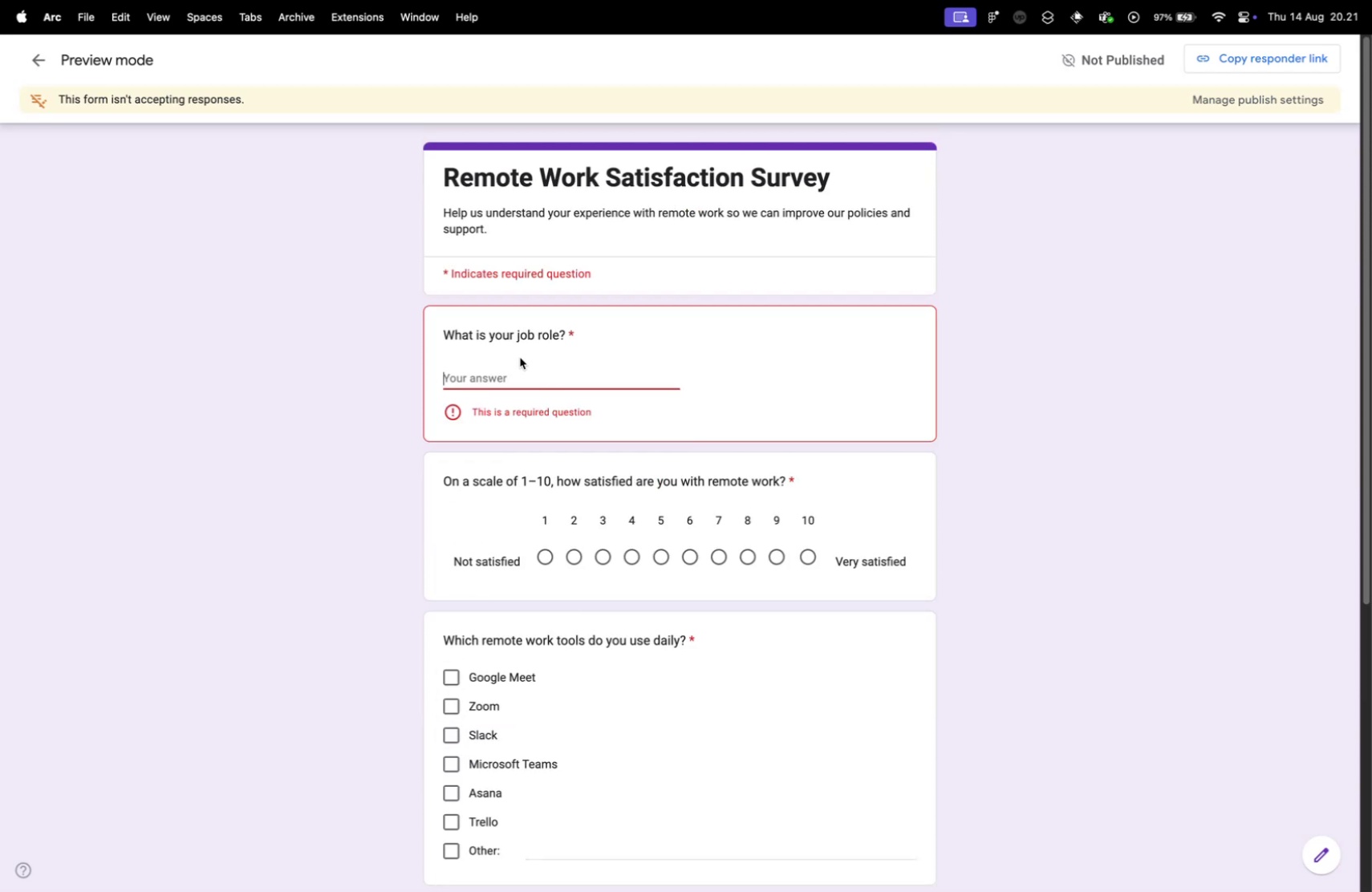 
scroll: coordinate [533, 550], scroll_direction: up, amount: 17.0
 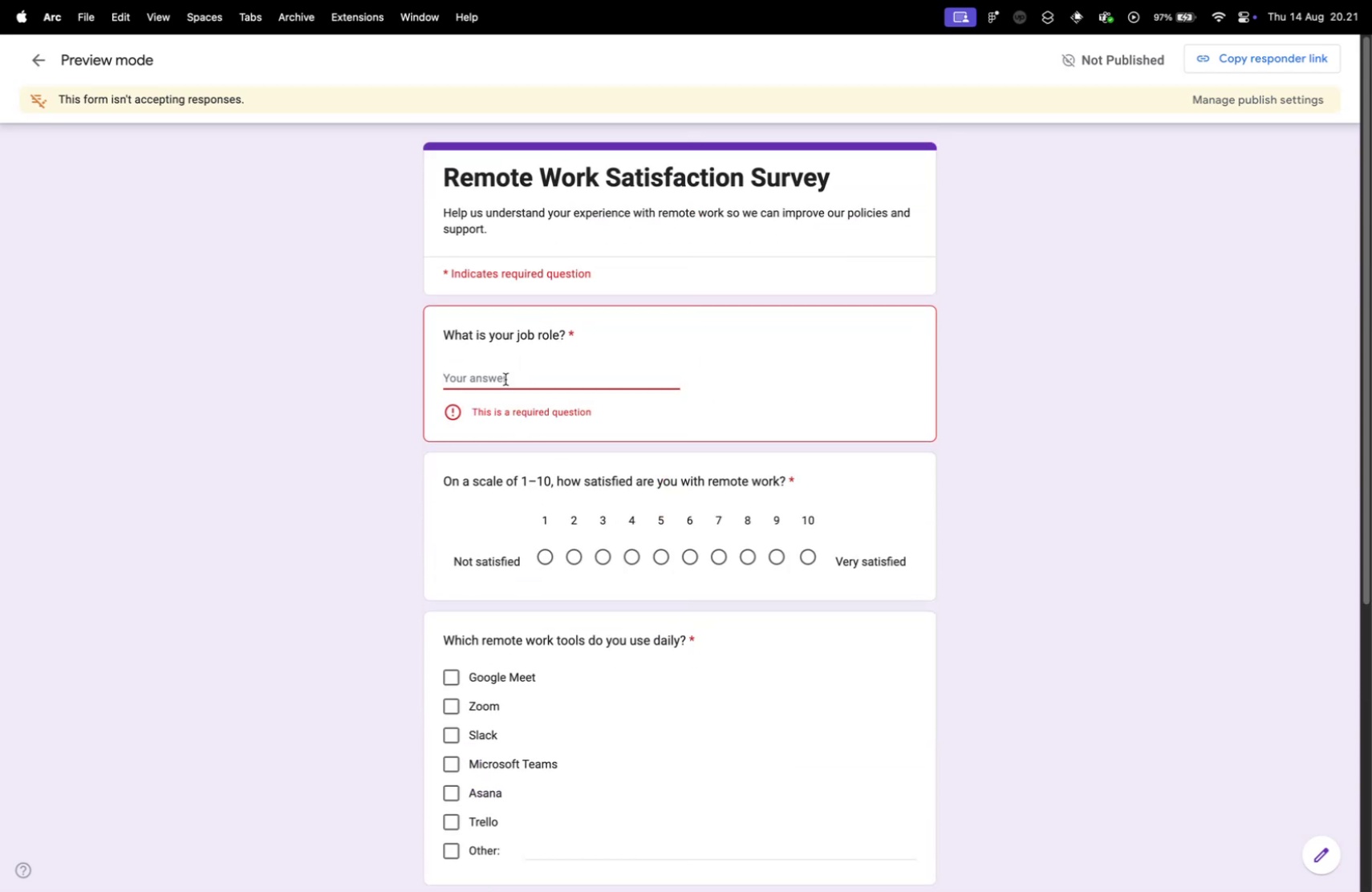 
left_click([504, 373])
 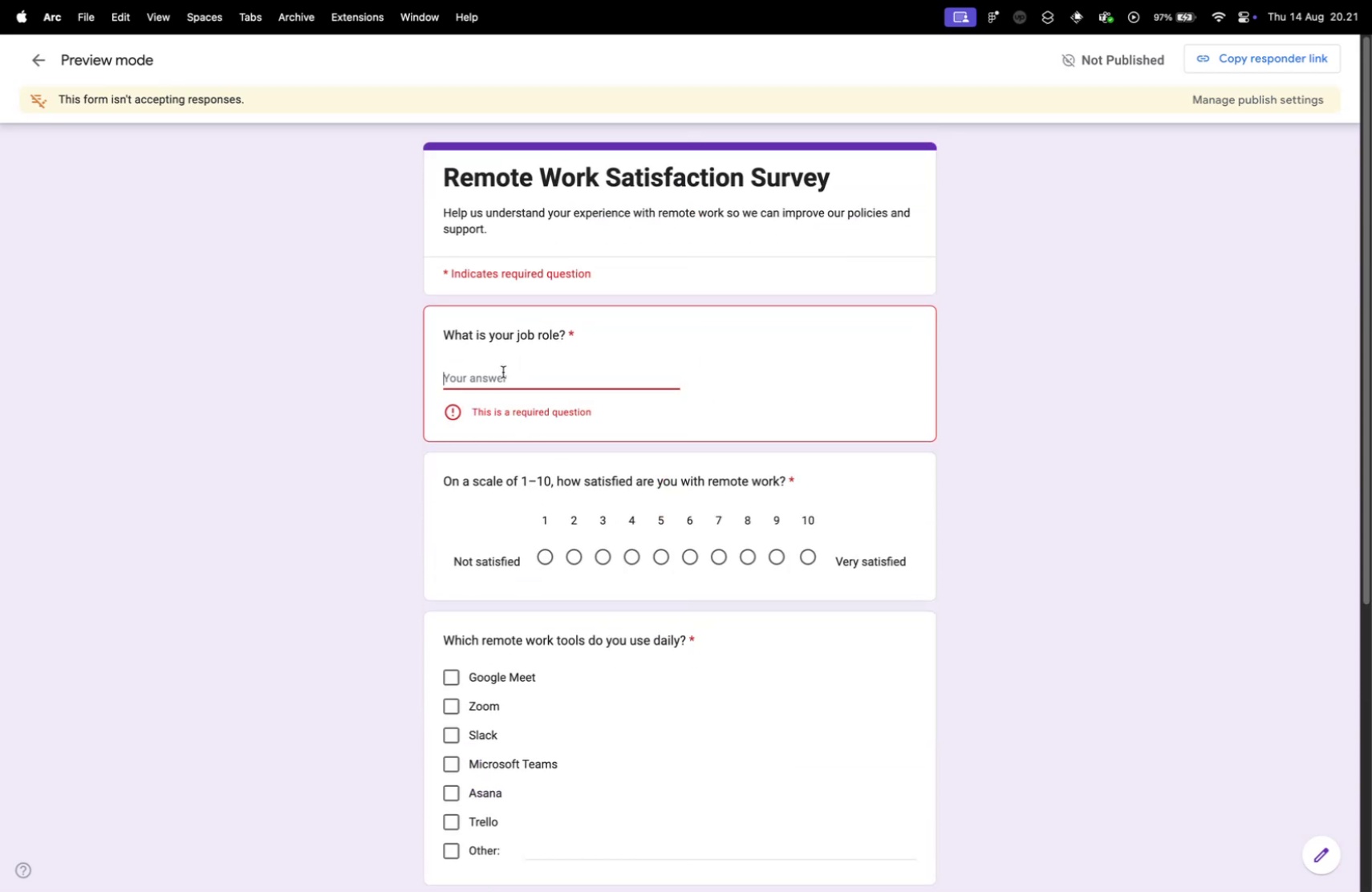 
type(asda)
 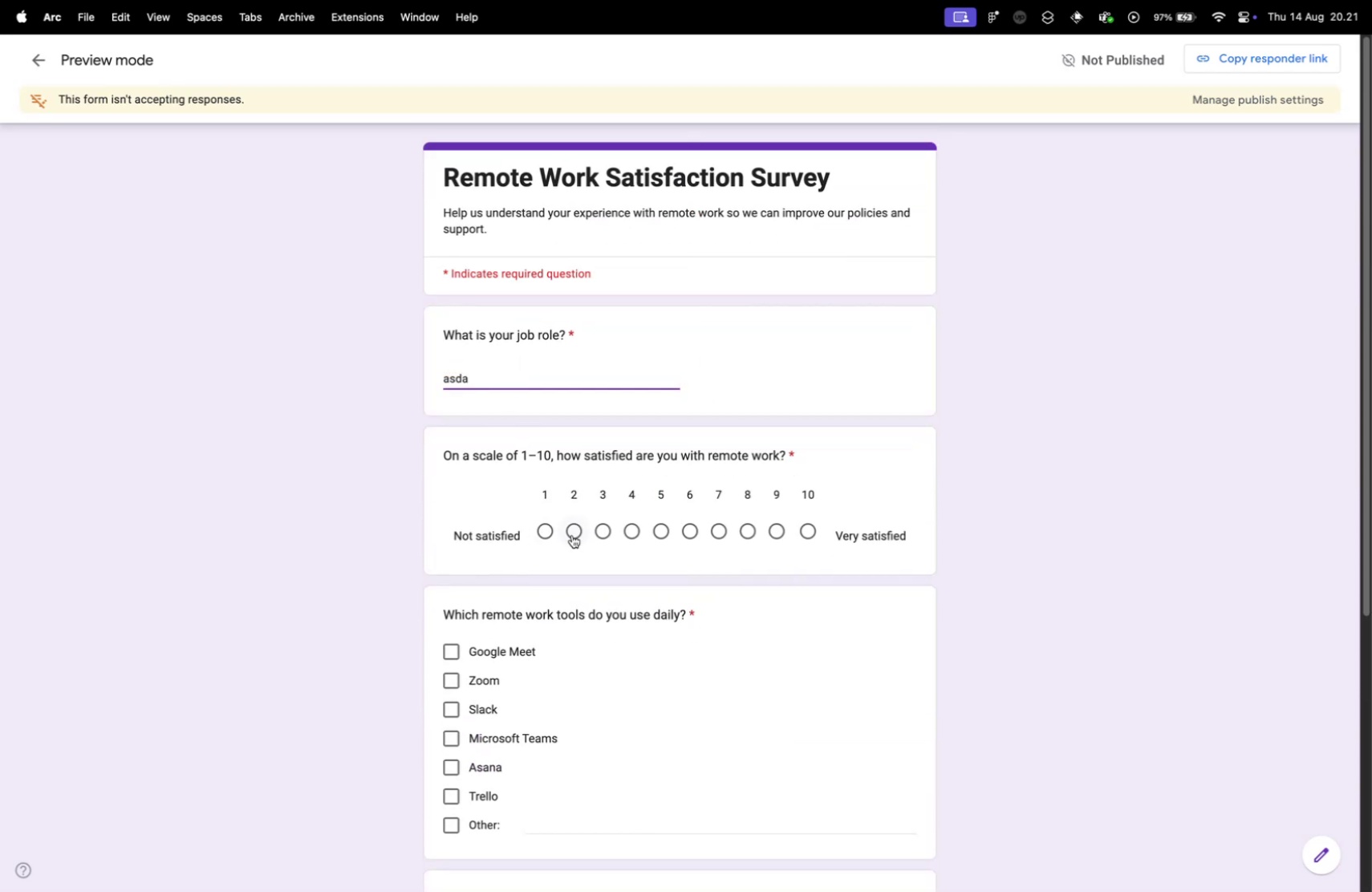 
left_click([598, 529])
 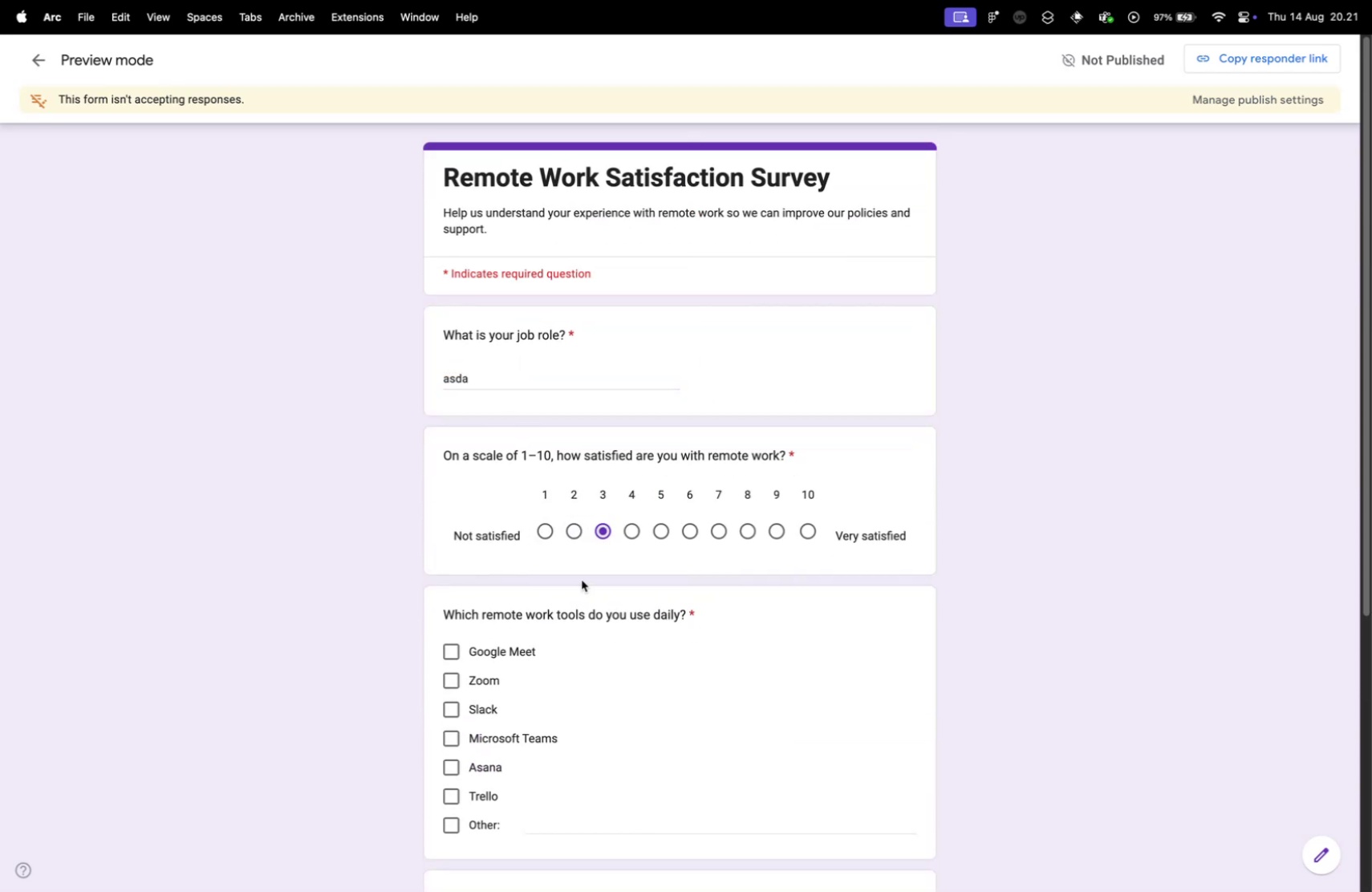 
scroll: coordinate [568, 615], scroll_direction: down, amount: 10.0
 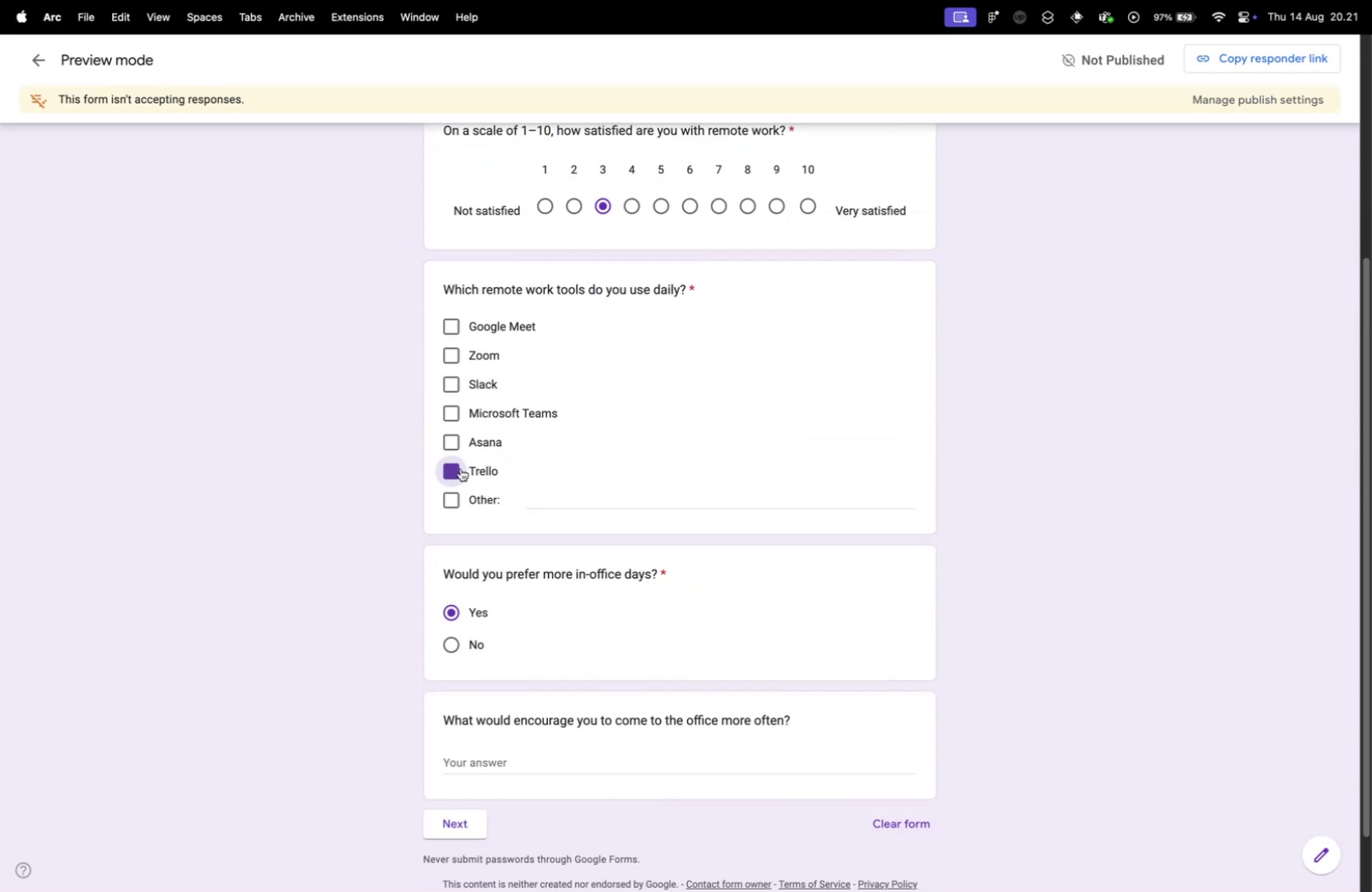 
double_click([479, 438])
 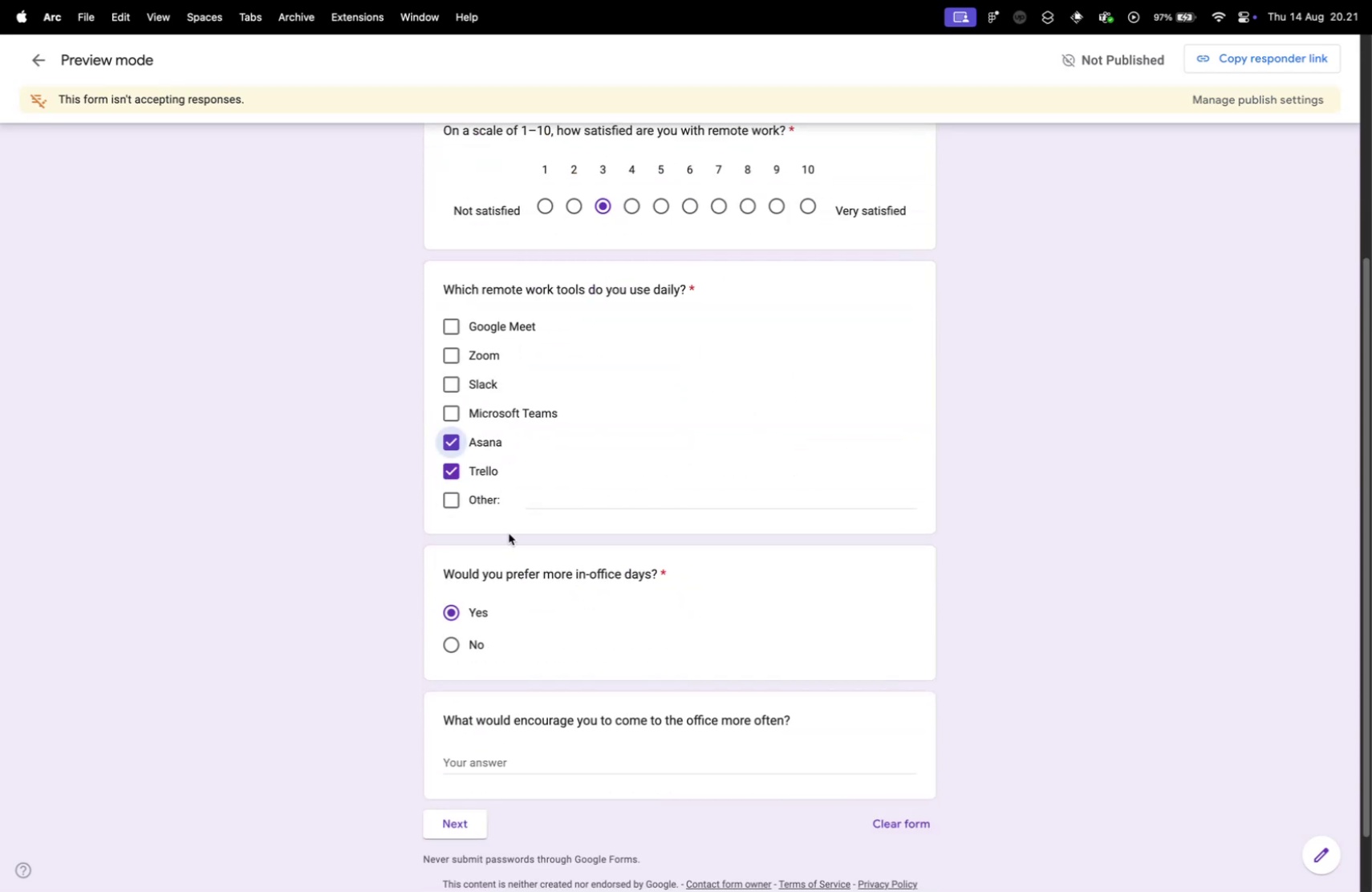 
scroll: coordinate [525, 613], scroll_direction: down, amount: 2.0
 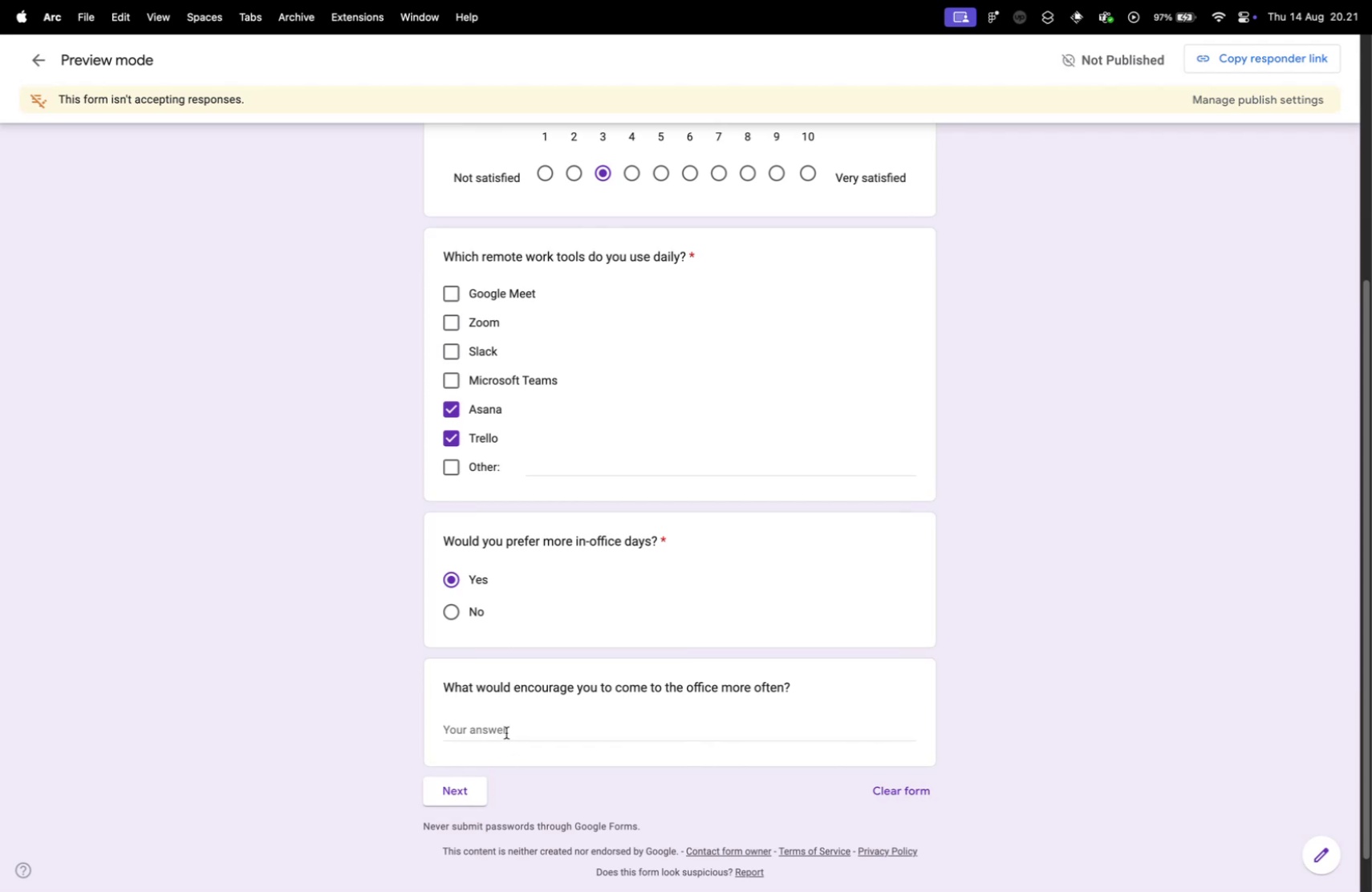 
type(fsfs)
 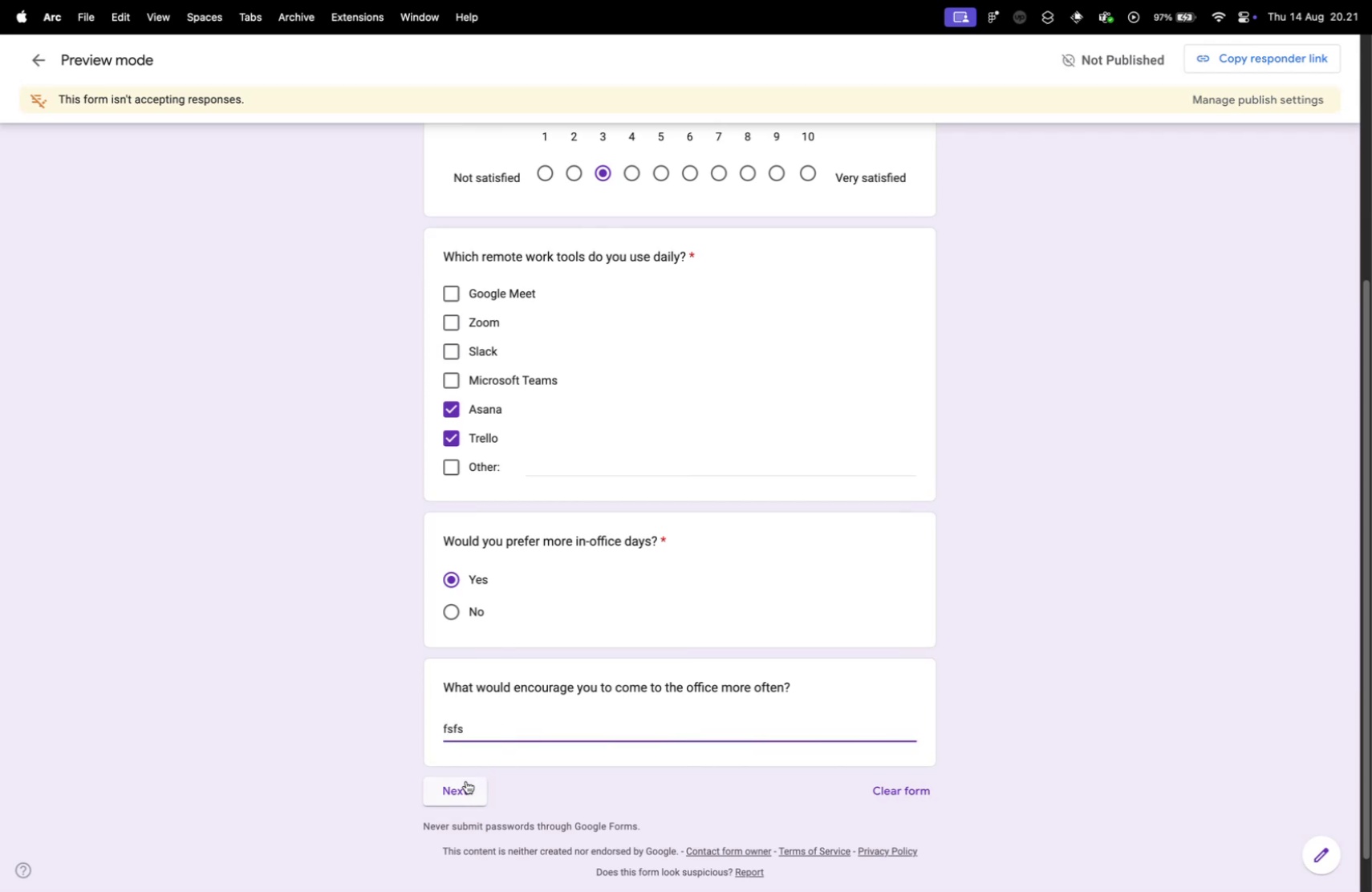 
left_click([466, 782])
 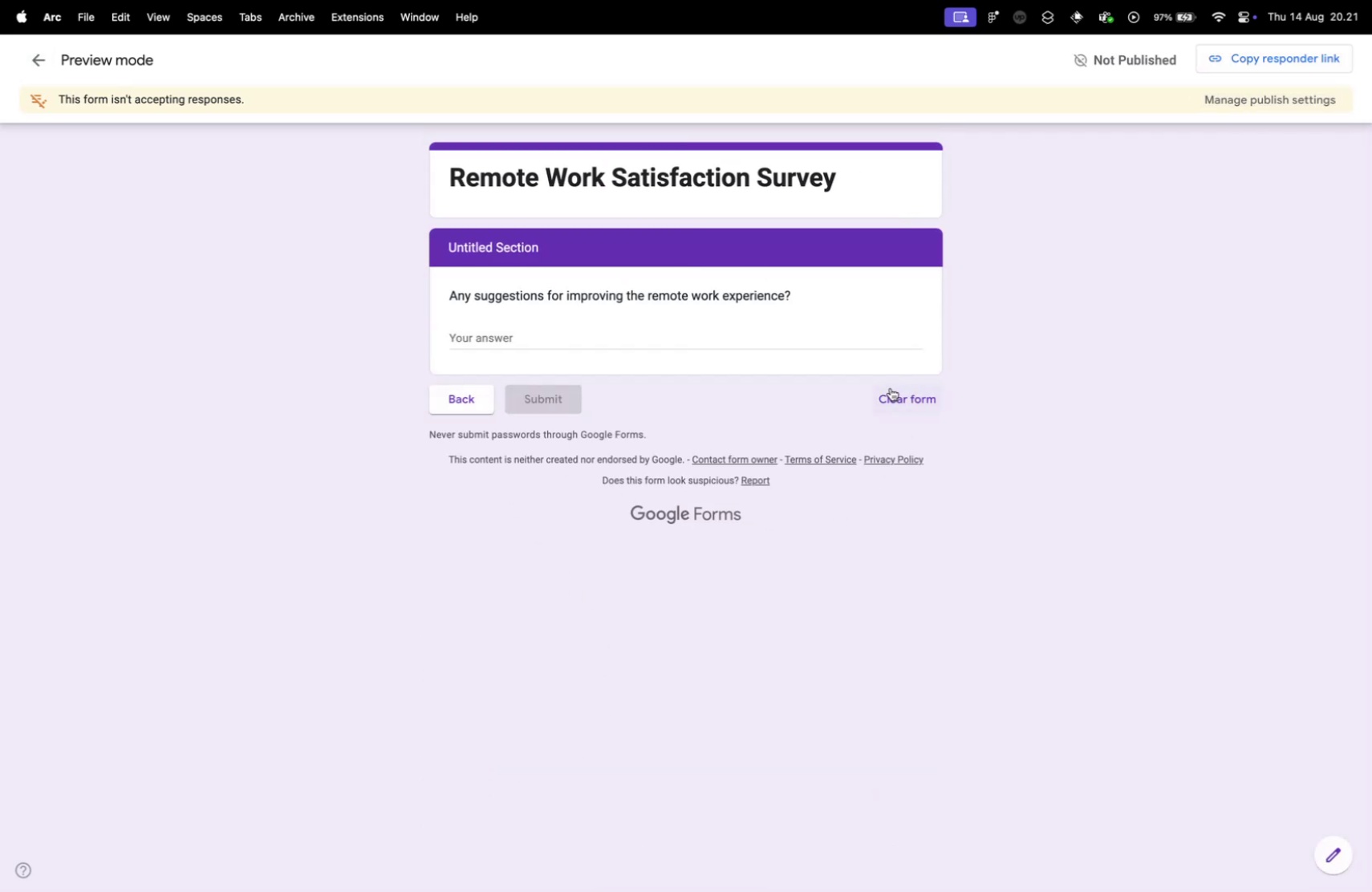 
wait(8.83)
 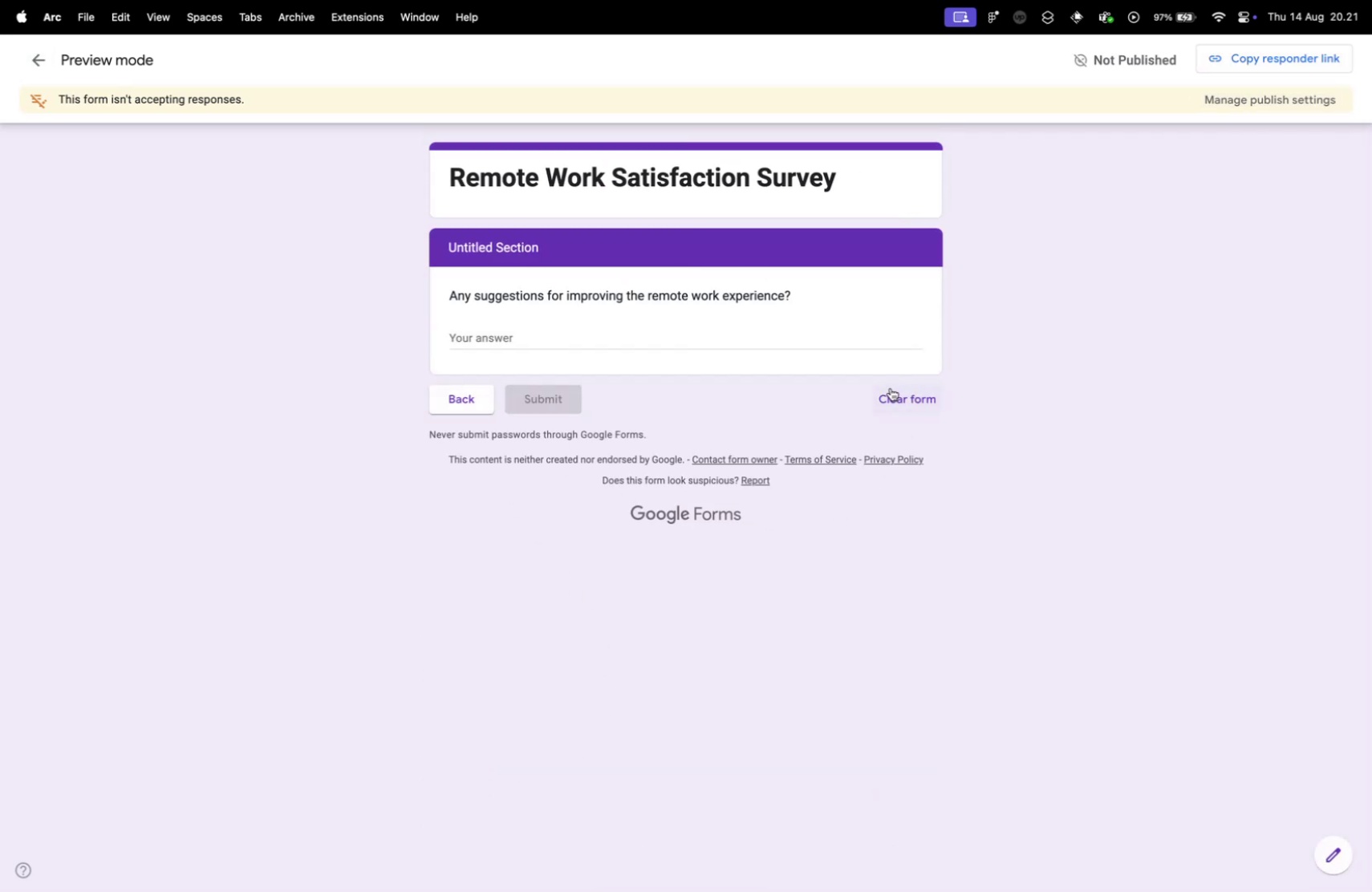 
left_click([472, 397])
 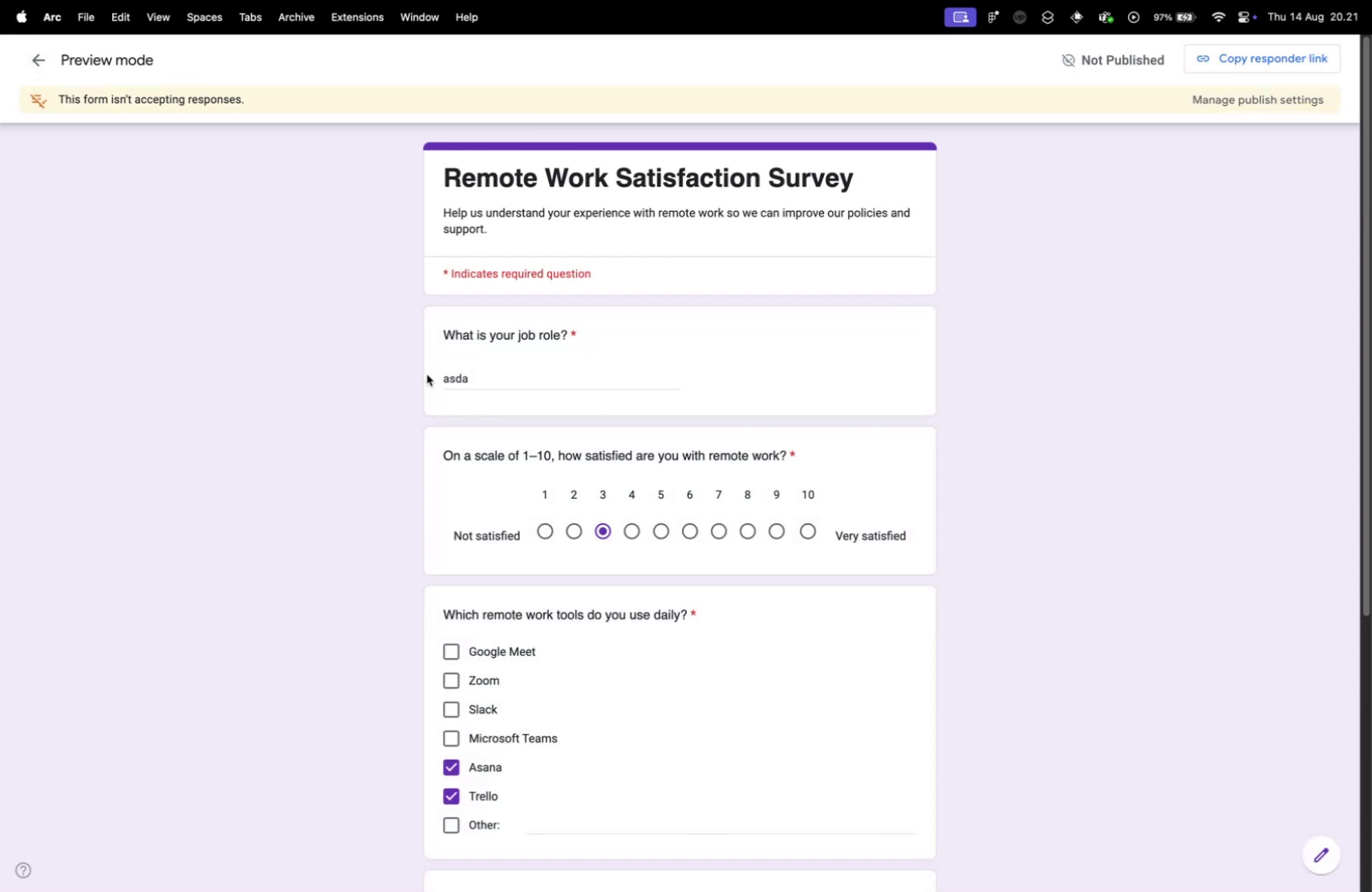 
key(Control+ControlLeft)
 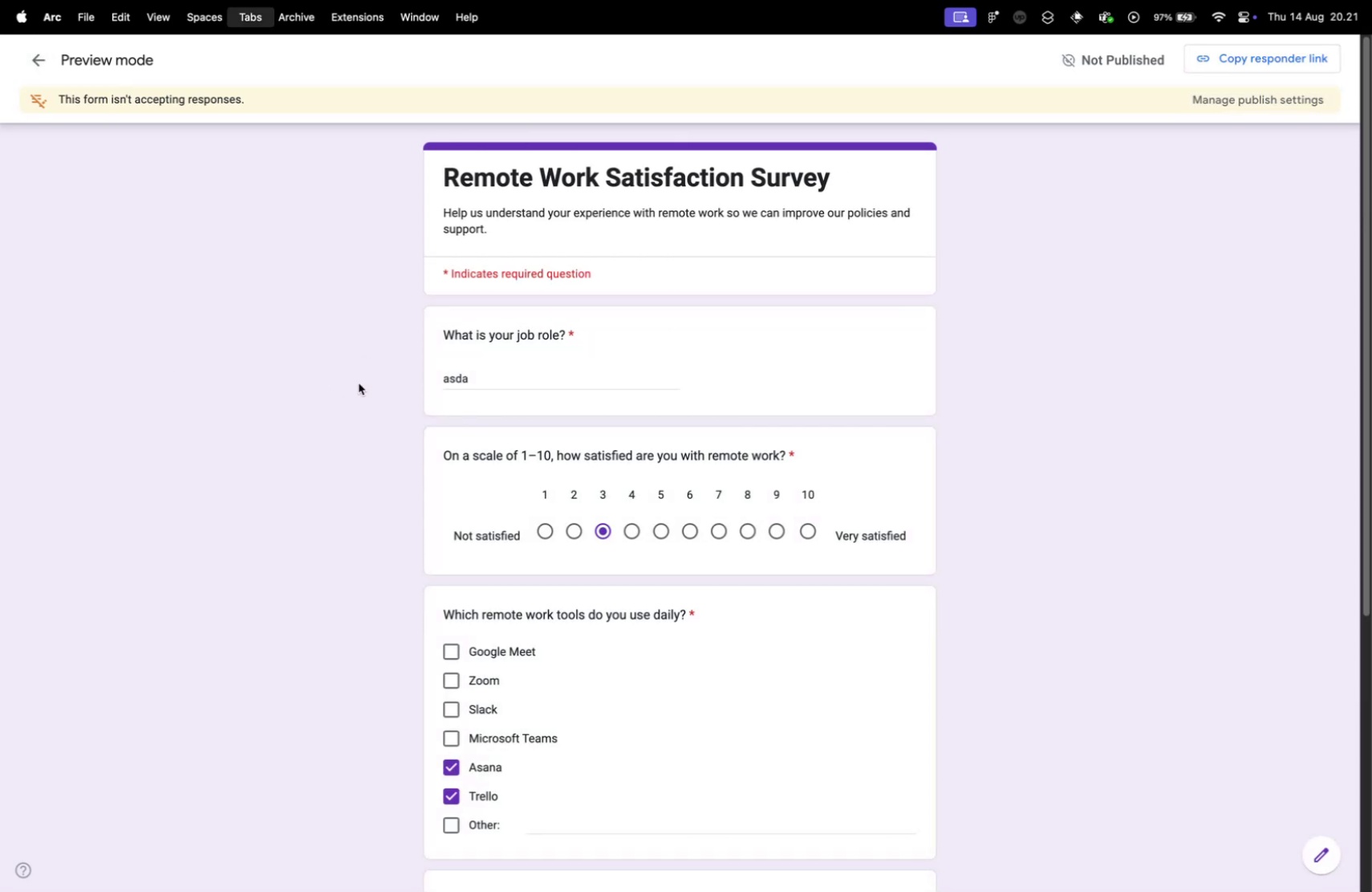 
key(Control+Tab)
 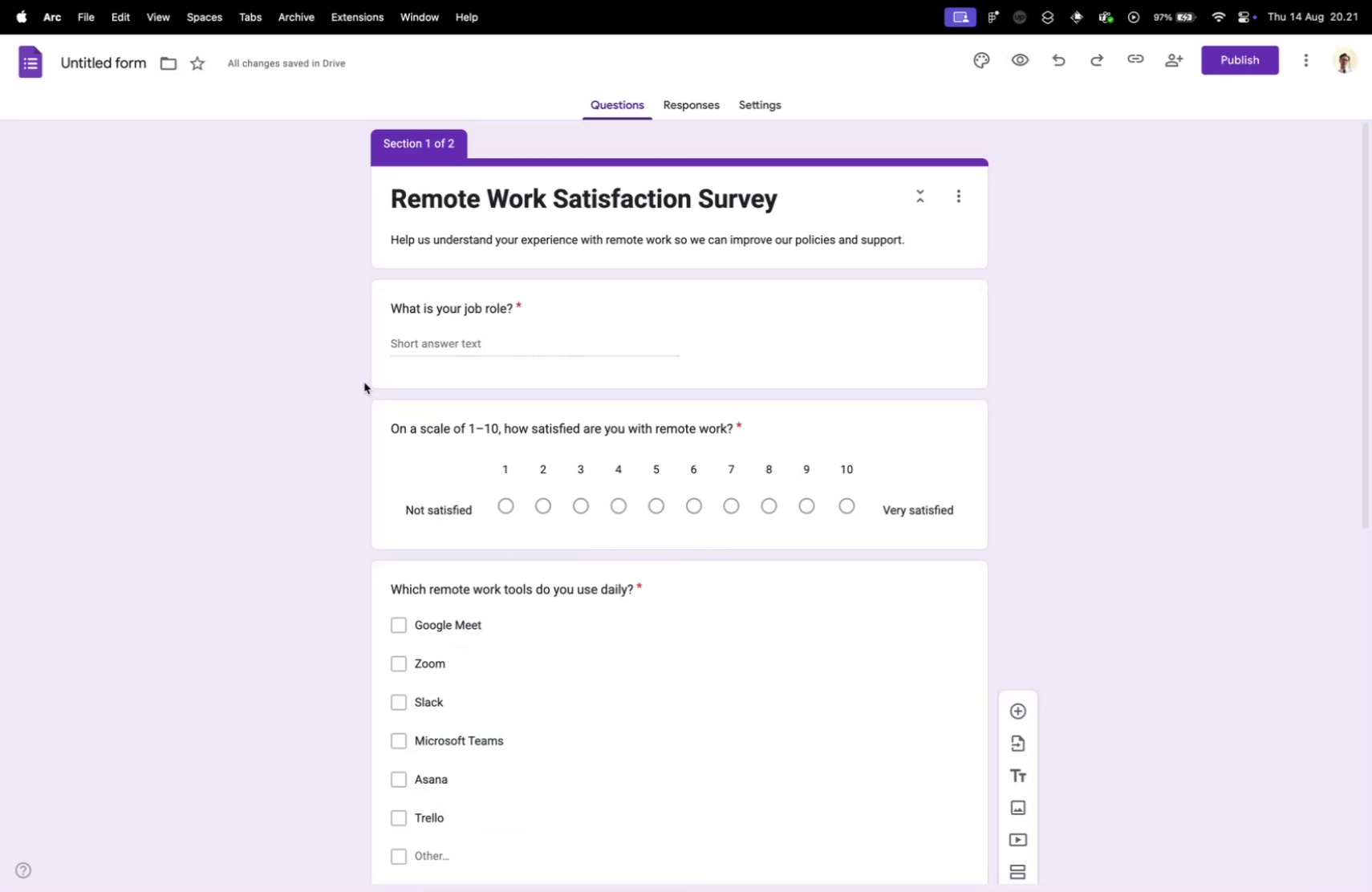 
key(Control+ControlLeft)
 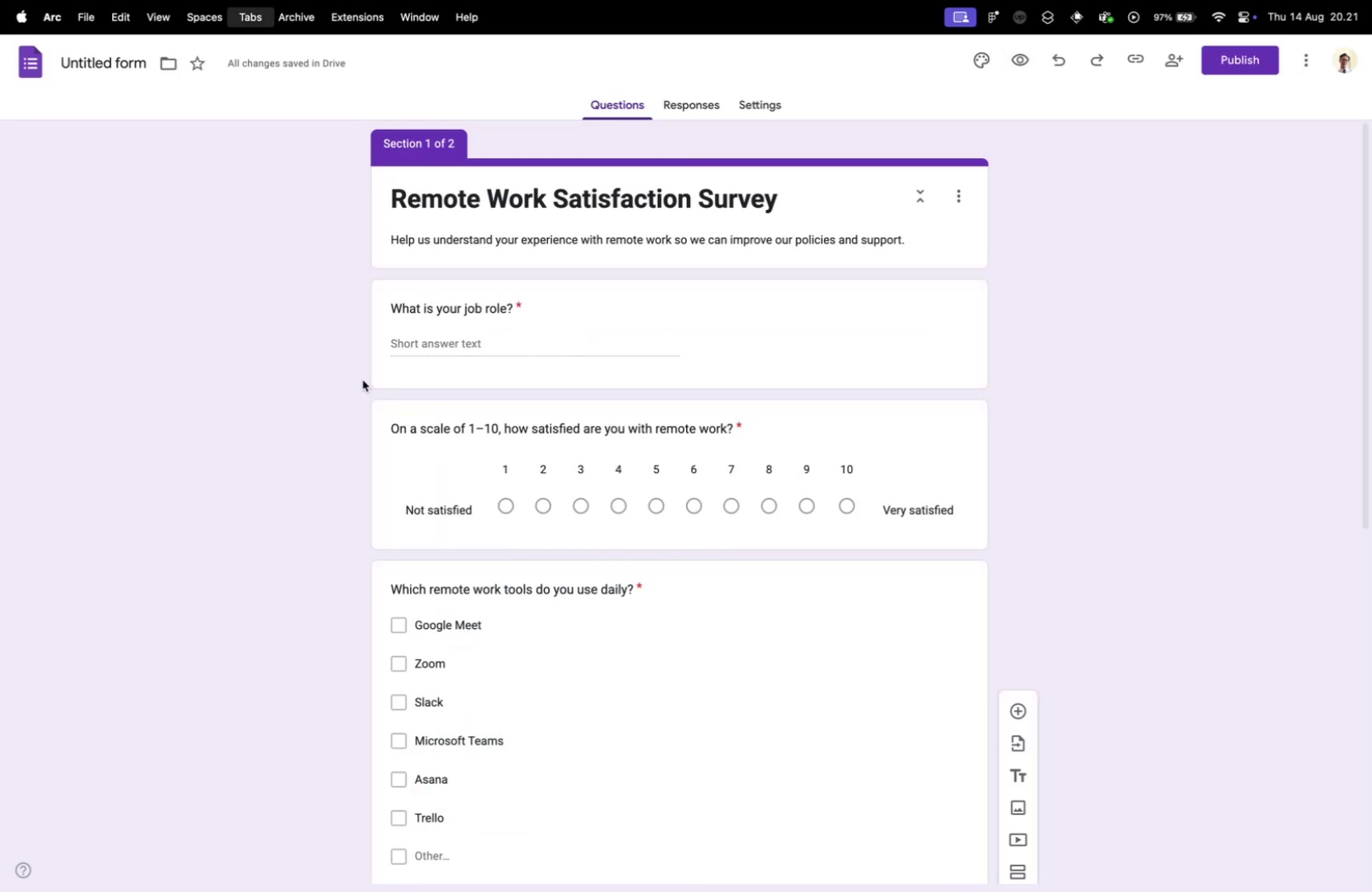 
key(Control+Tab)
 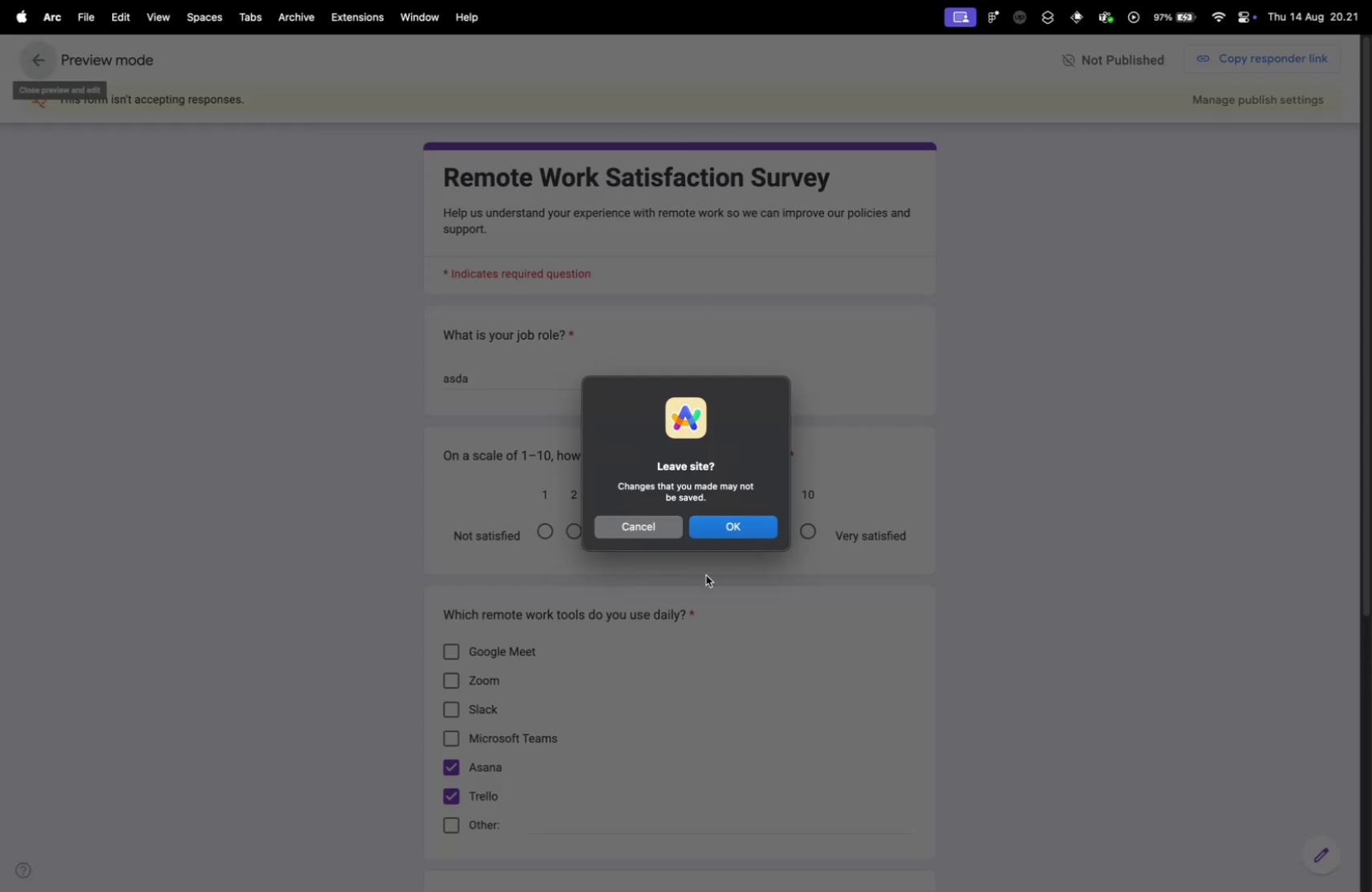 
left_click([729, 532])
 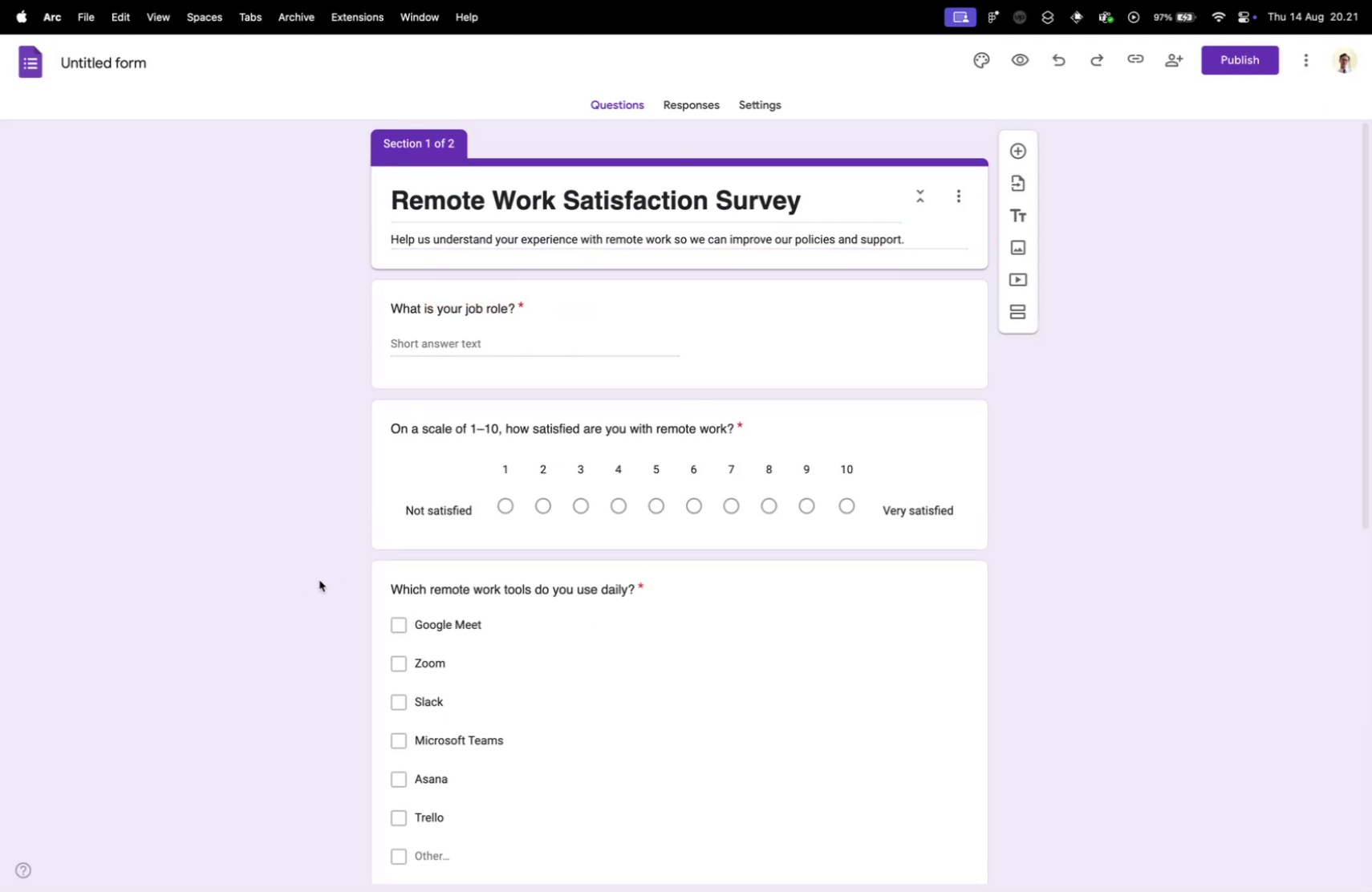 
scroll: coordinate [455, 567], scroll_direction: down, amount: 1.0
 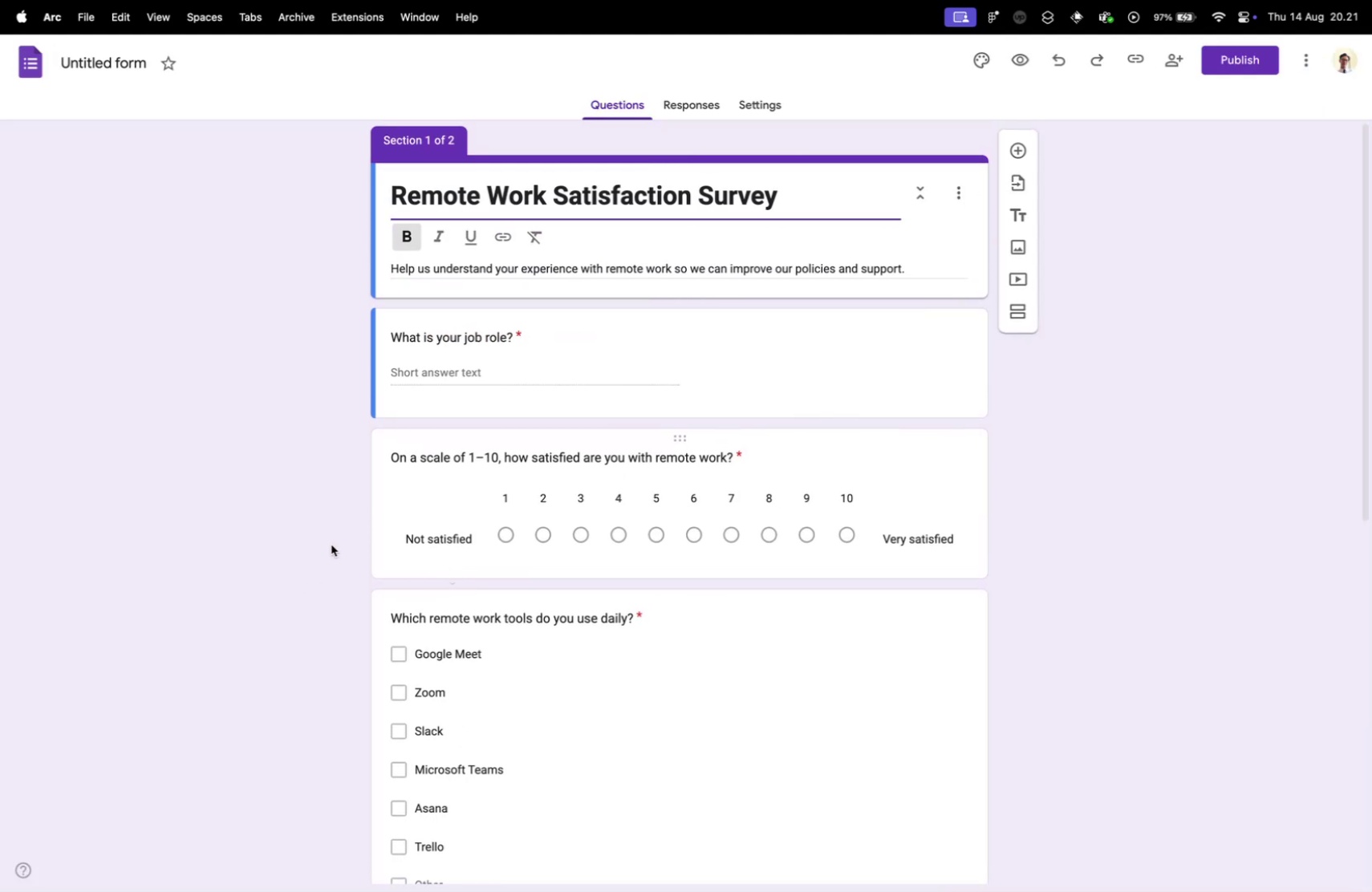 
mouse_move([18, 422])
 